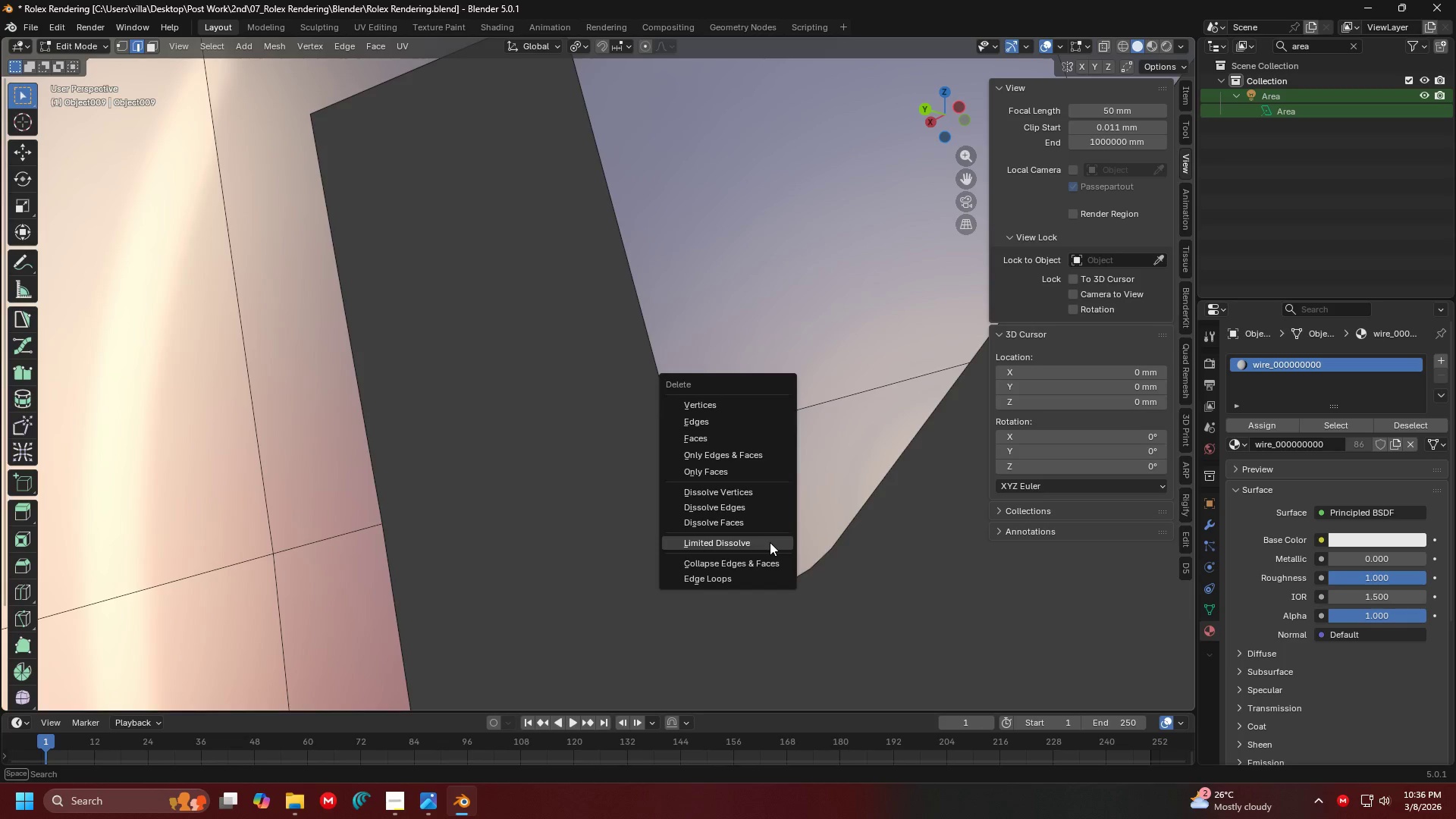 
left_click([770, 542])
 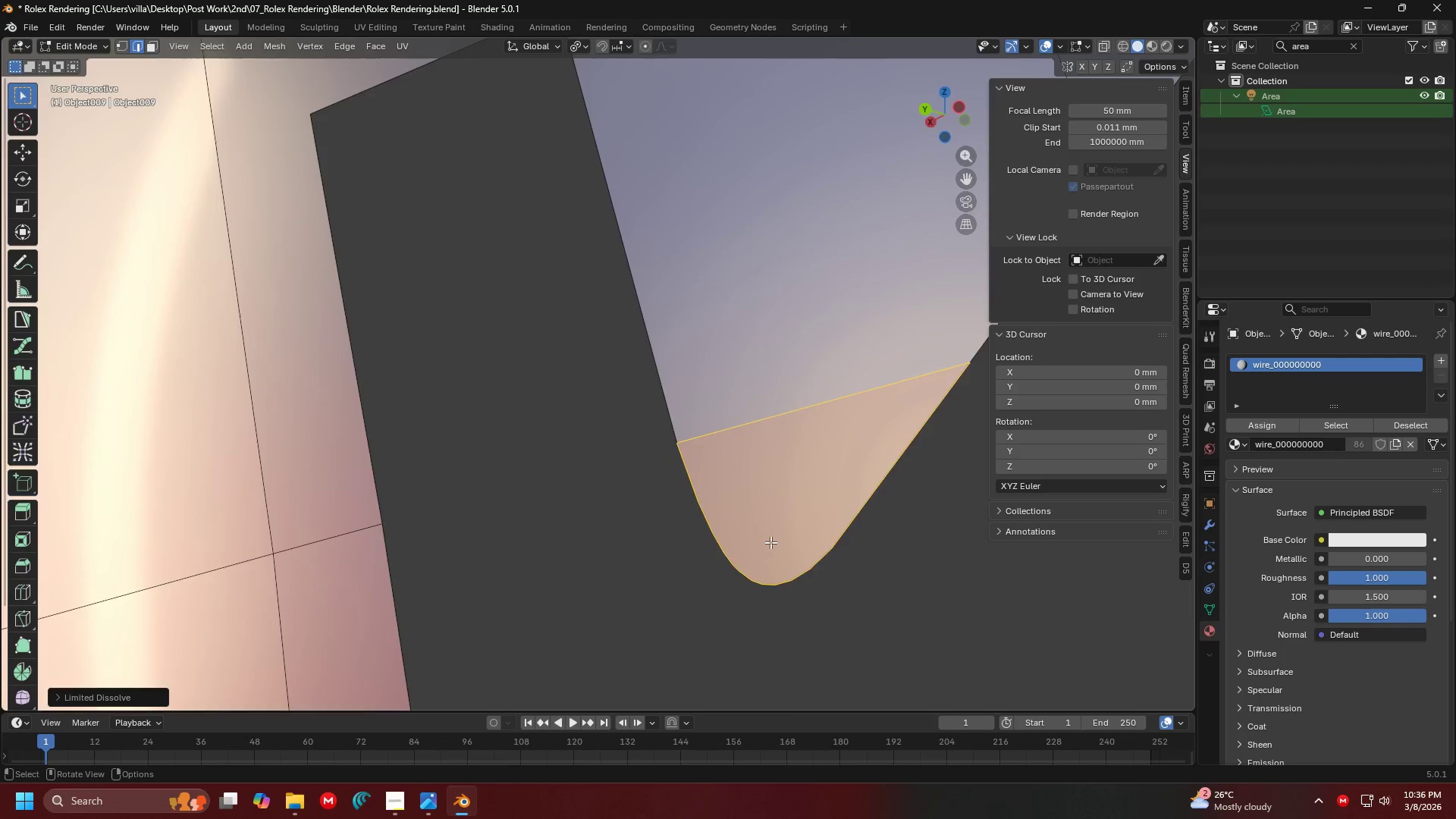 
hold_key(key=ControlLeft, duration=0.48)
 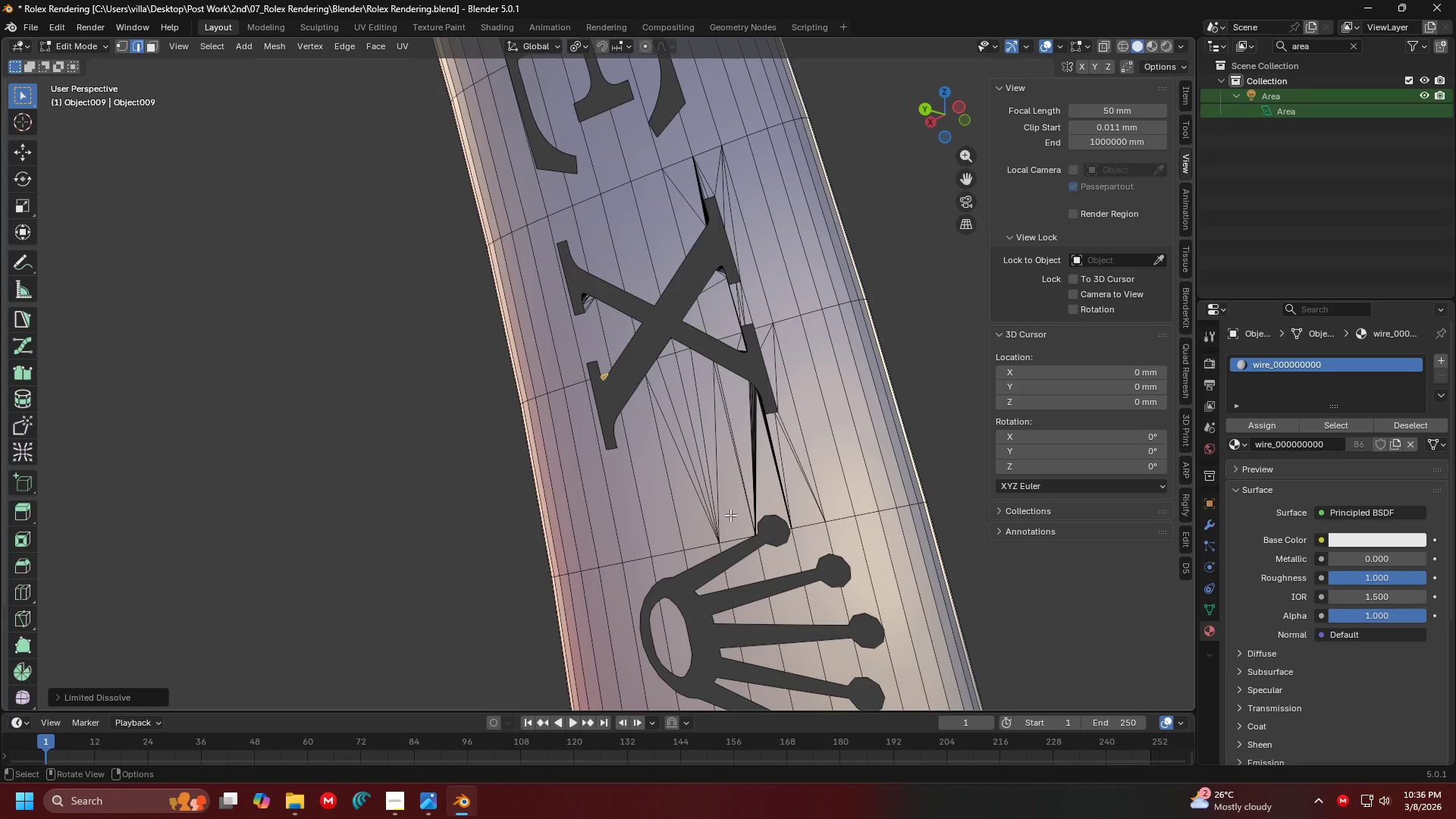 
scroll: coordinate [679, 435], scroll_direction: down, amount: 1.0
 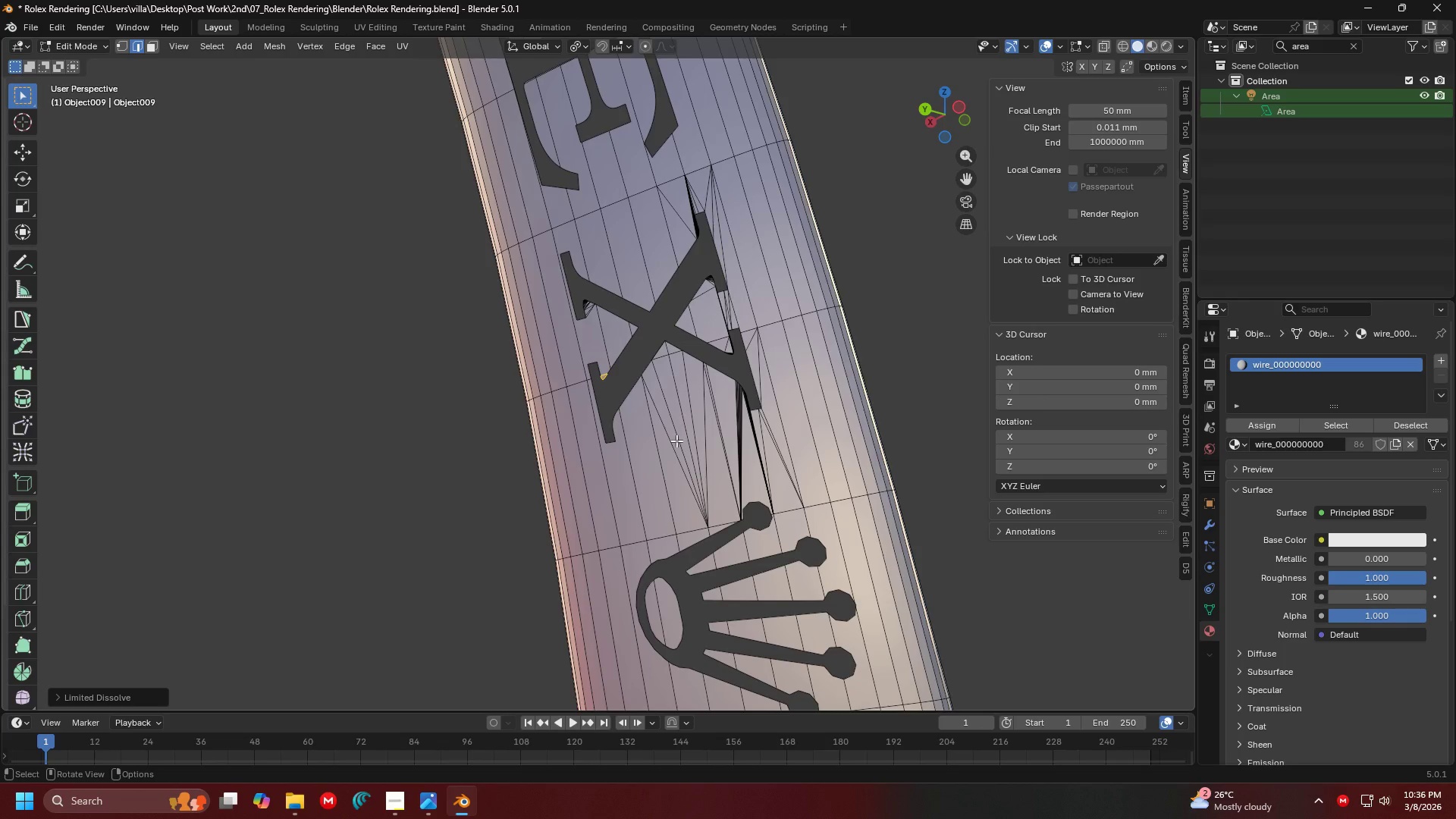 
left_click_drag(start_coordinate=[730, 513], to_coordinate=[724, 471])
 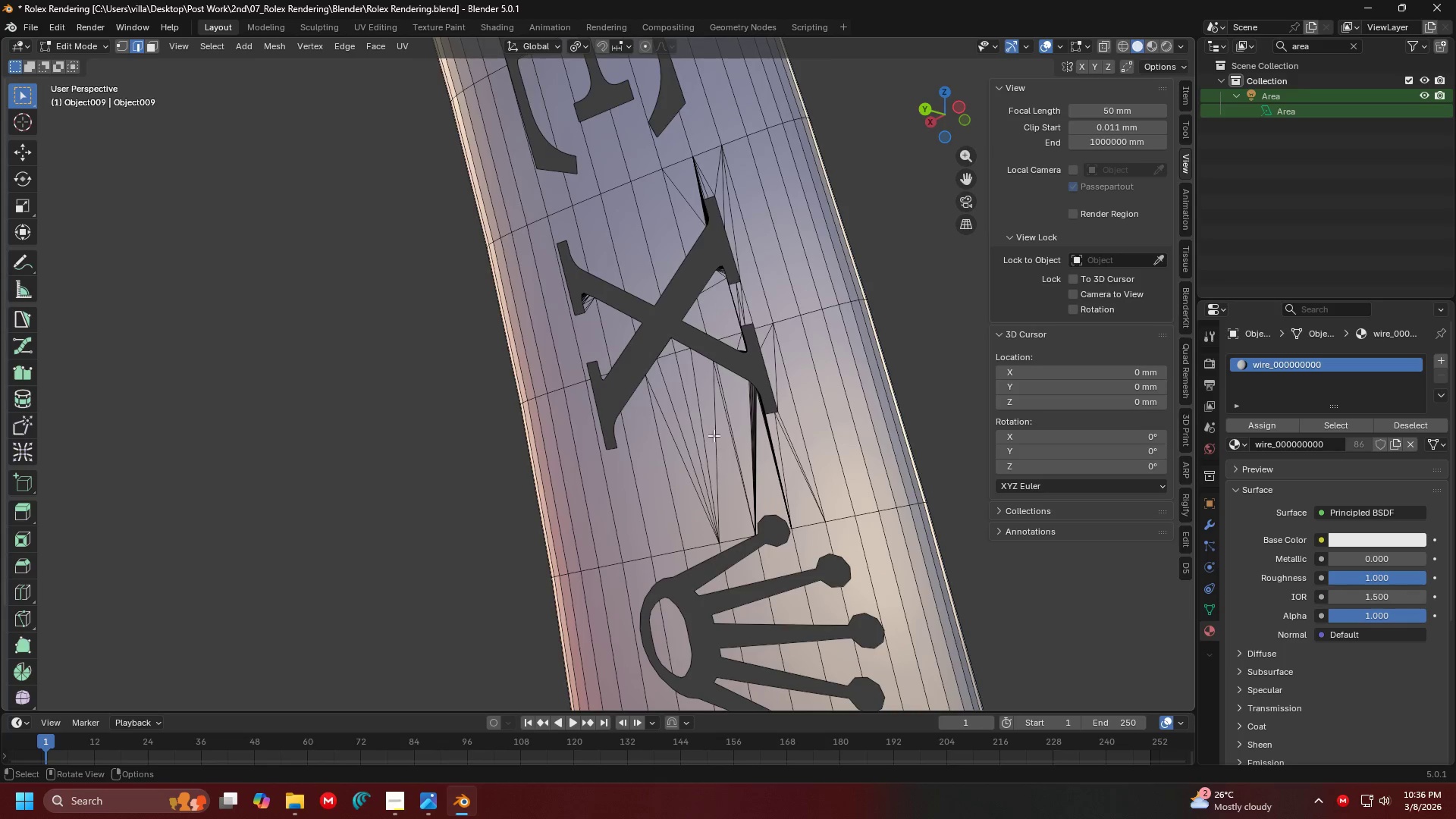 
left_click_drag(start_coordinate=[714, 435], to_coordinate=[703, 416])
 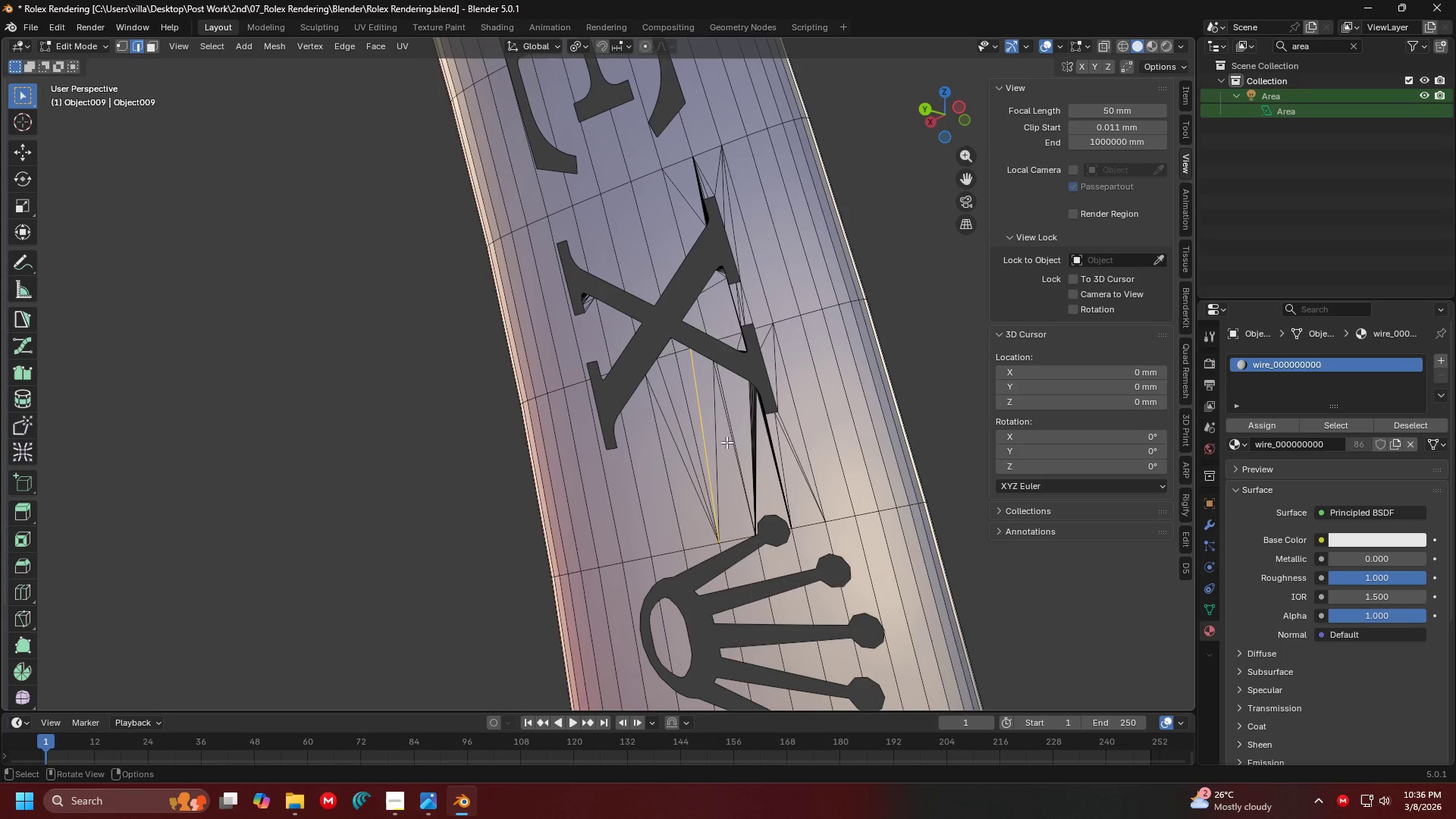 
hold_key(key=ShiftLeft, duration=1.44)
left_click_drag(start_coordinate=[723, 441], to_coordinate=[709, 428])
 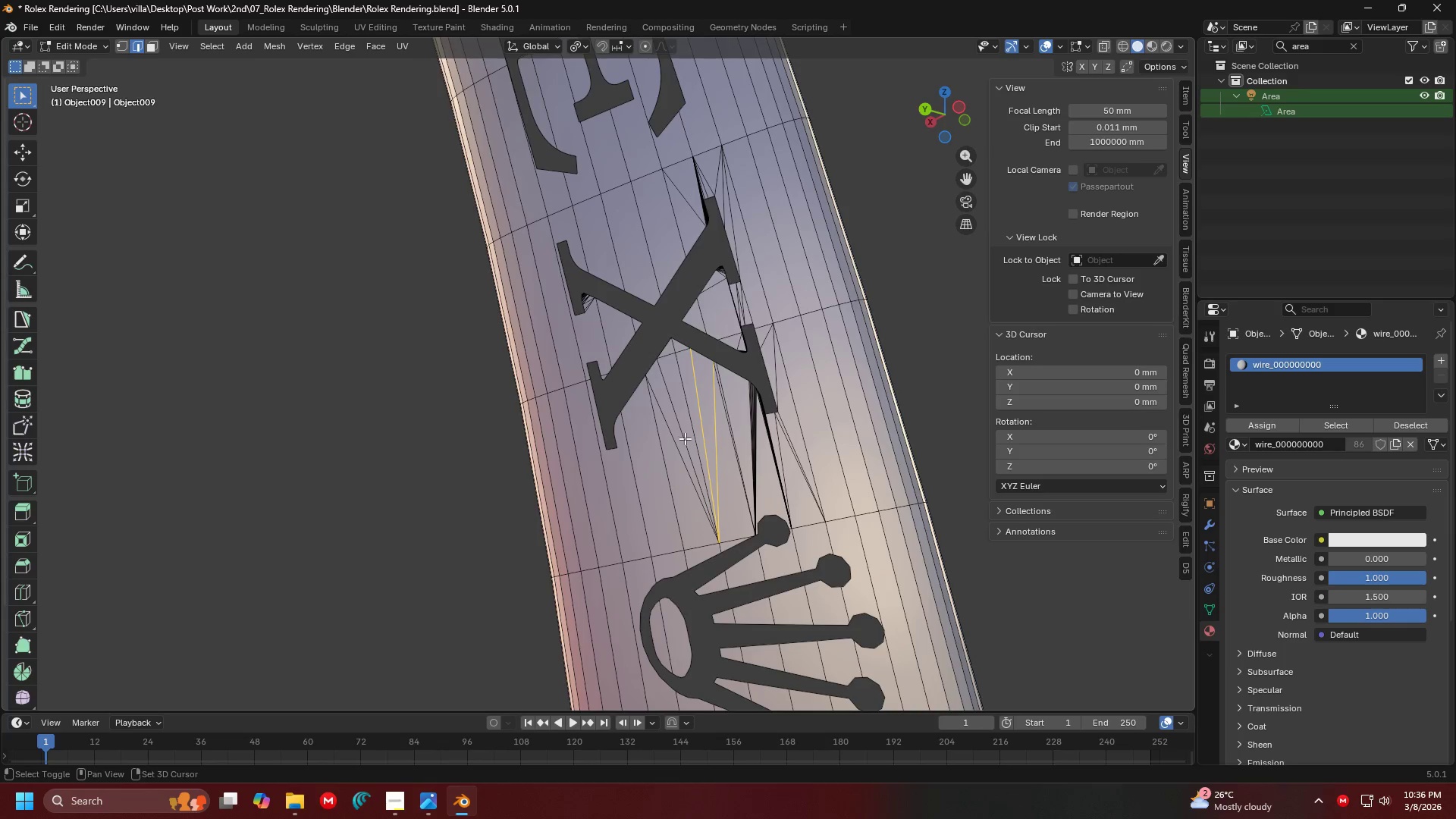 
left_click_drag(start_coordinate=[685, 439], to_coordinate=[667, 419])
 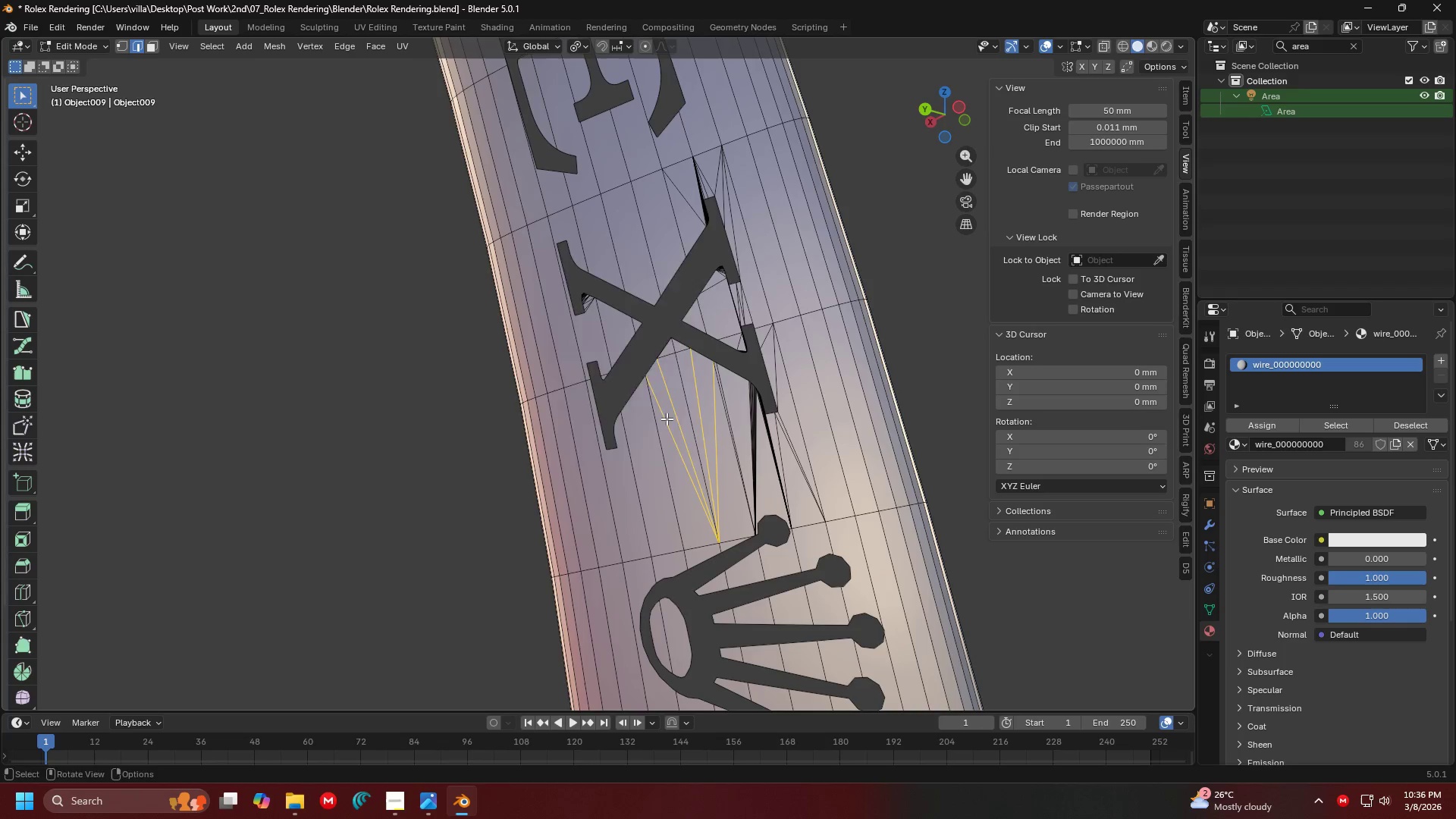 
key(X)
 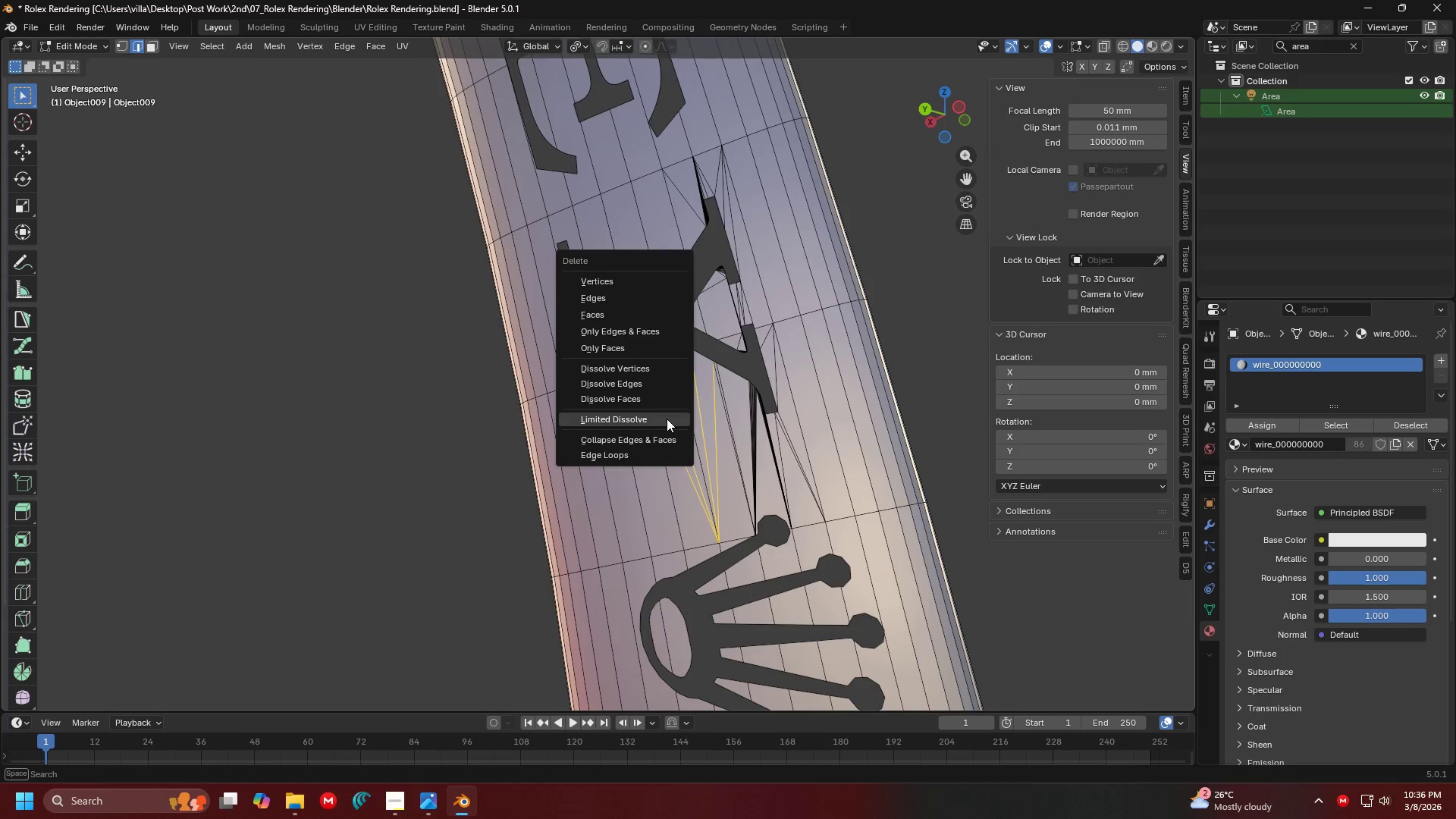 
left_click([667, 419])
 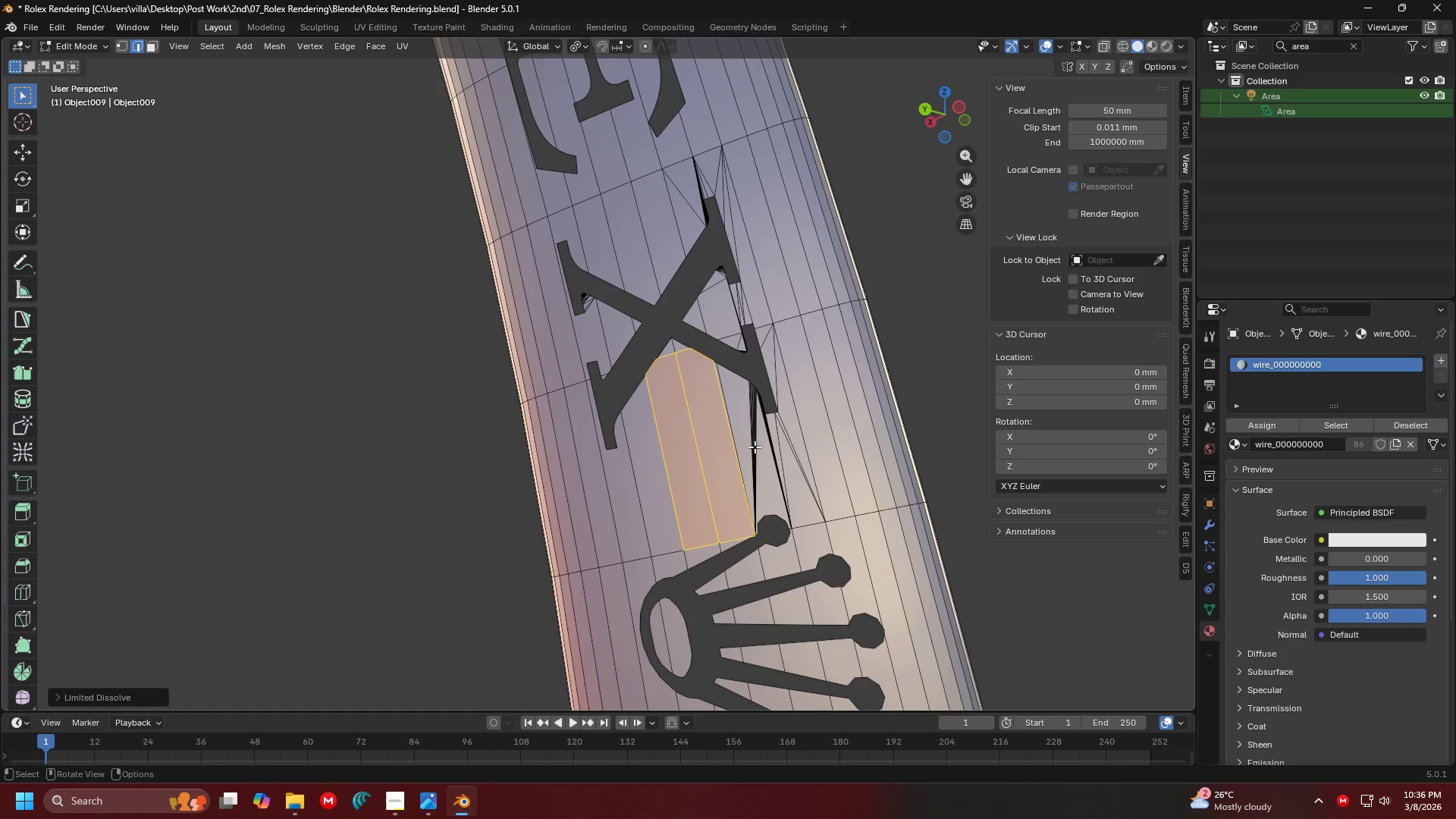 
hold_key(key=ControlLeft, duration=1.11)
 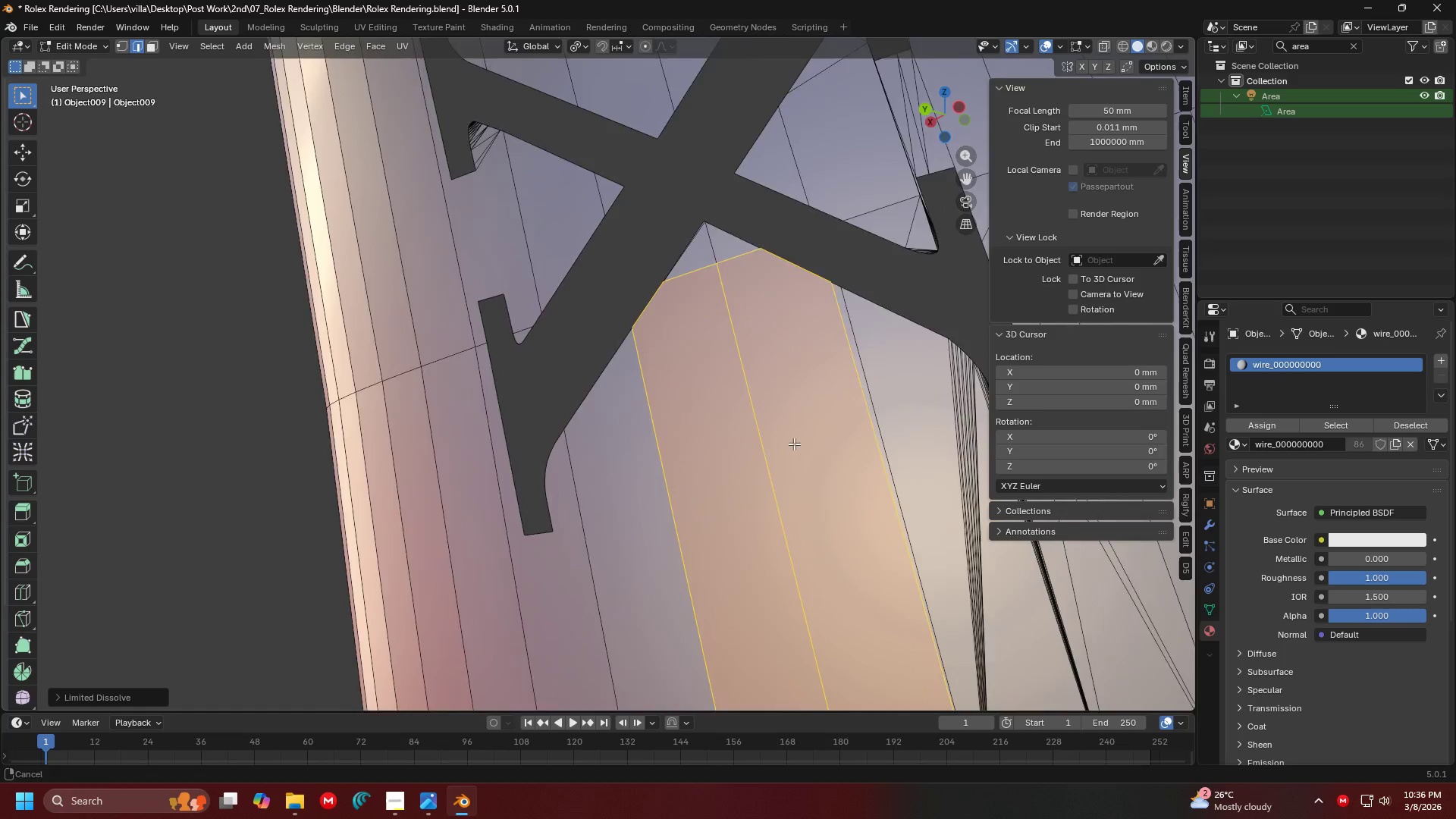 
hold_key(key=ControlLeft, duration=7.48)
 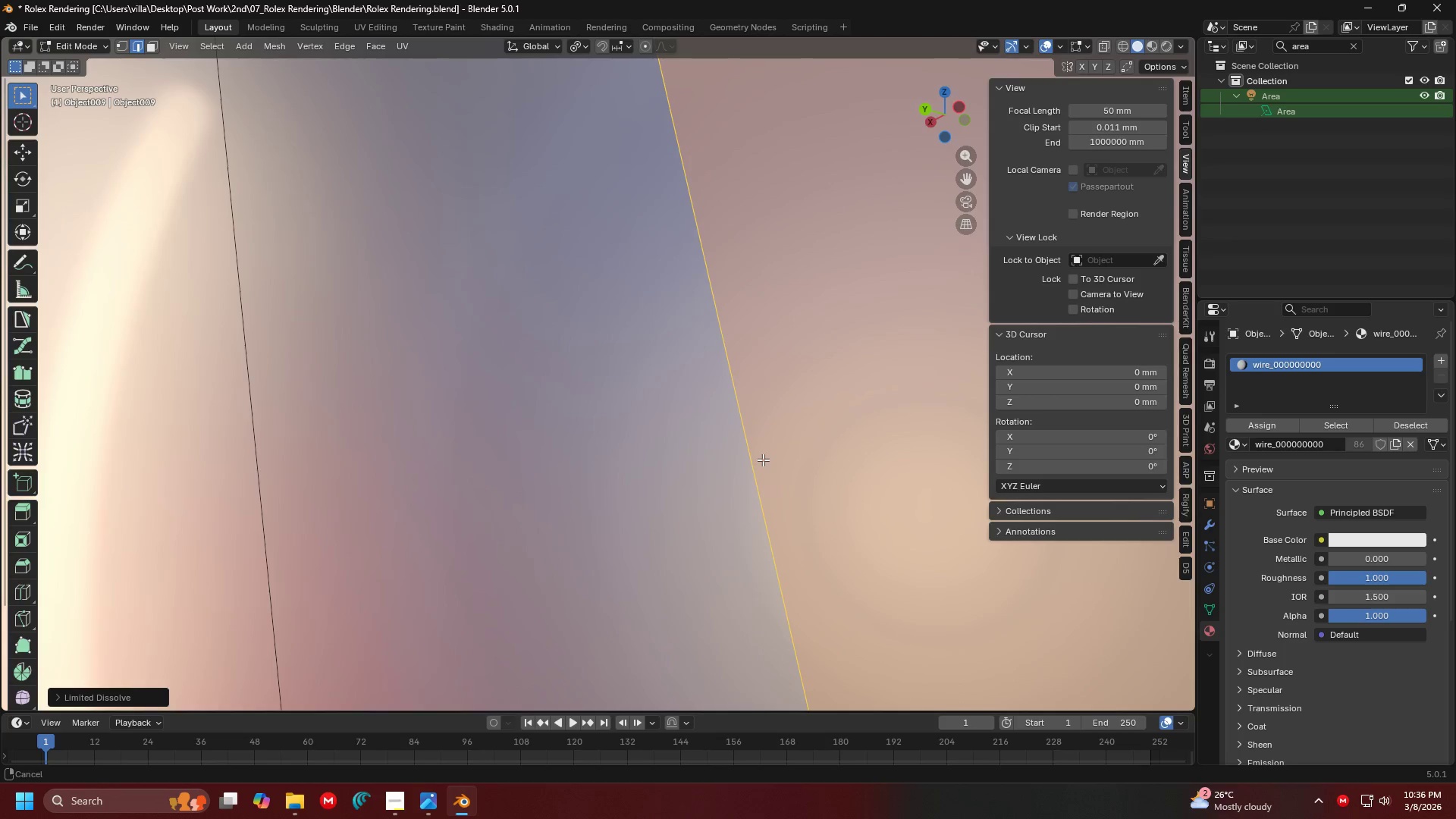 
hold_key(key=ShiftLeft, duration=0.97)
 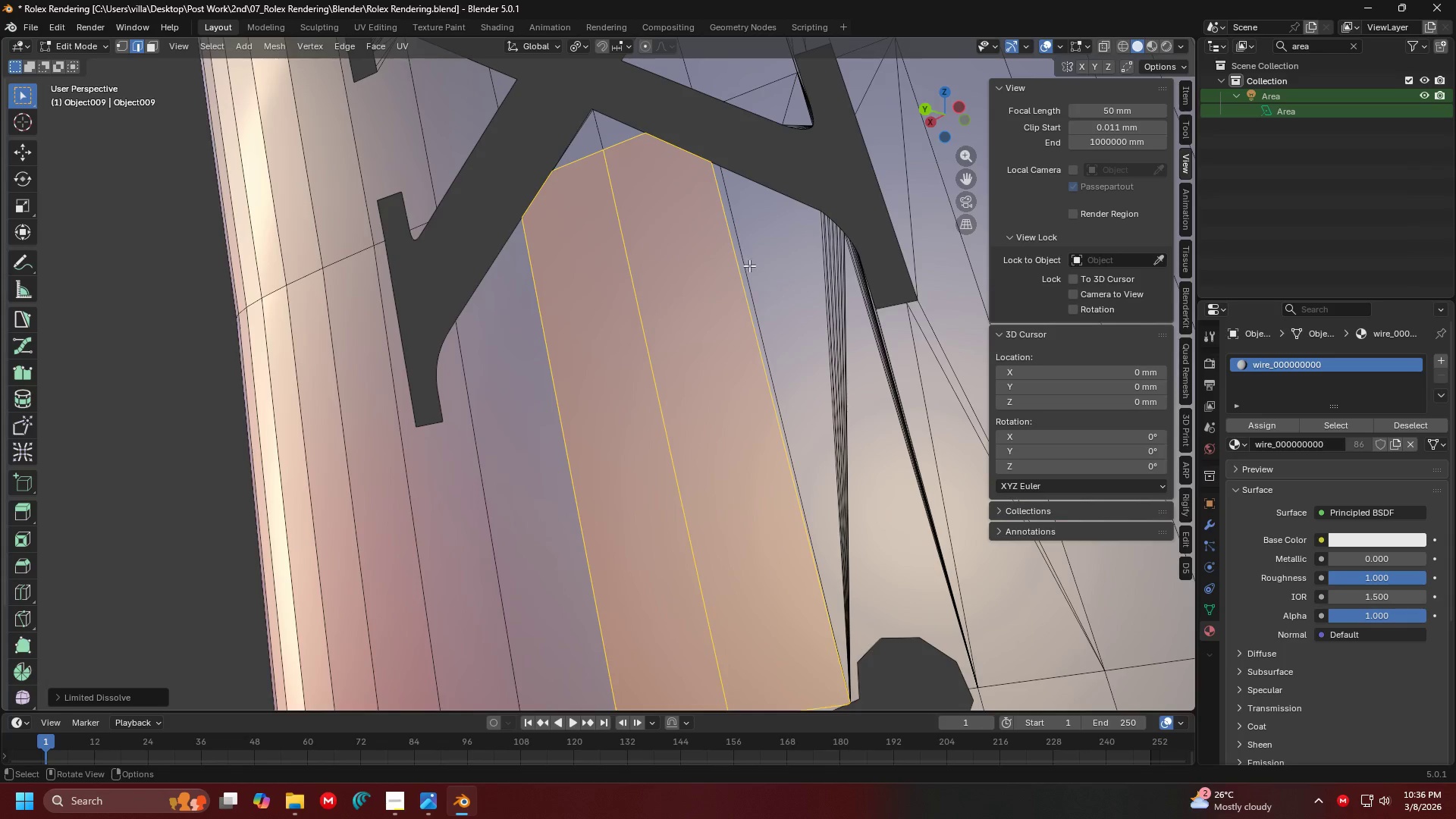 
left_click([737, 262])
 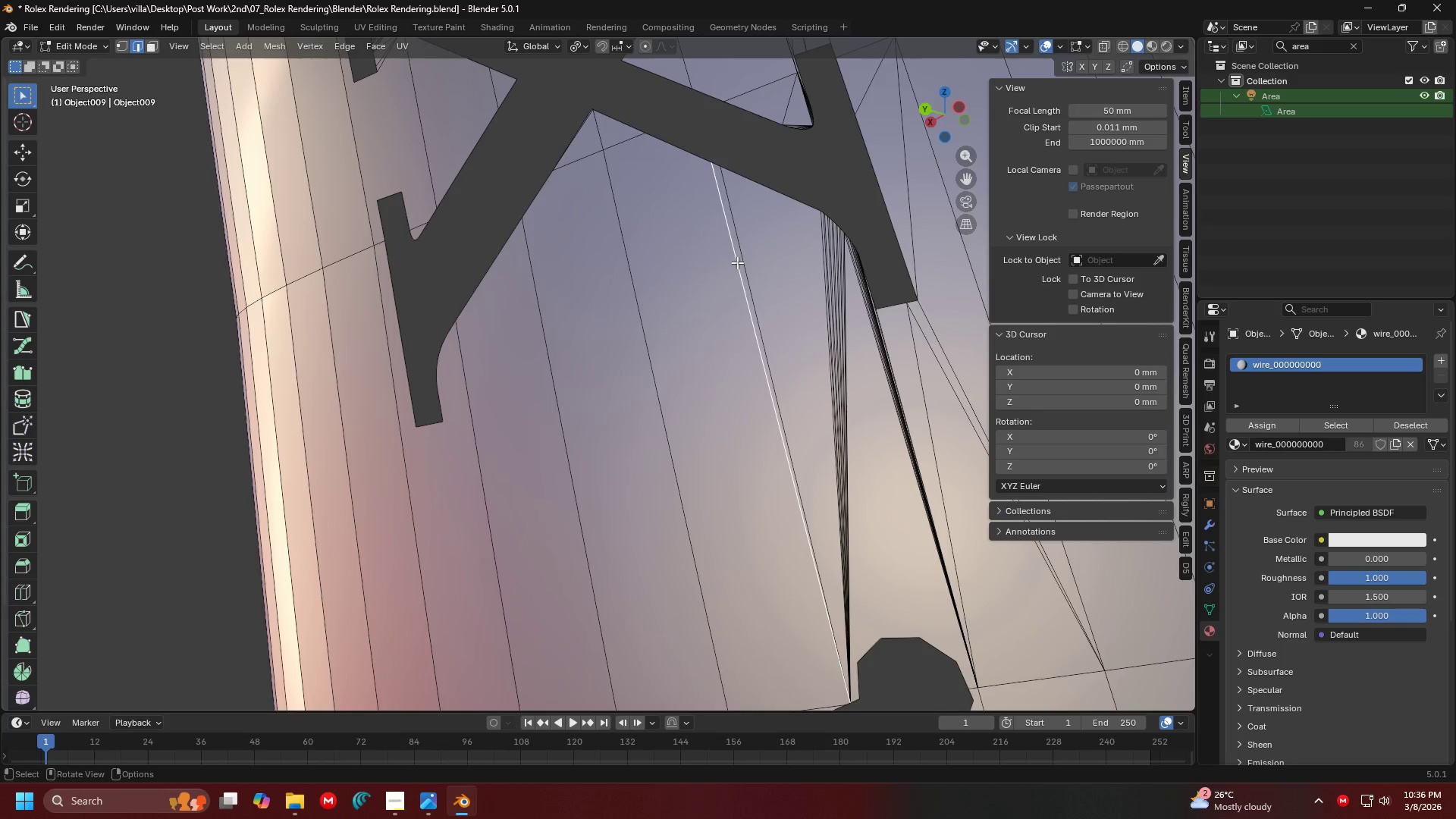 
key(X)
 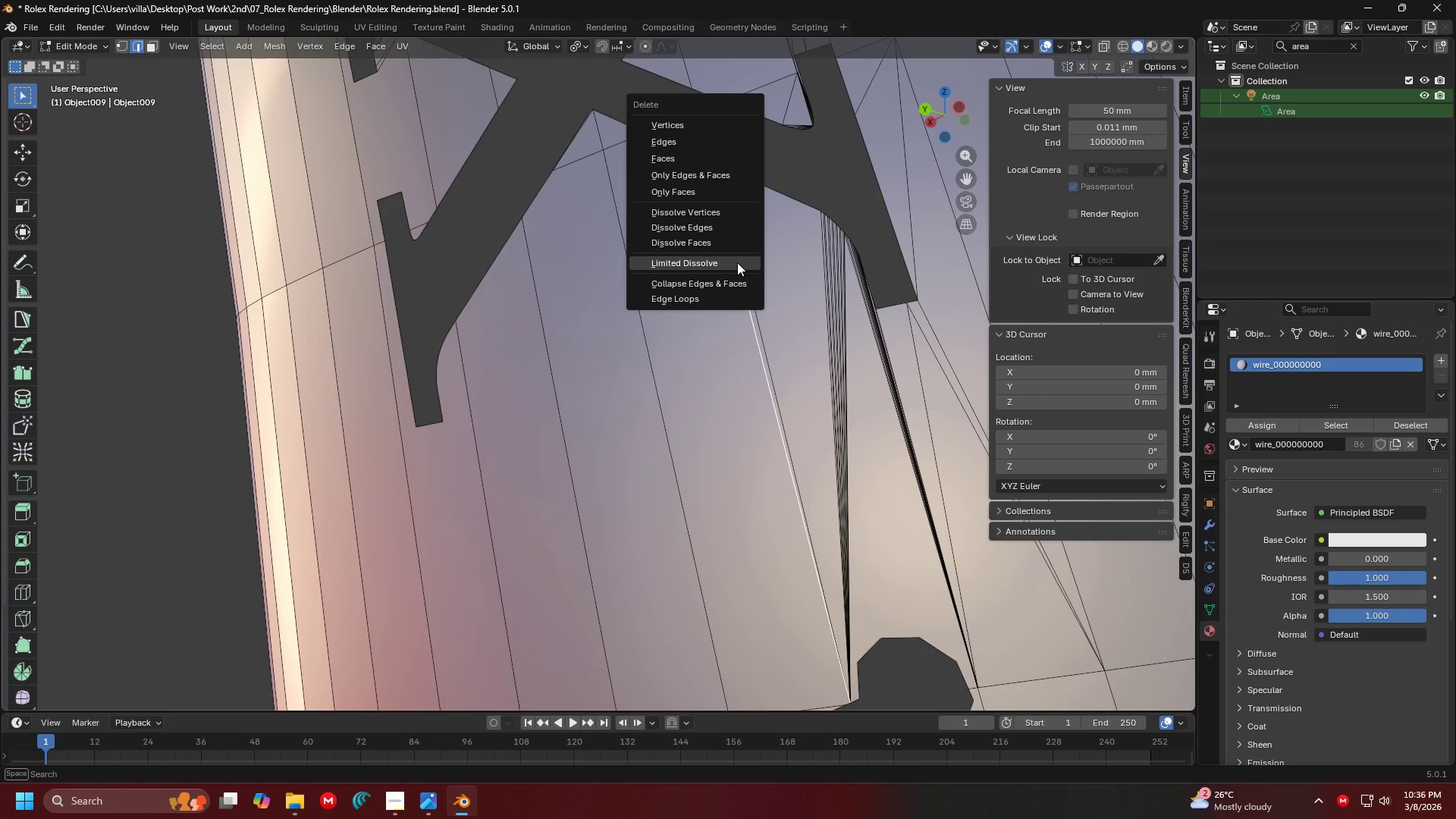 
left_click([737, 262])
 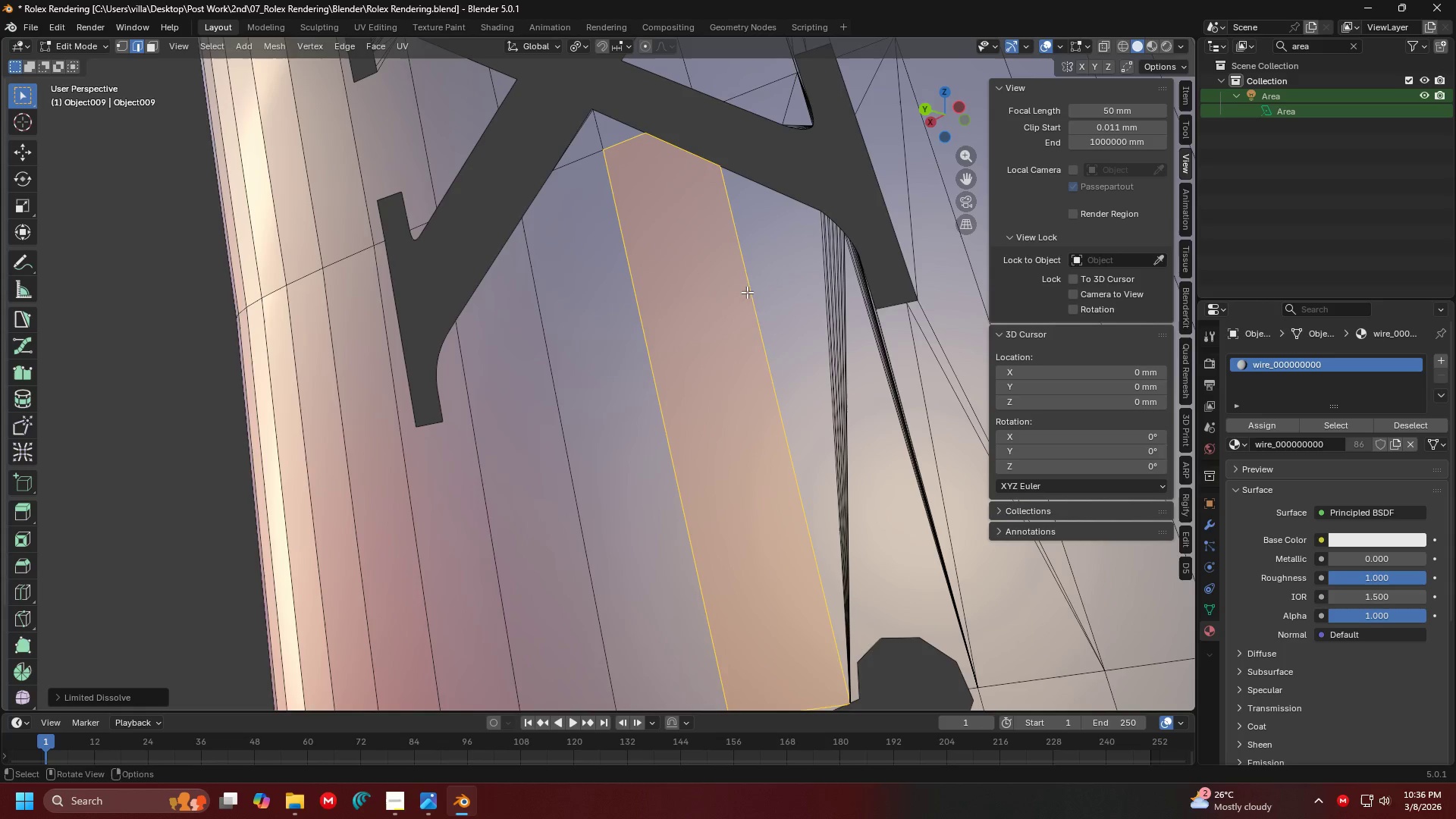 
hold_key(key=ShiftLeft, duration=0.59)
 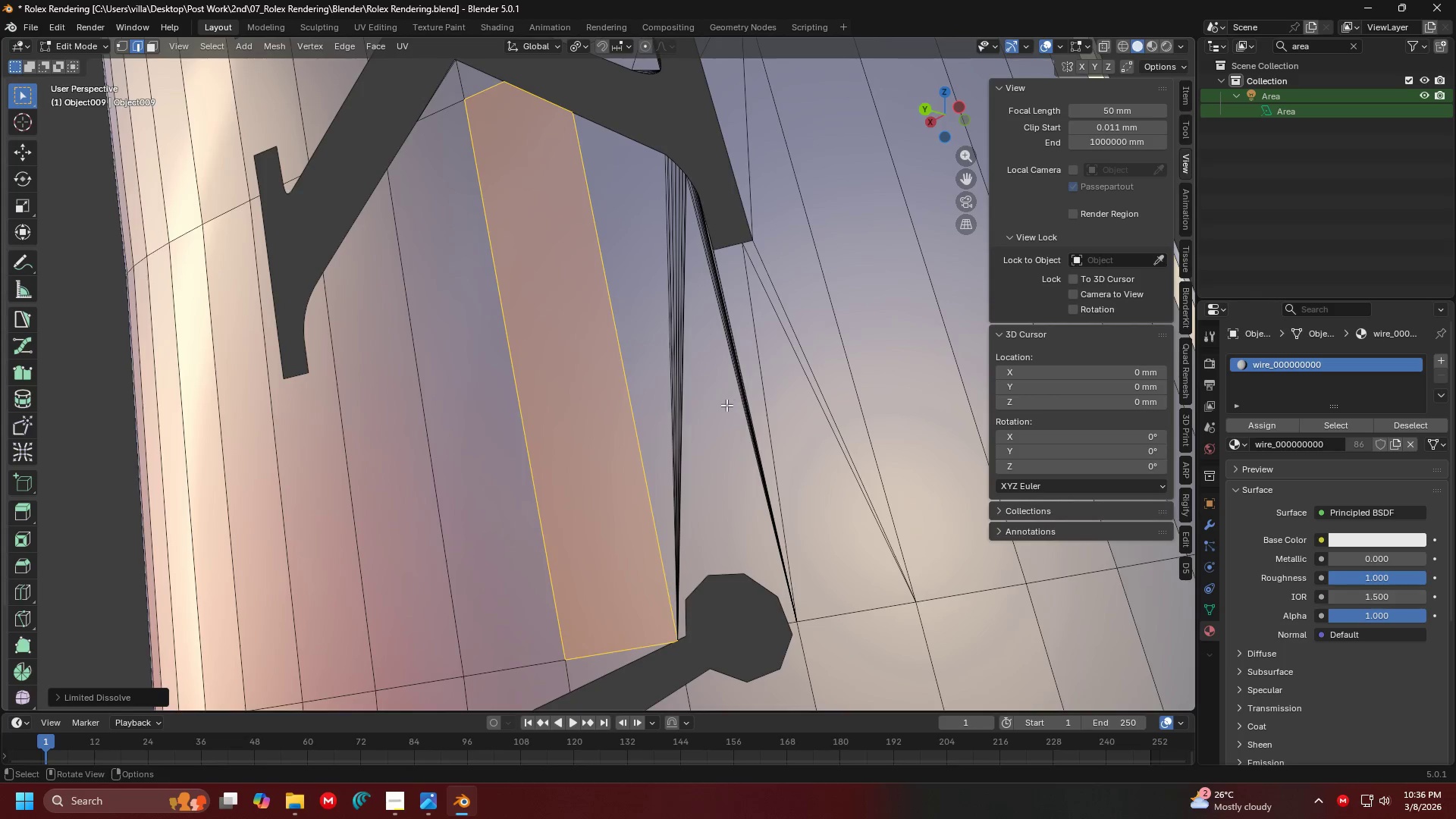 
left_click_drag(start_coordinate=[725, 405], to_coordinate=[676, 351])
 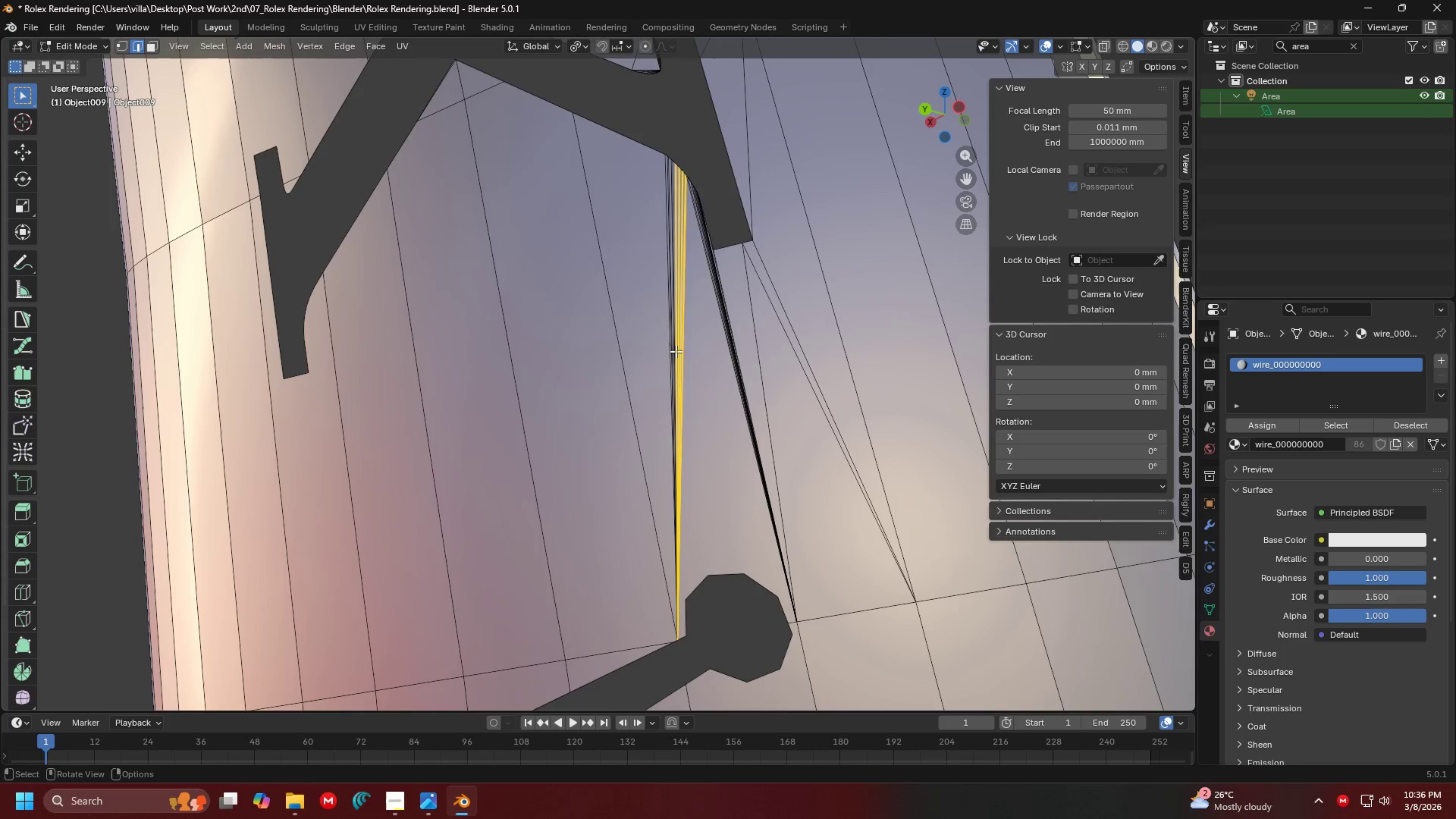 
key(X)
 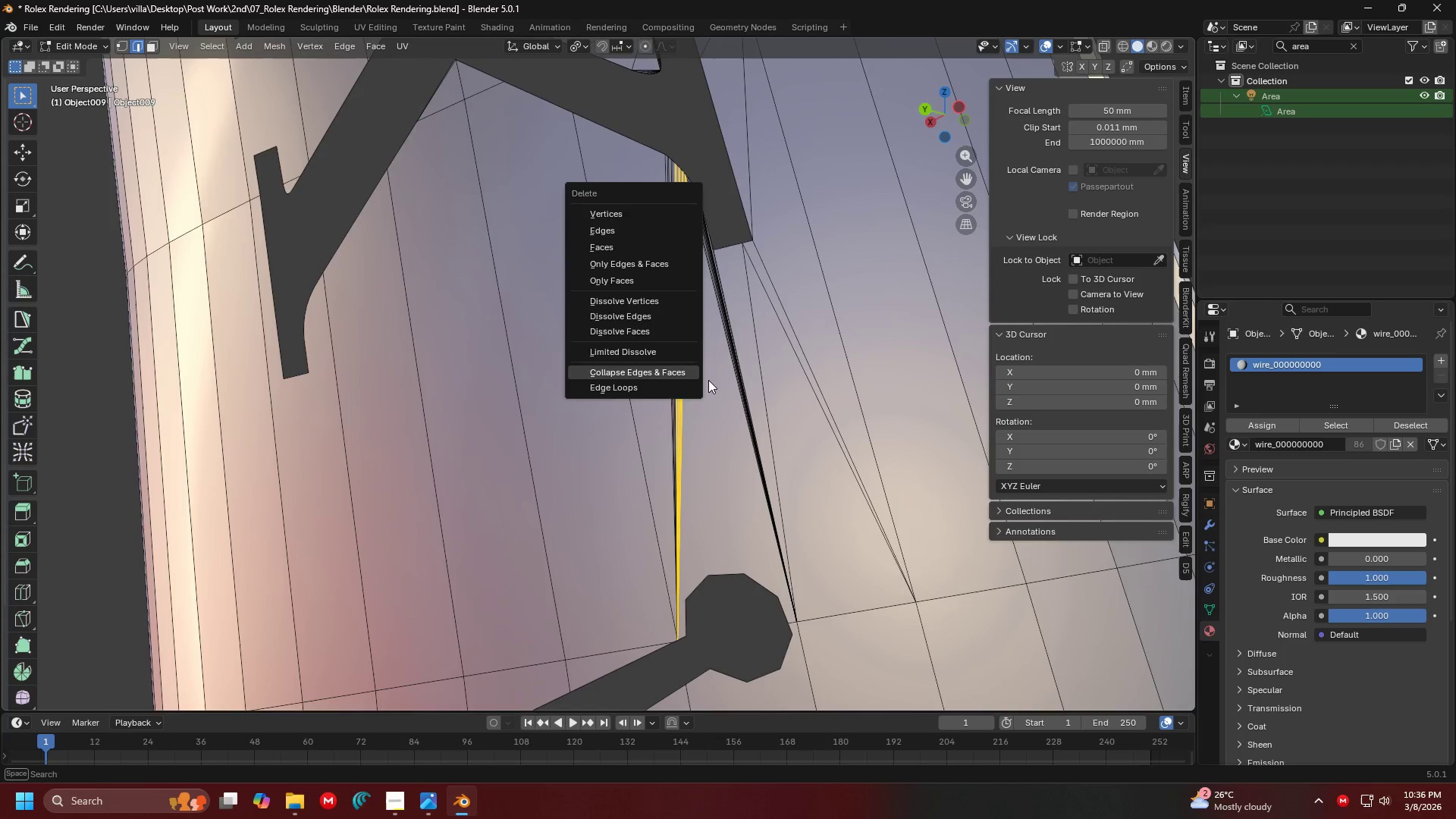 
key(Escape)
 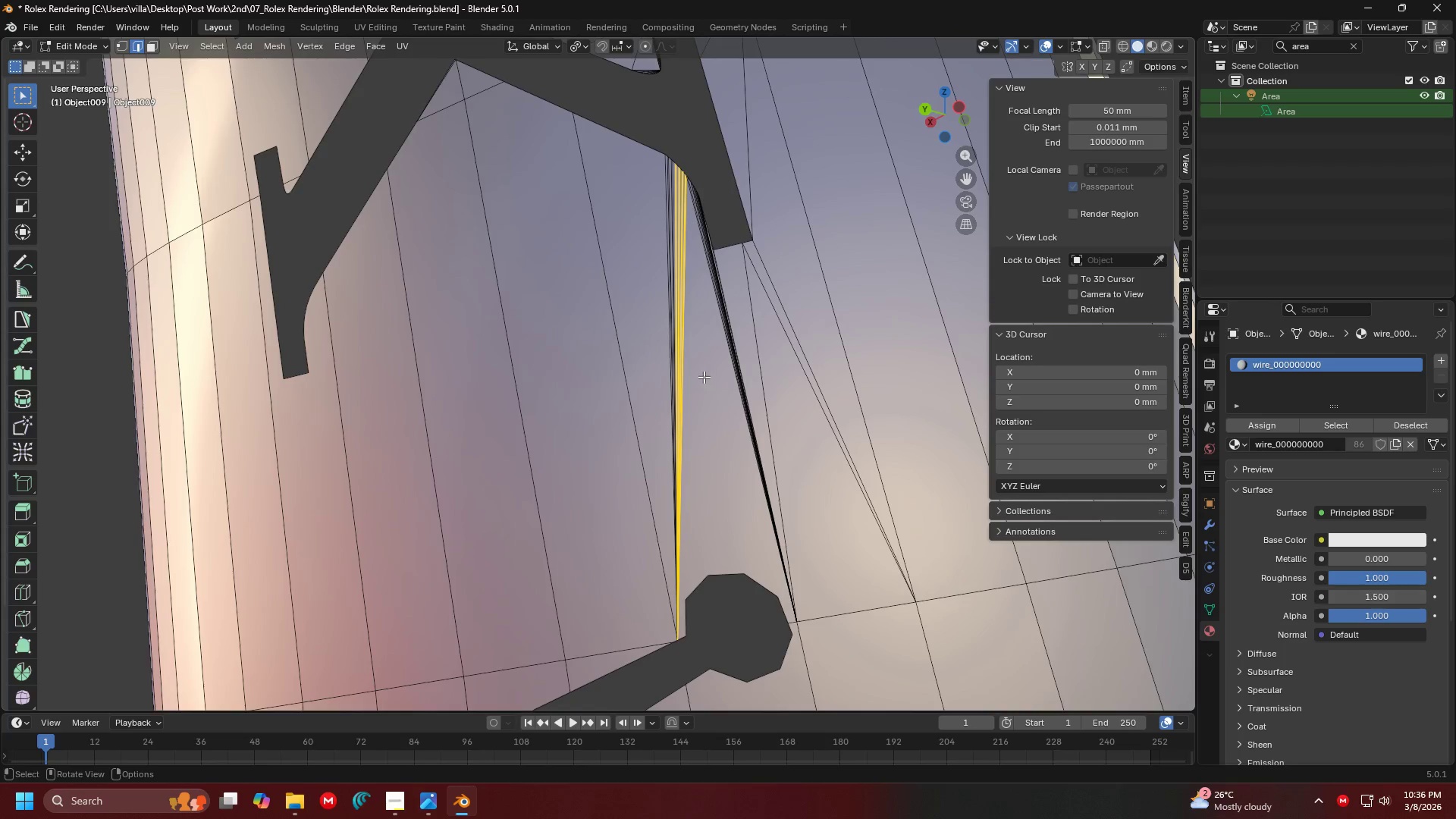 
left_click_drag(start_coordinate=[706, 380], to_coordinate=[652, 333])
 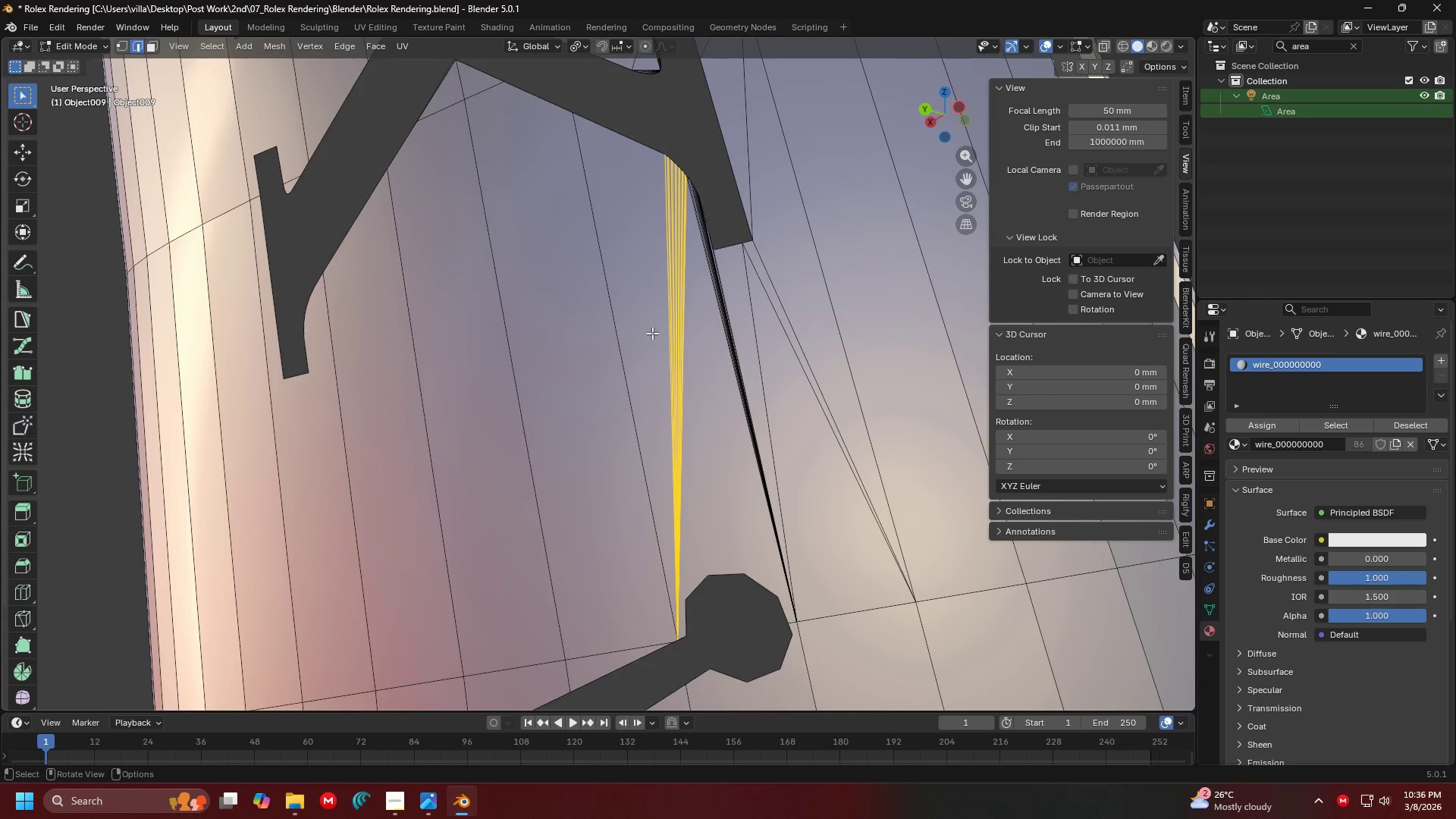 
key(X)
 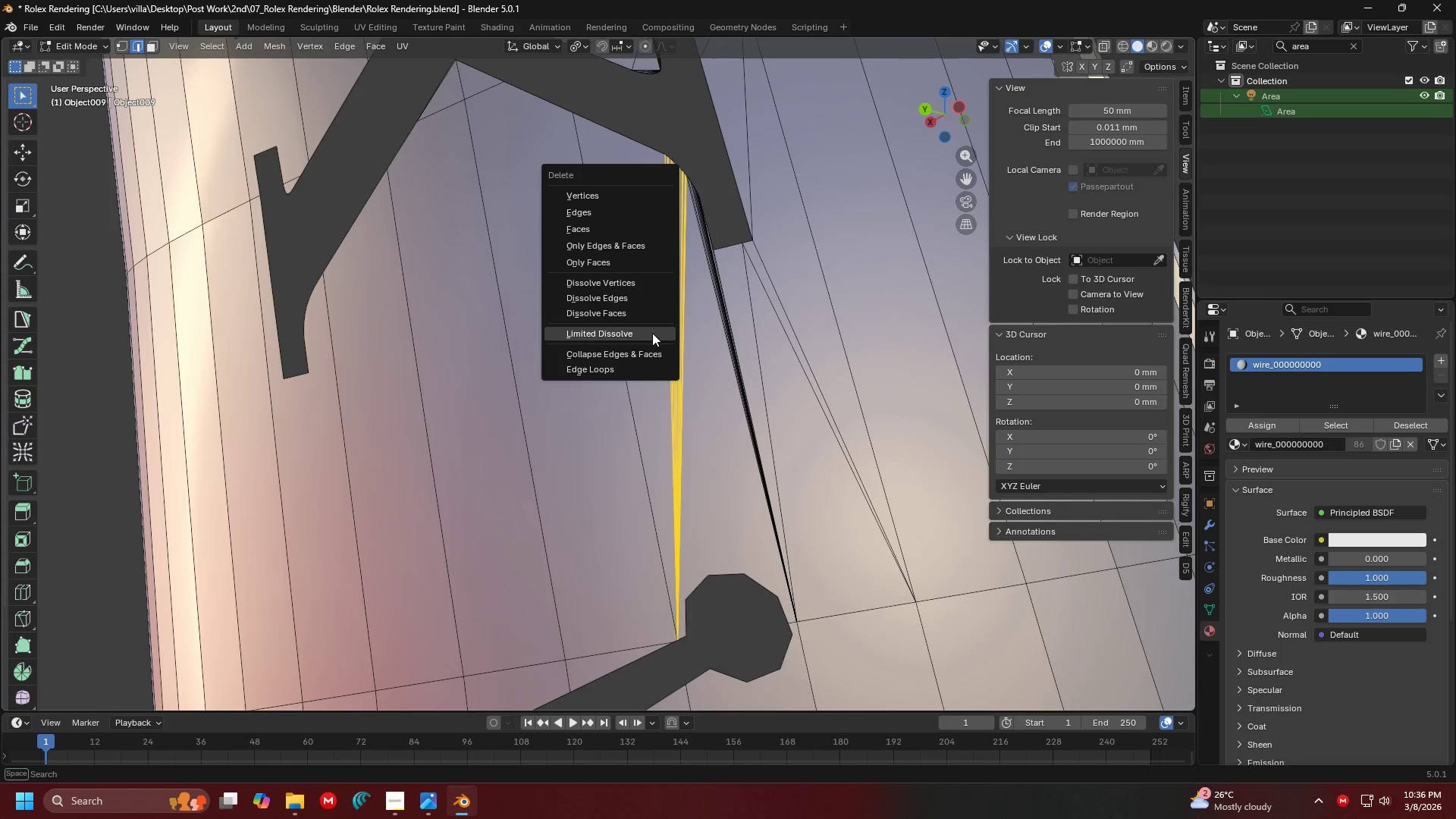 
left_click([652, 333])
 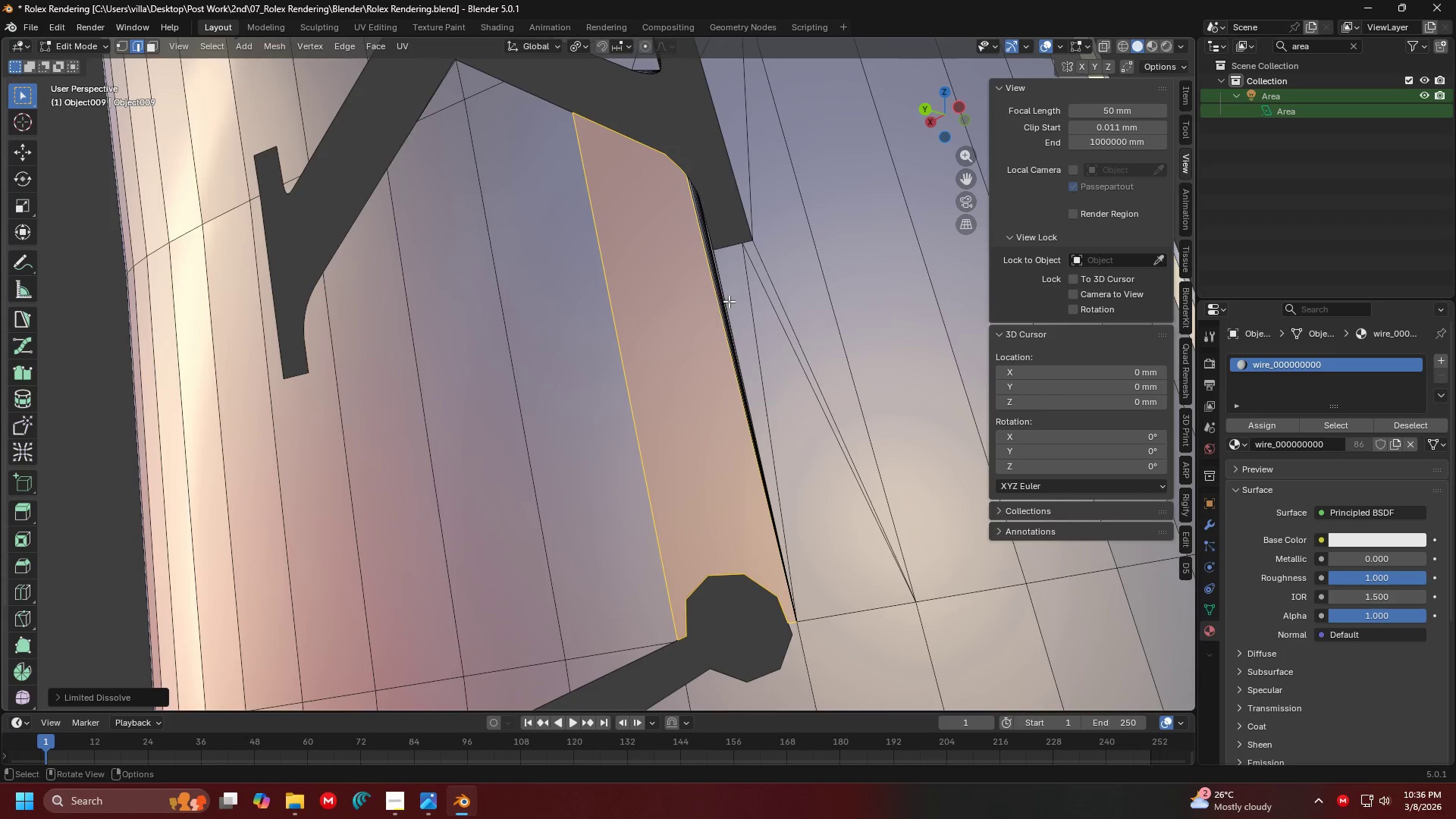 
hold_key(key=ControlLeft, duration=0.72)
 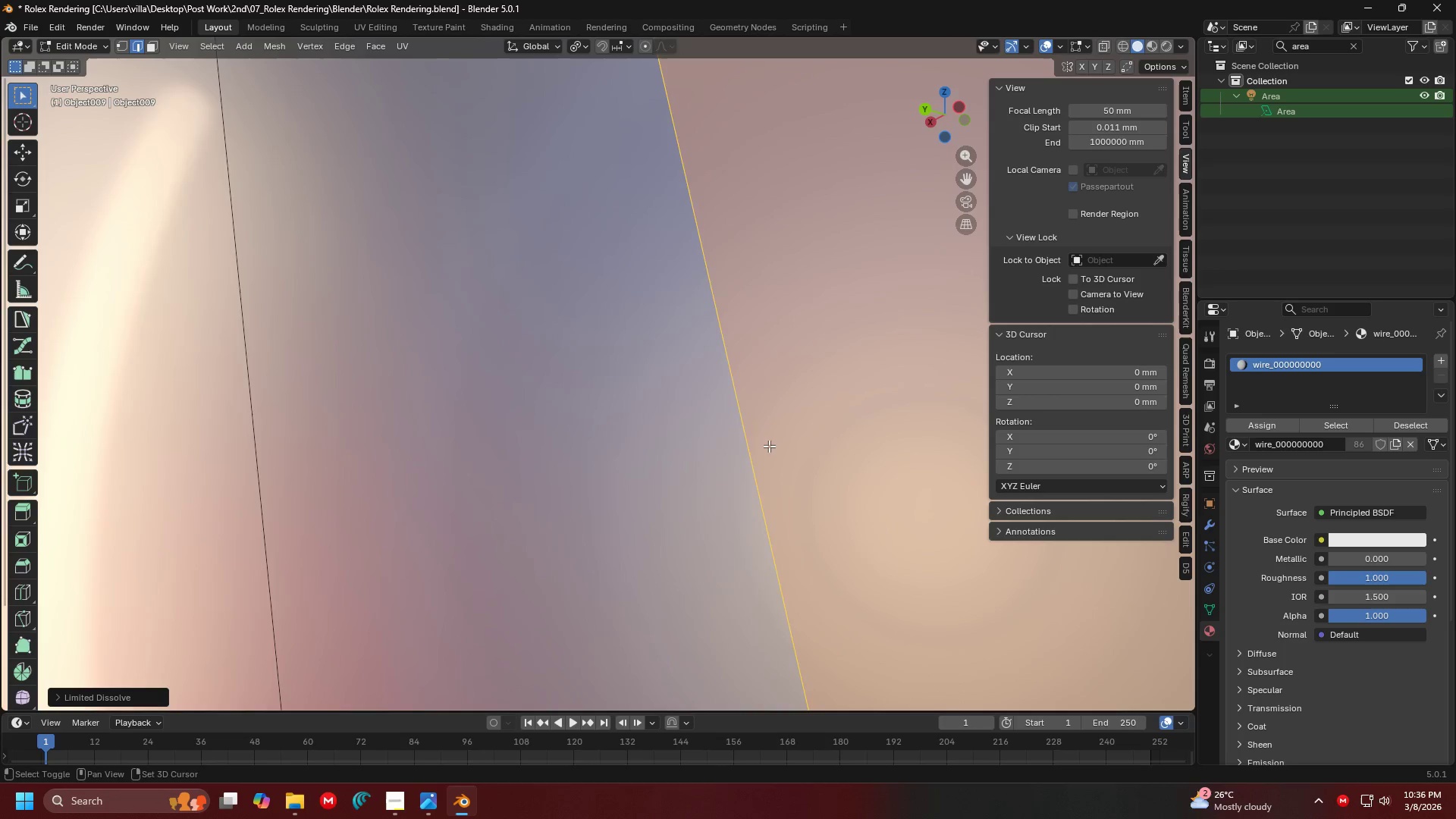 
hold_key(key=ShiftLeft, duration=0.61)
 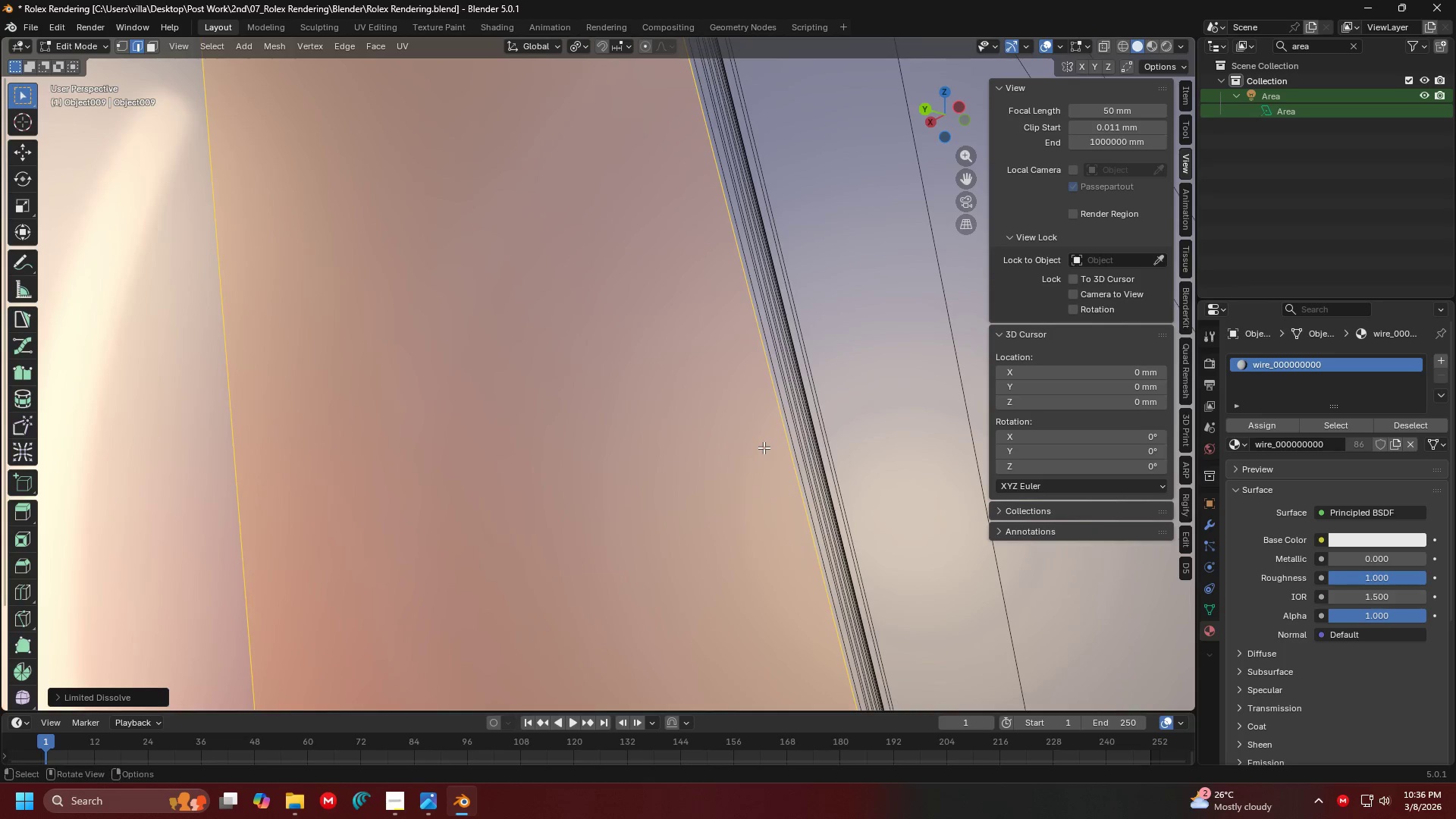 
hold_key(key=ControlLeft, duration=0.44)
 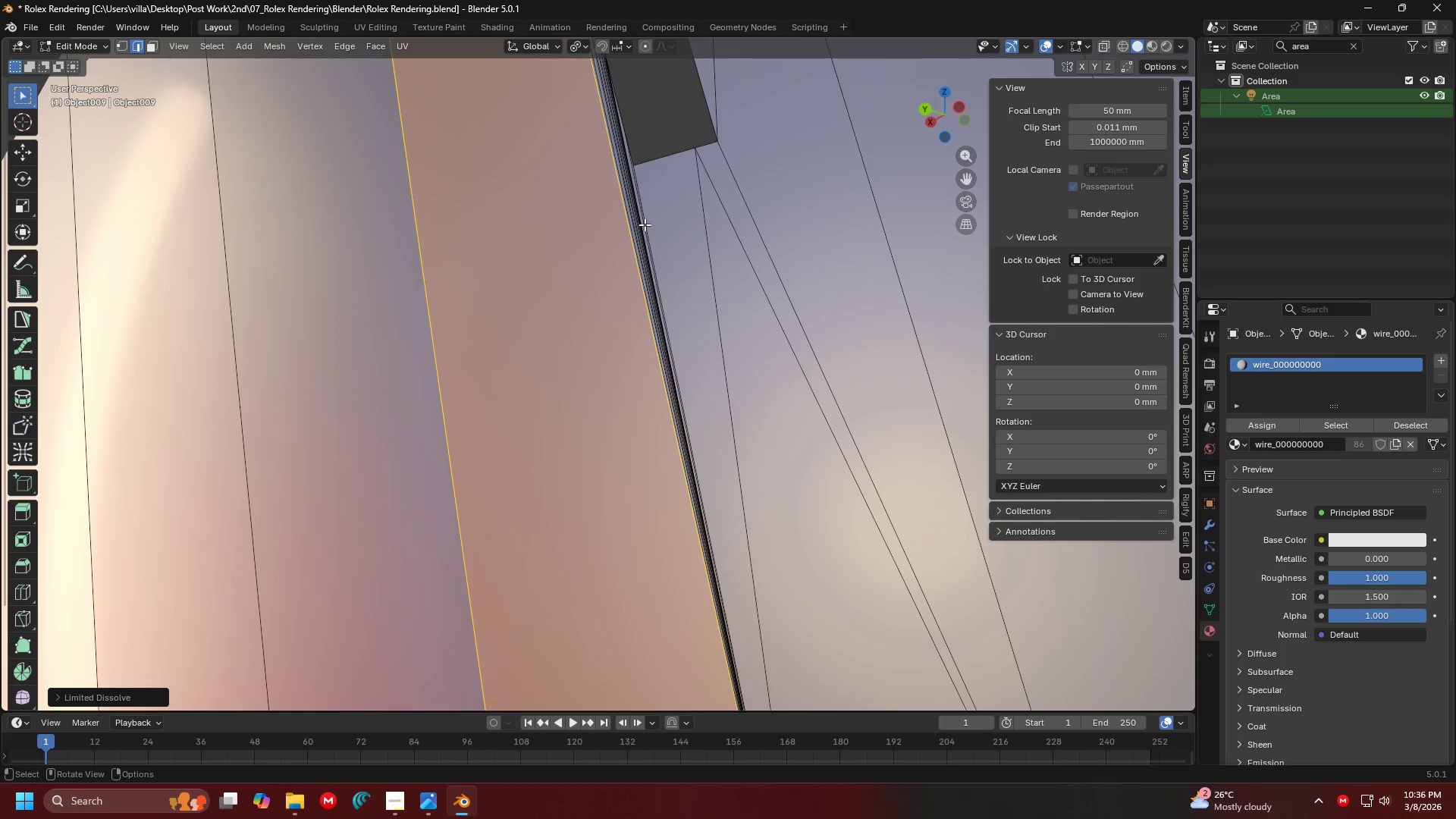 
left_click_drag(start_coordinate=[643, 224], to_coordinate=[607, 214])
 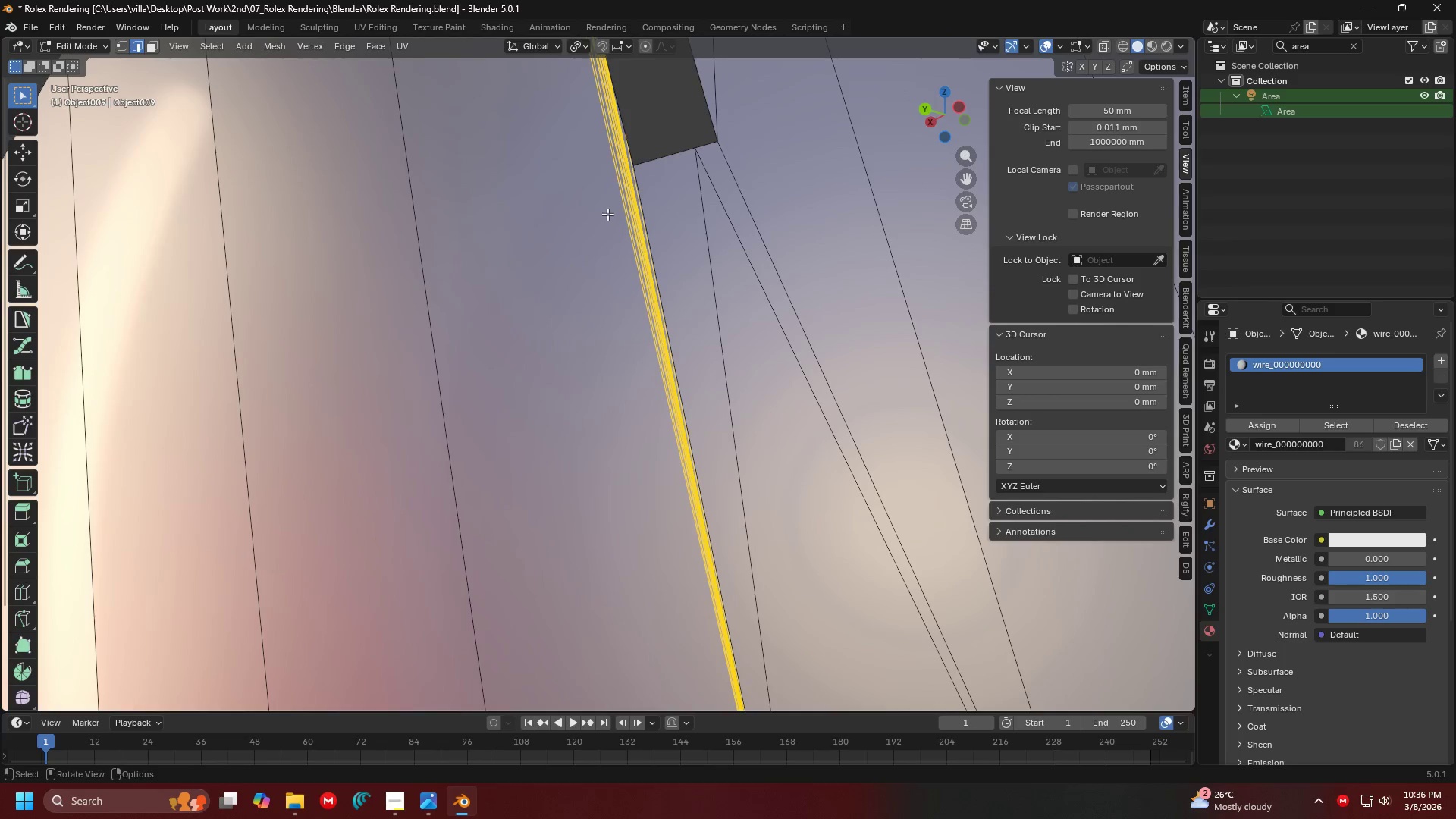 
key(X)
 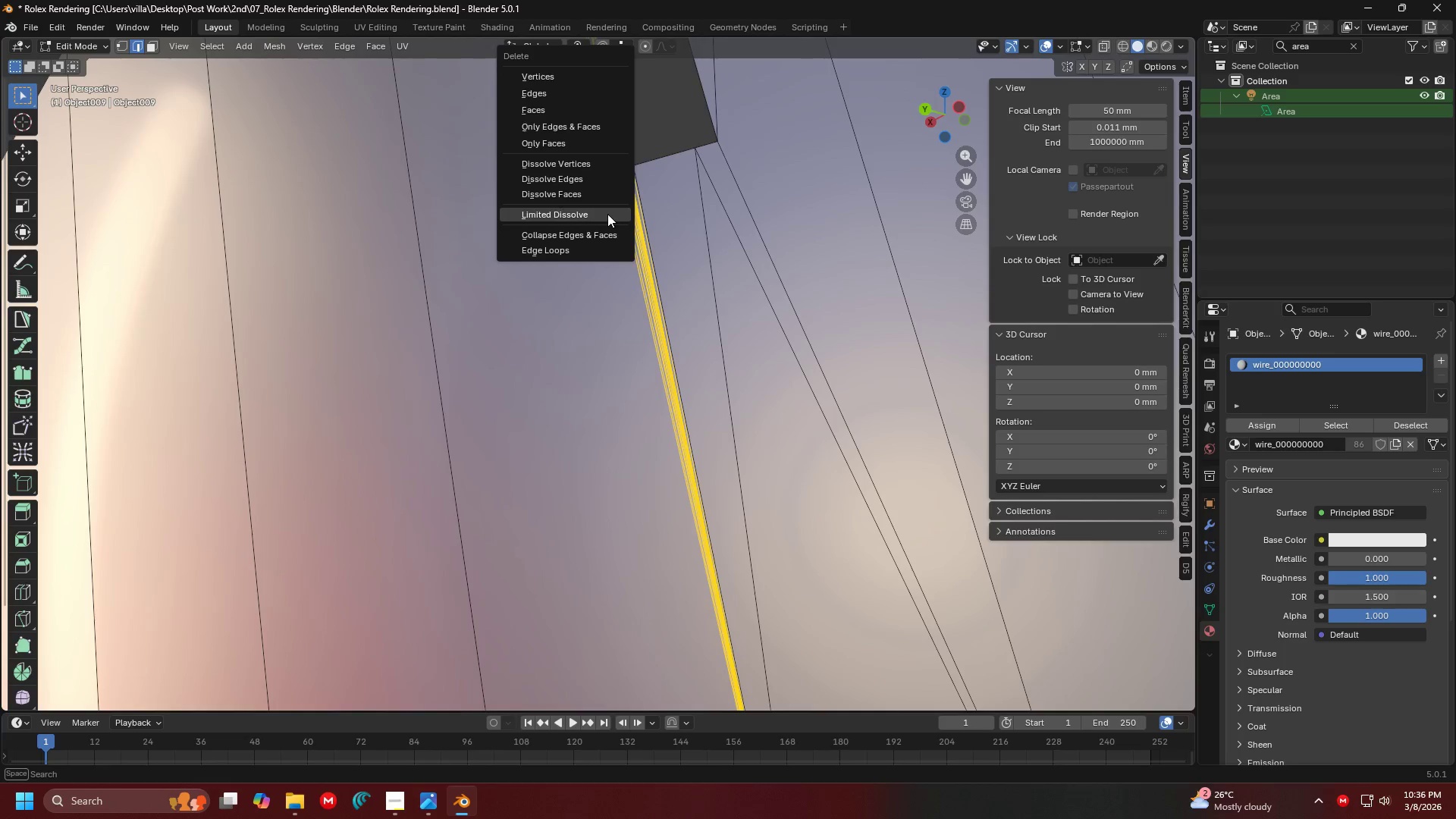 
left_click([607, 214])
 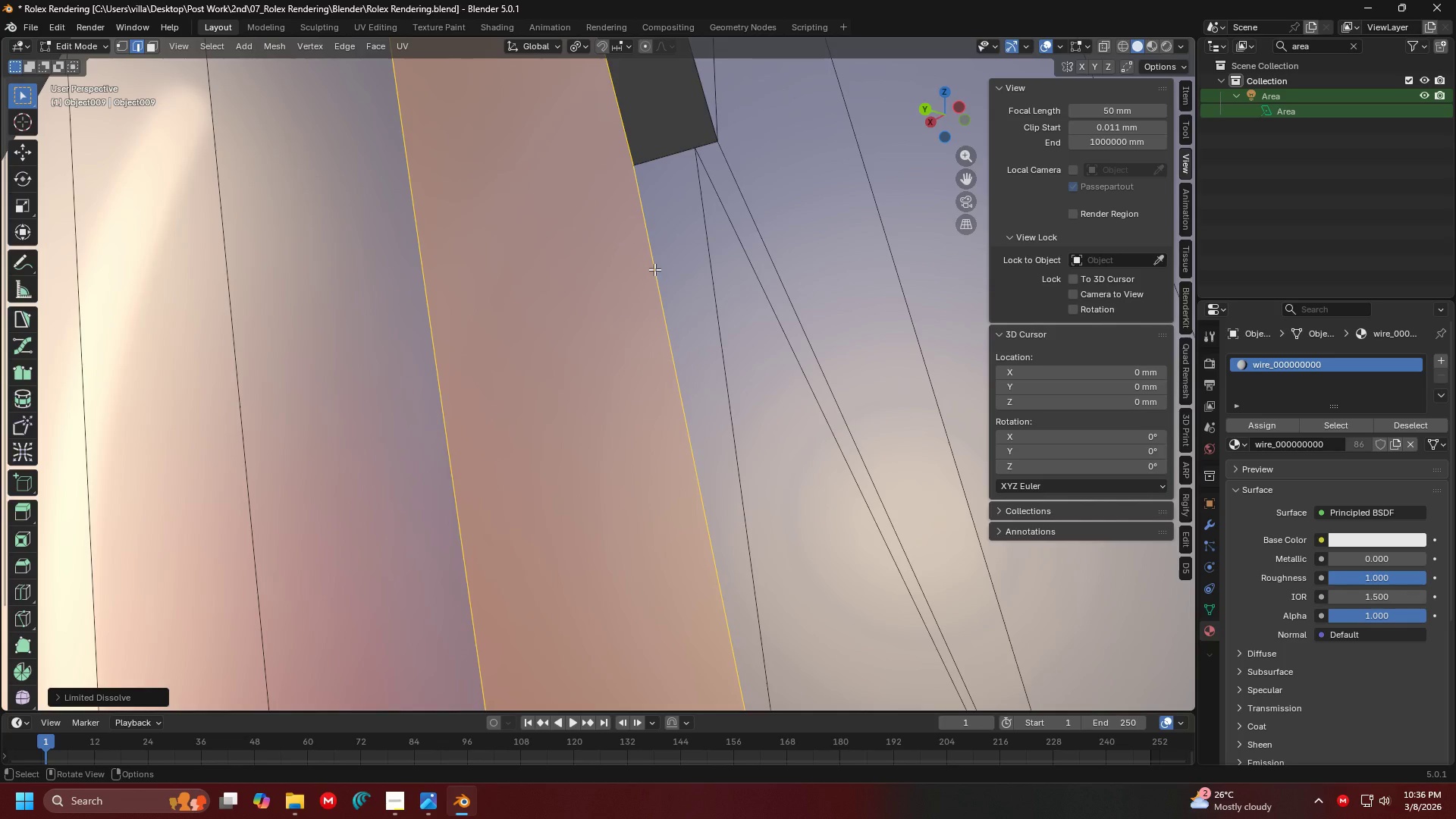 
hold_key(key=ShiftLeft, duration=0.36)
 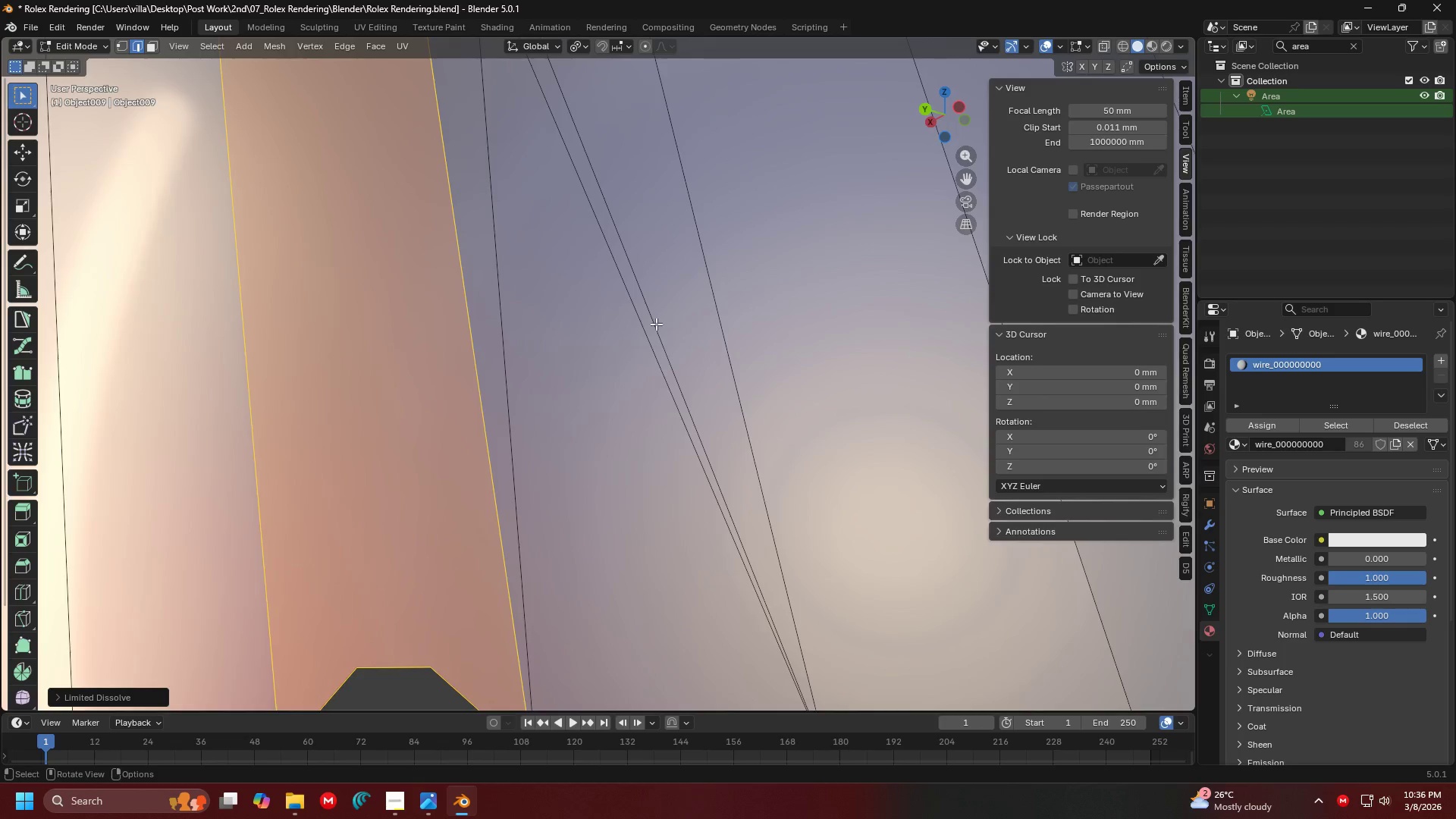 
scroll: coordinate [655, 324], scroll_direction: down, amount: 1.0
 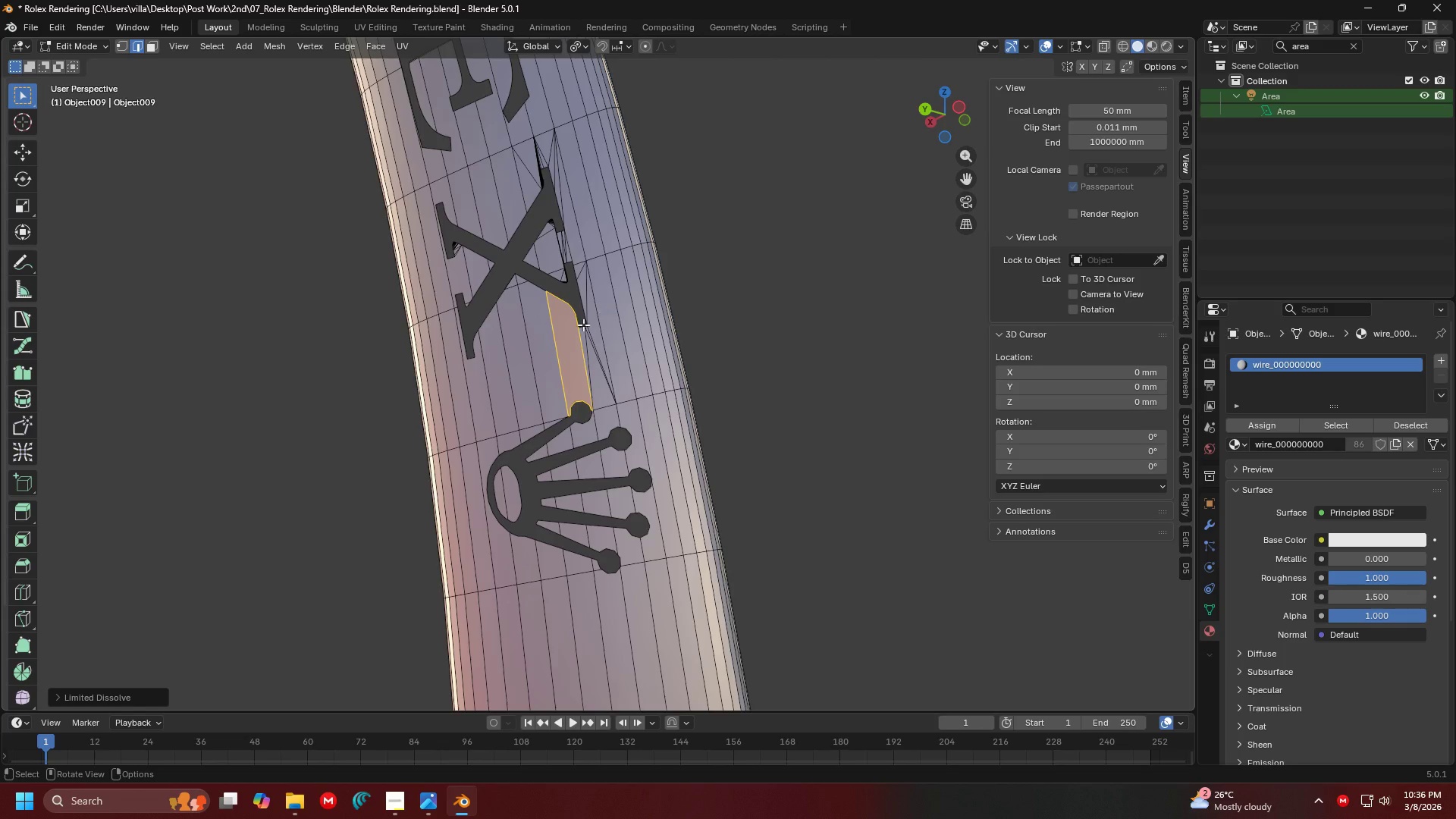 
scroll: coordinate [598, 326], scroll_direction: up, amount: 1.0
 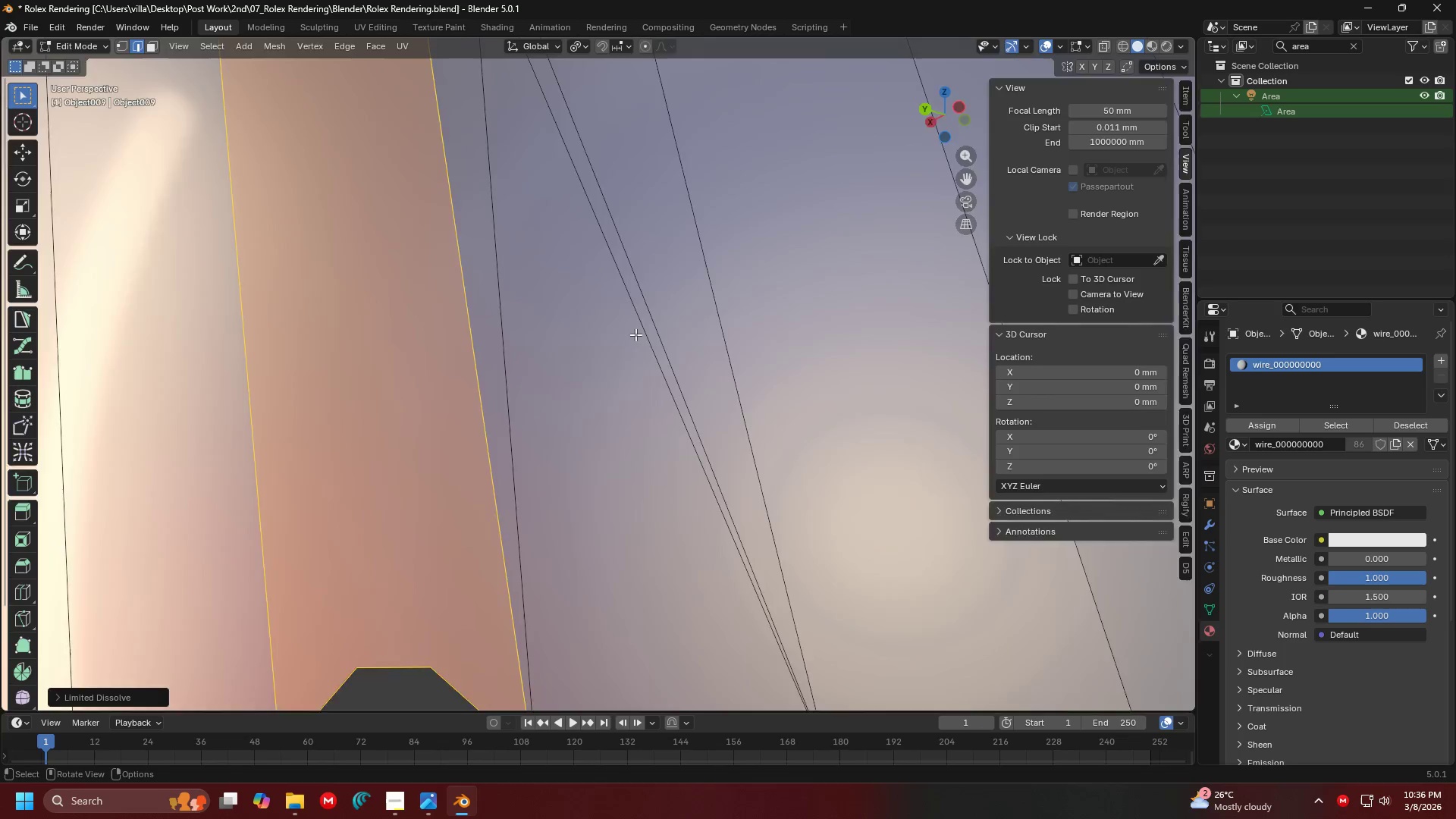 
hold_key(key=ControlLeft, duration=0.33)
 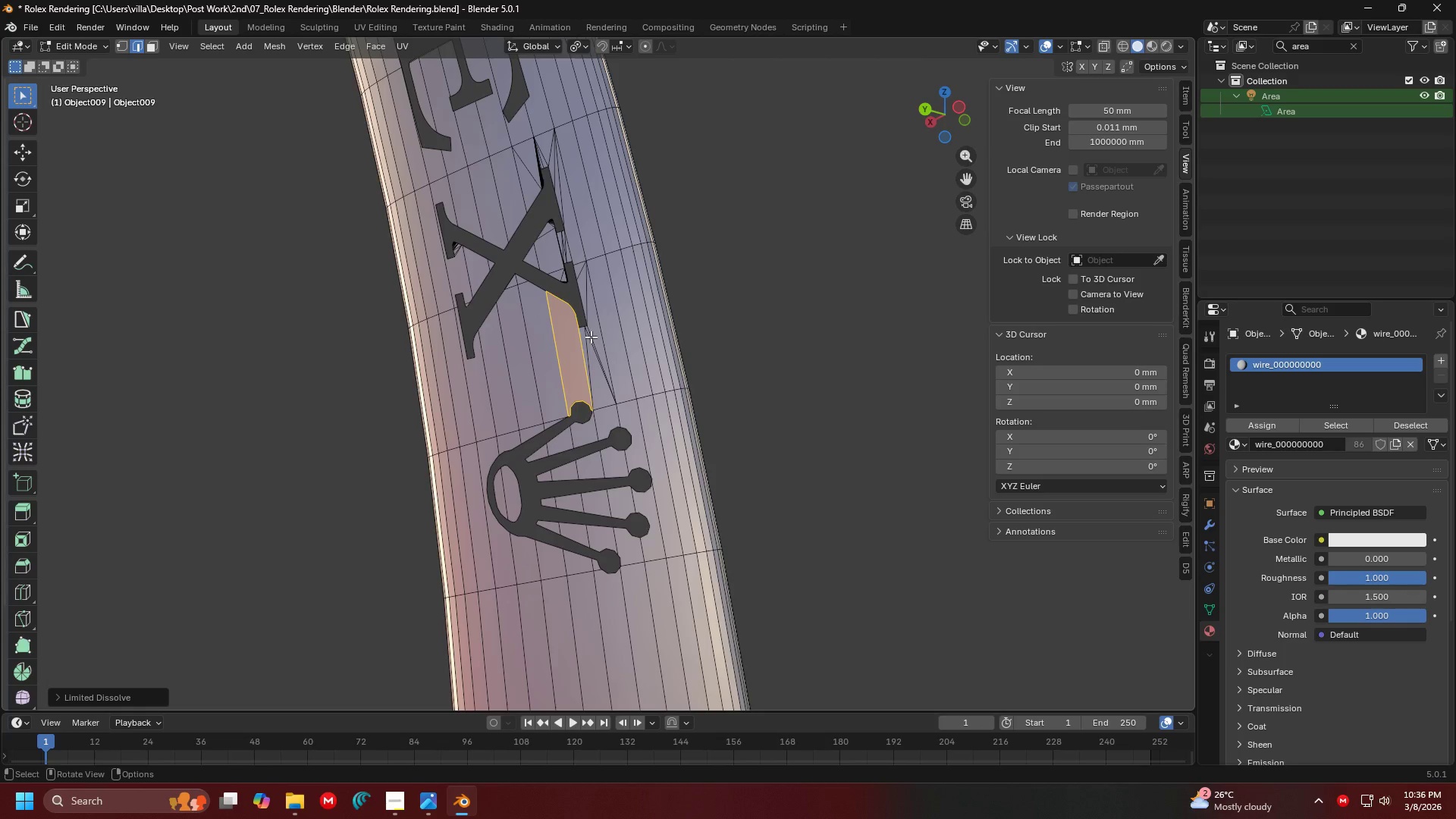 
scroll: coordinate [635, 334], scroll_direction: down, amount: 1.0
 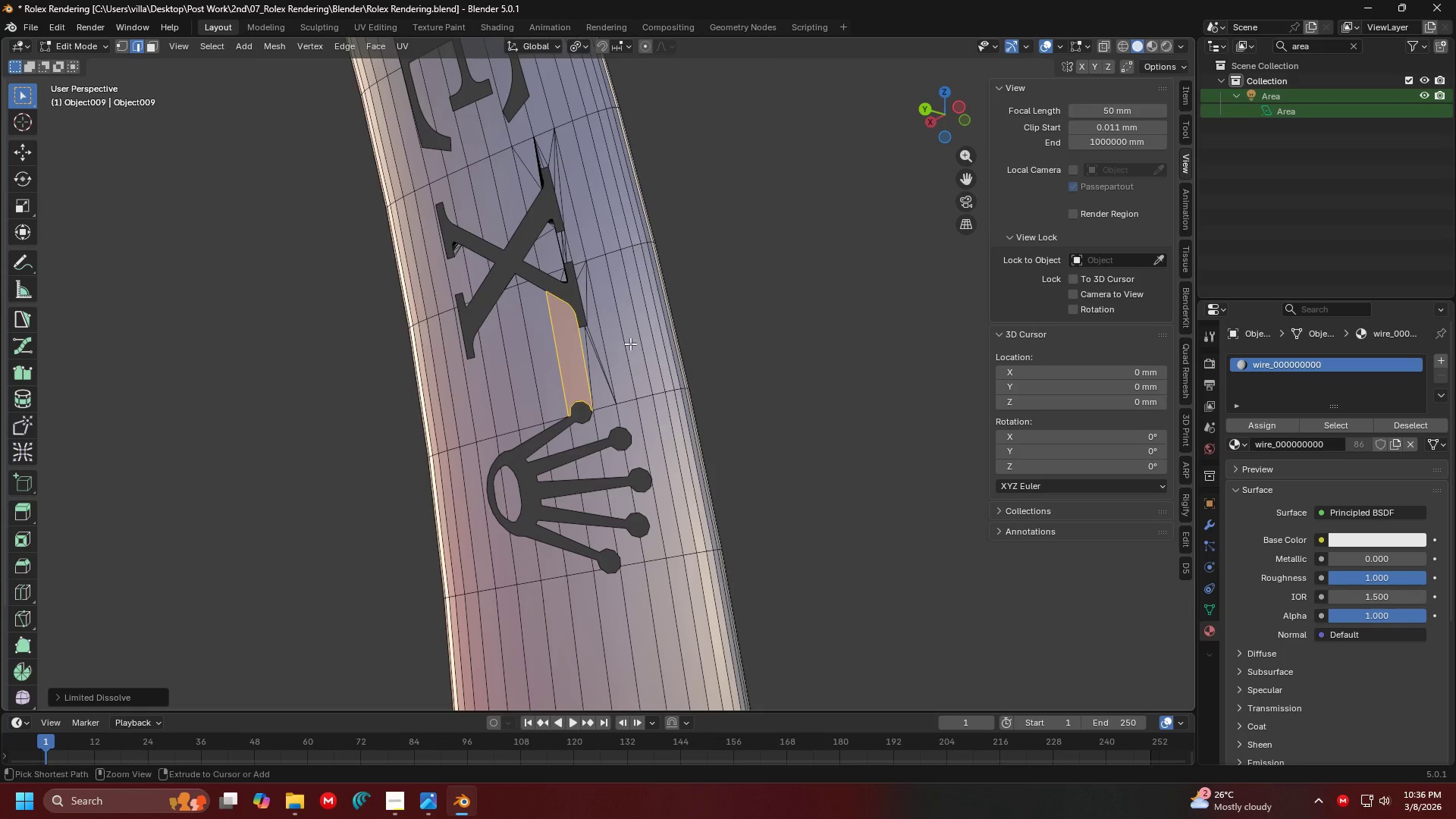 
hold_key(key=ControlLeft, duration=0.88)
 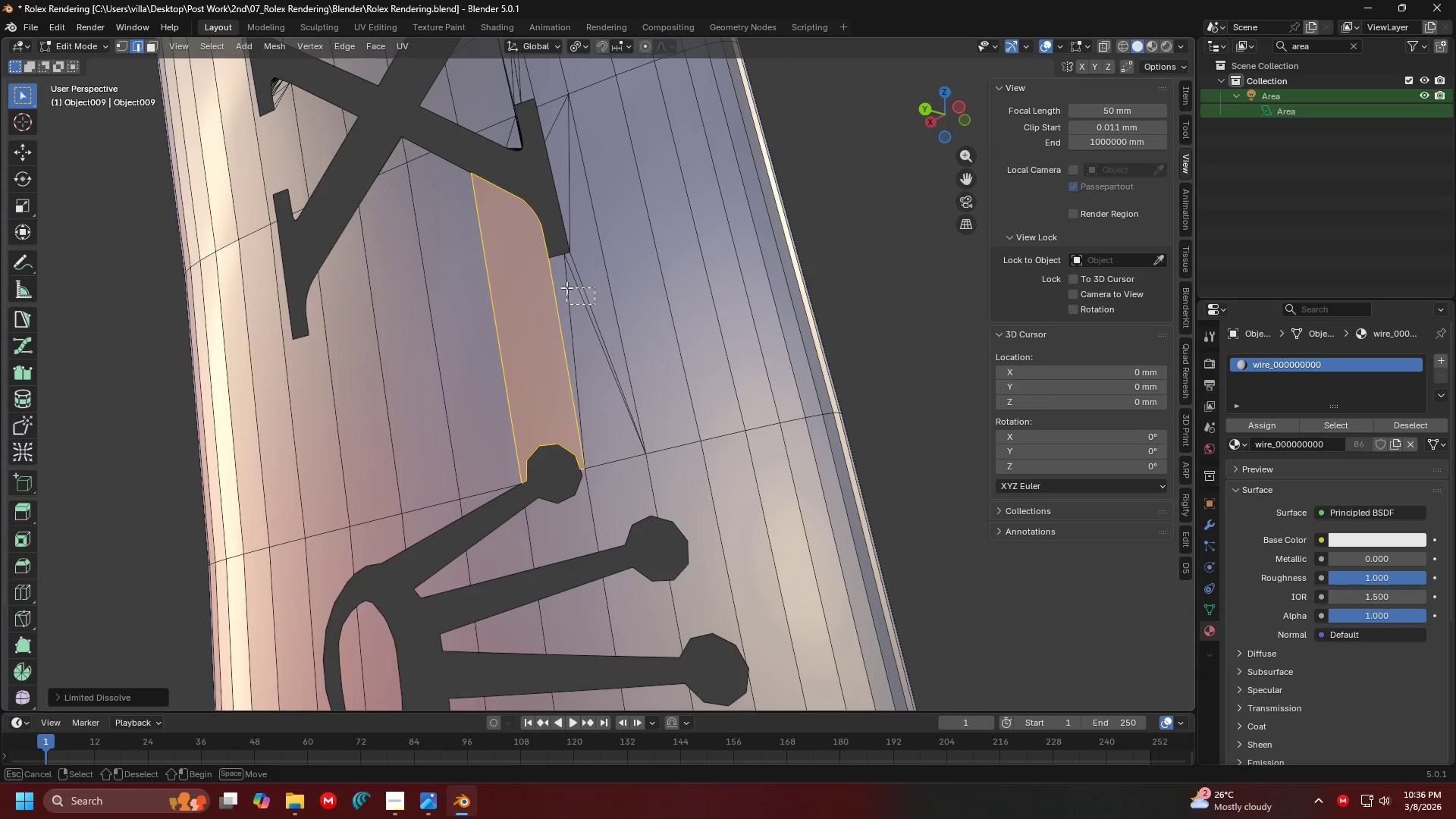 
hold_key(key=ControlLeft, duration=4.22)
left_click_drag(start_coordinate=[595, 304], to_coordinate=[566, 287])
 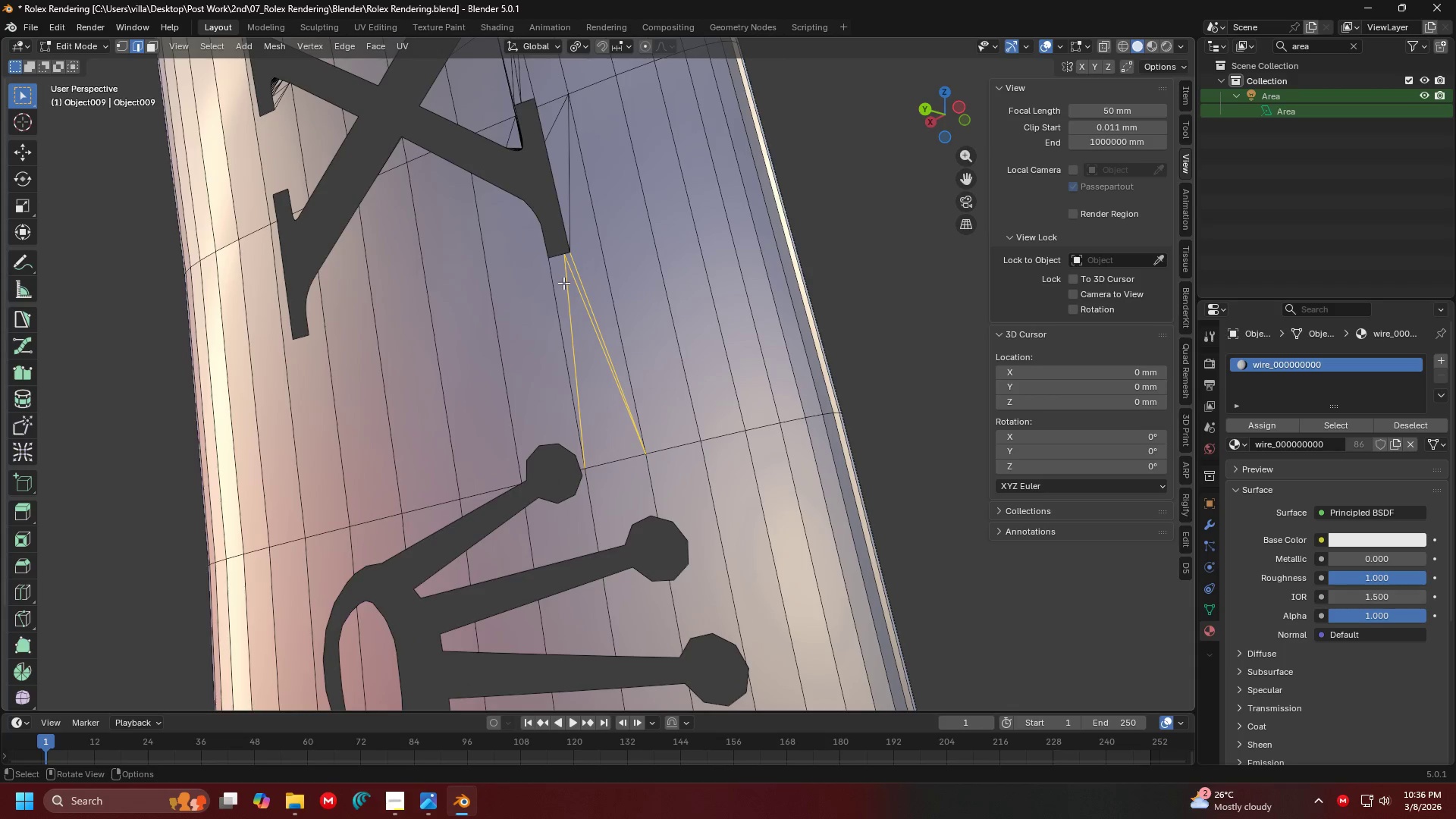 
key(X)
 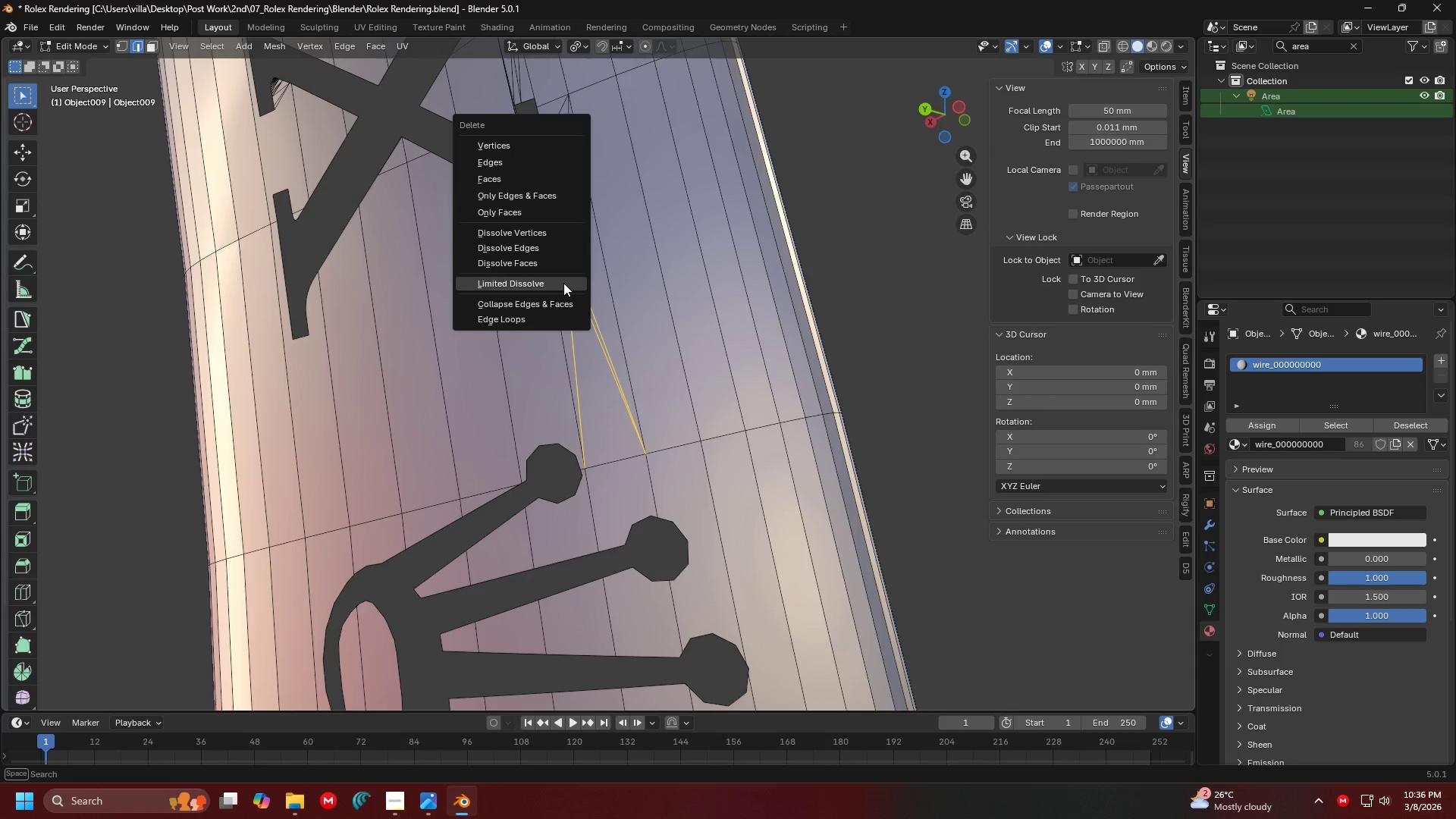 
left_click([563, 283])
 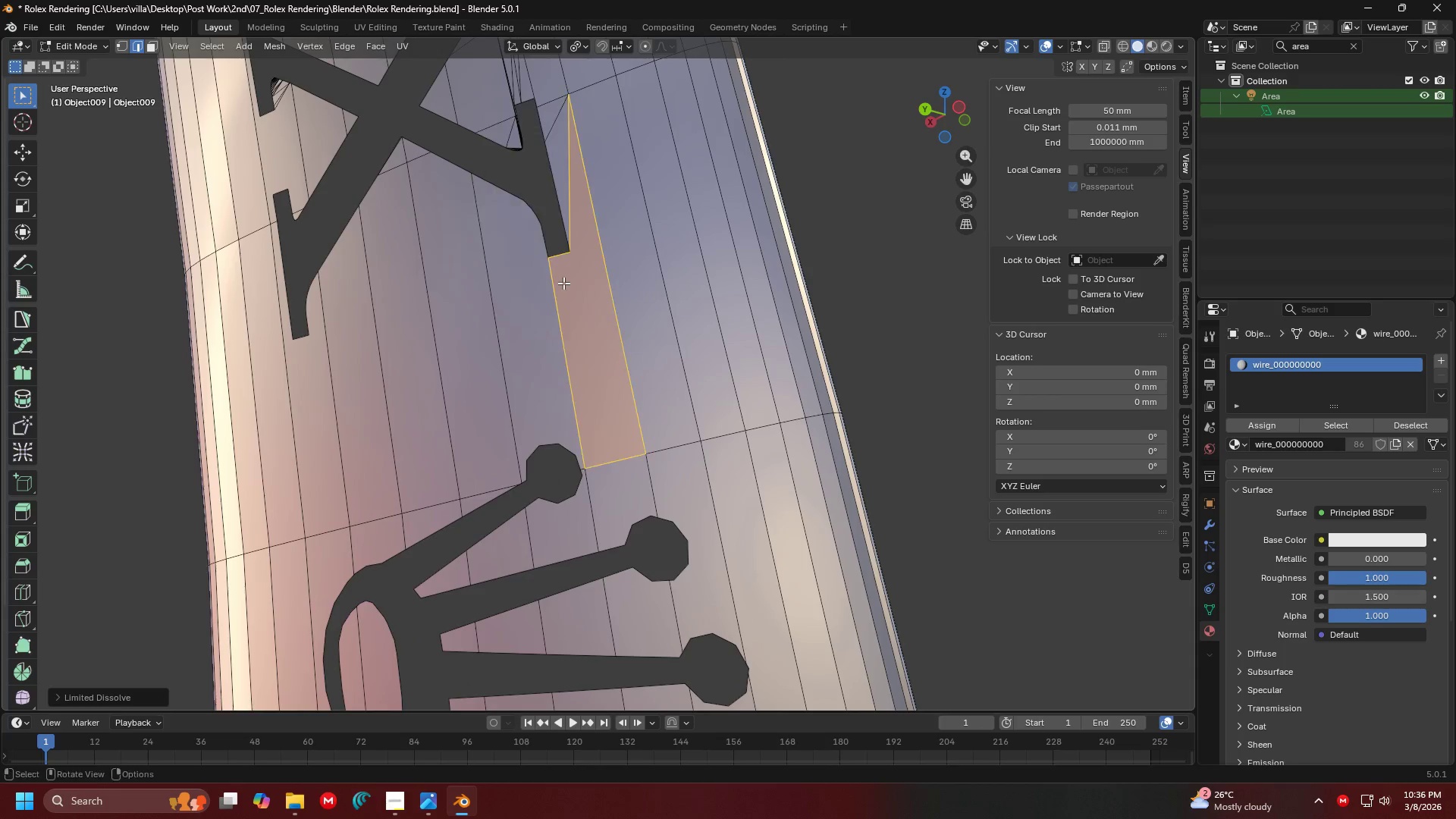 
hold_key(key=ShiftLeft, duration=0.64)
 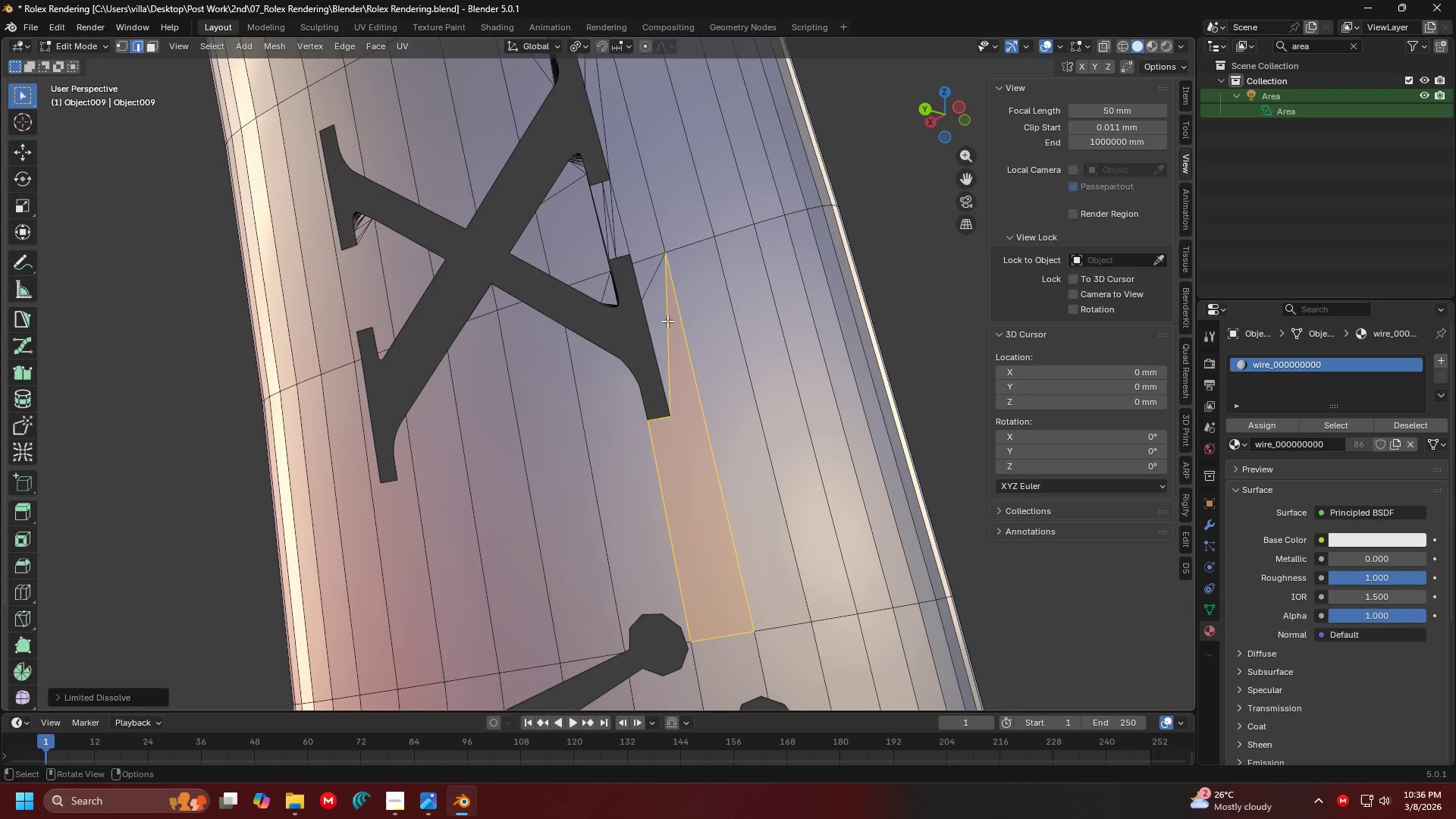 
left_click_drag(start_coordinate=[670, 322], to_coordinate=[651, 279])
 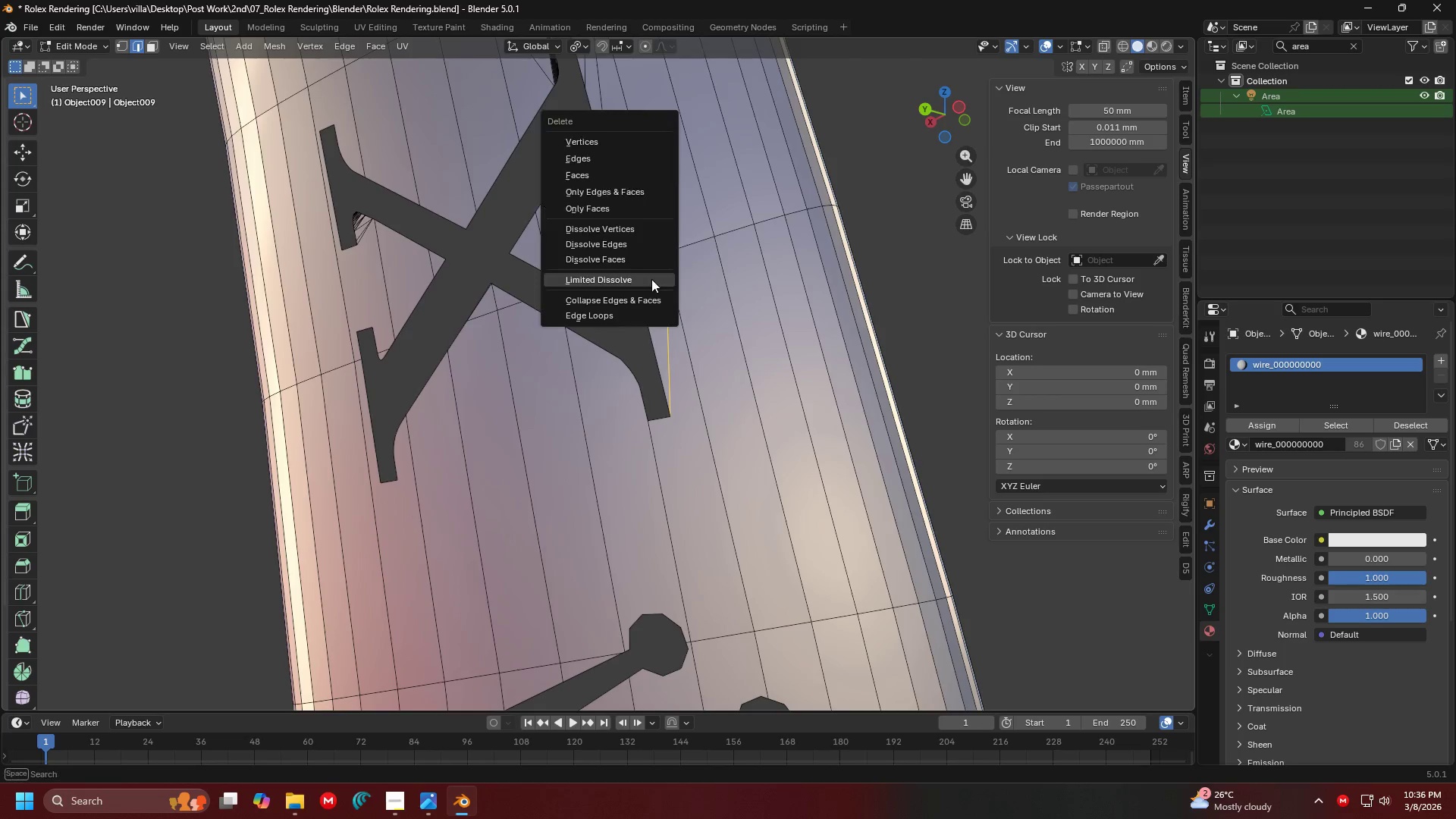 
key(X)
 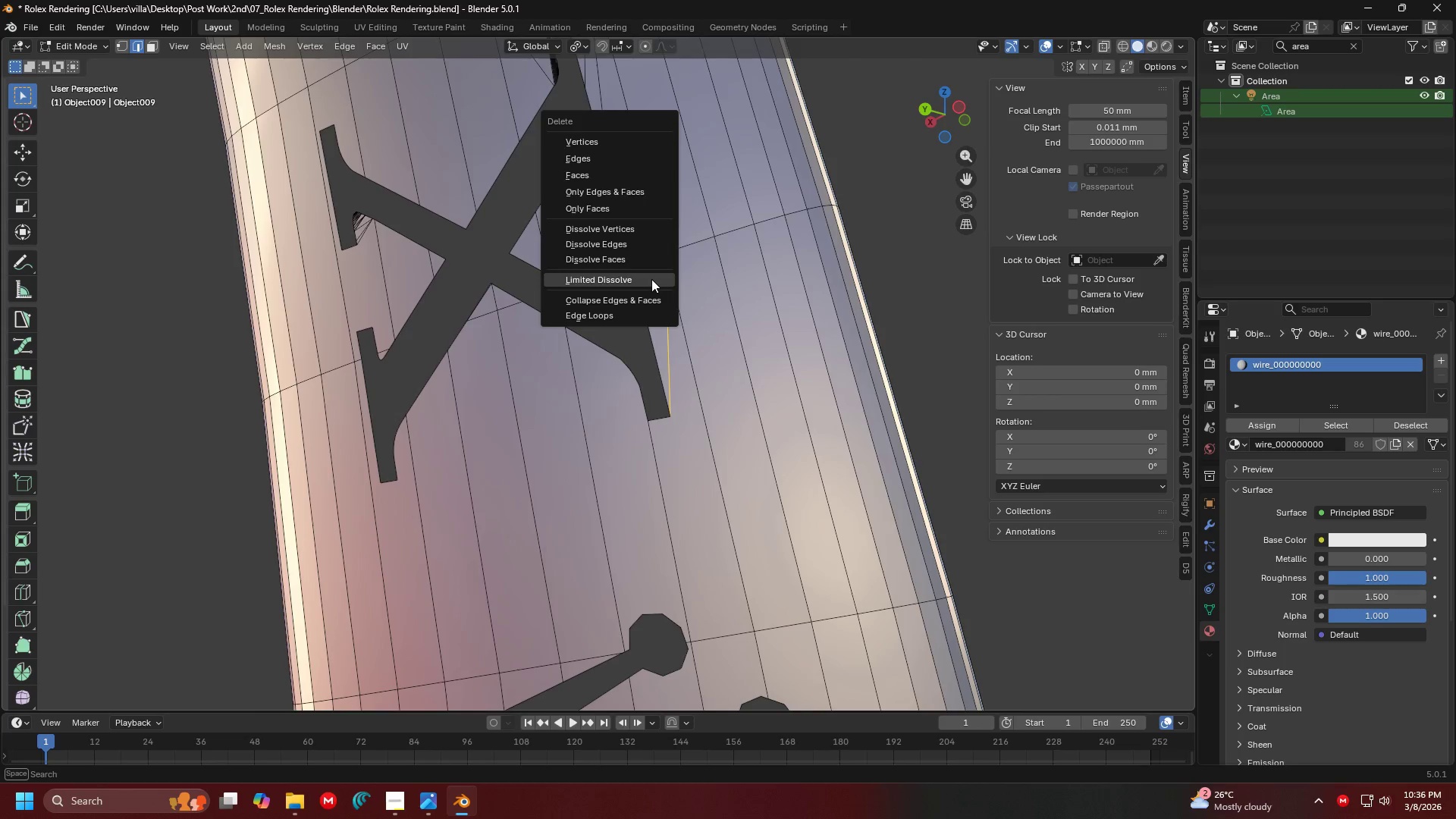 
left_click([651, 279])
 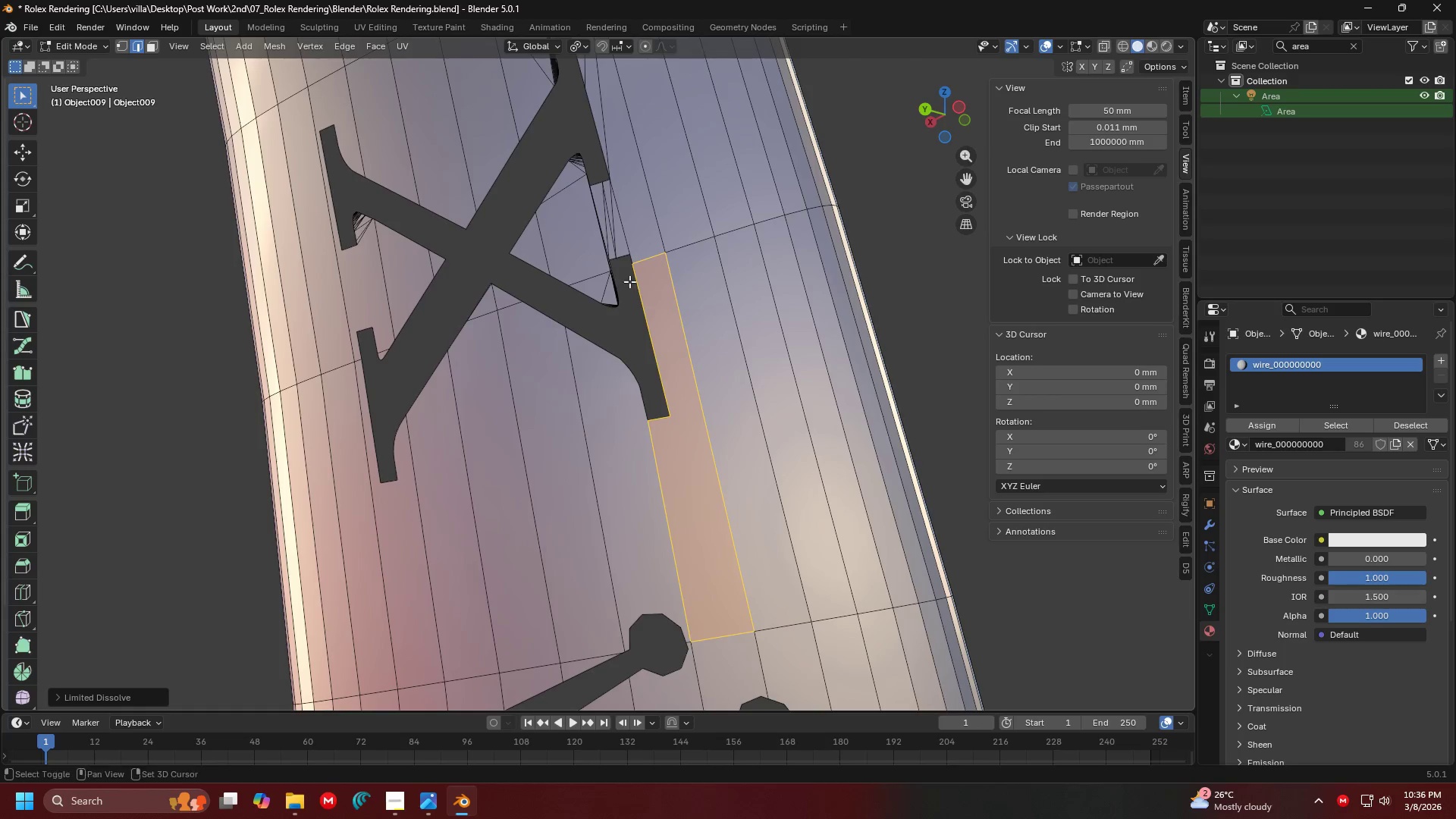 
hold_key(key=ShiftLeft, duration=0.5)
 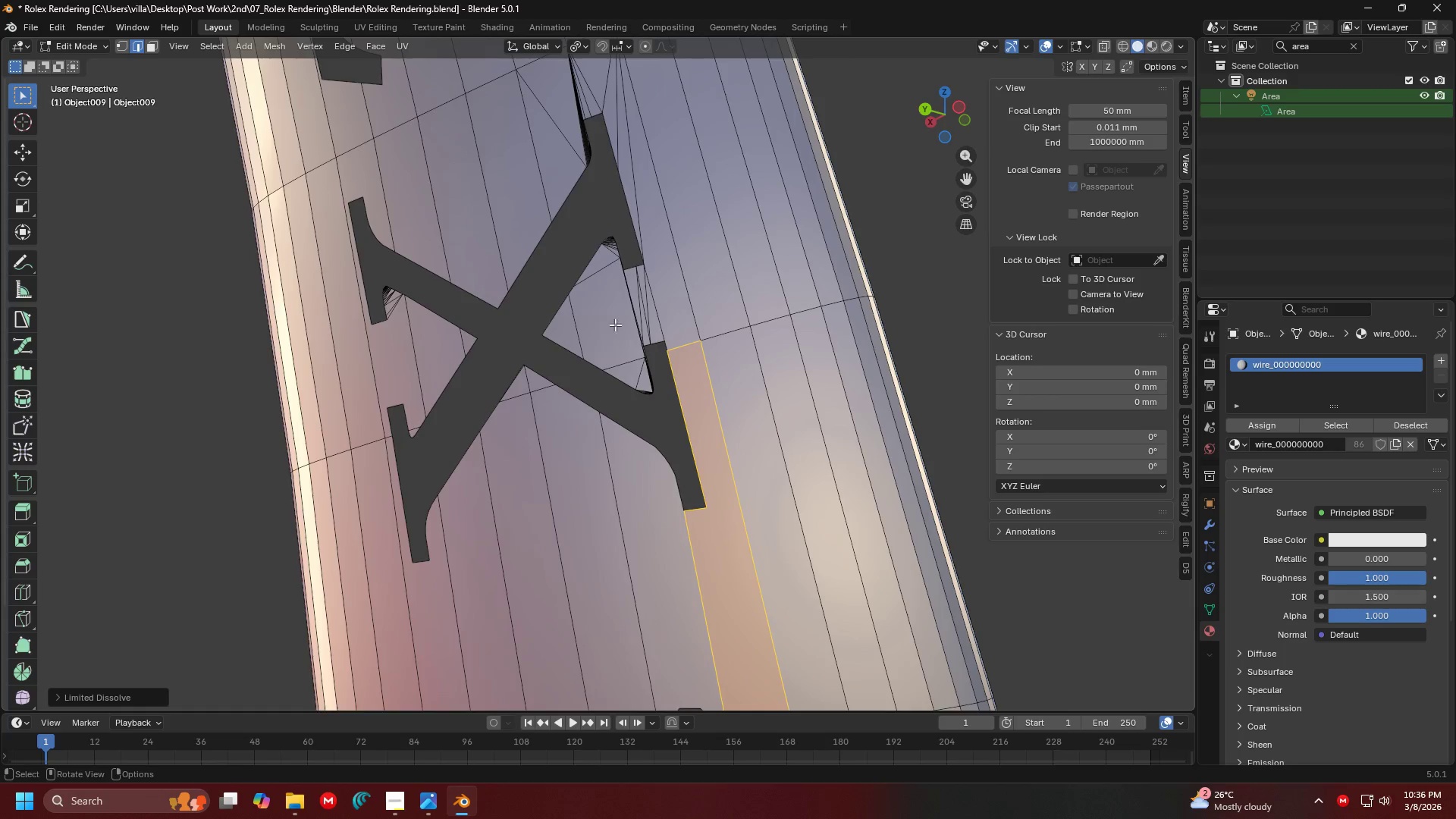 
hold_key(key=ControlLeft, duration=0.34)
 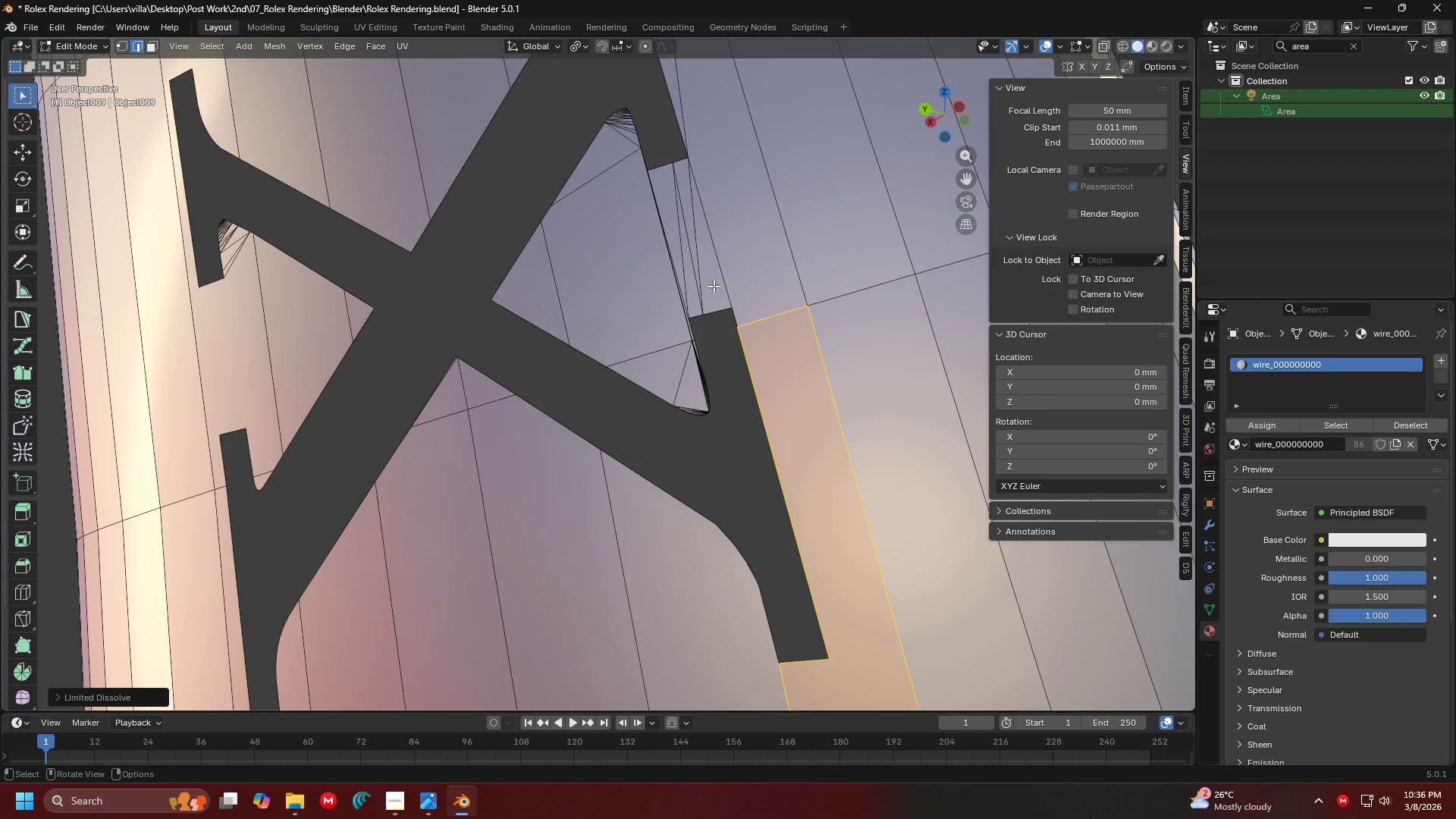 
hold_key(key=ControlLeft, duration=1.5)
 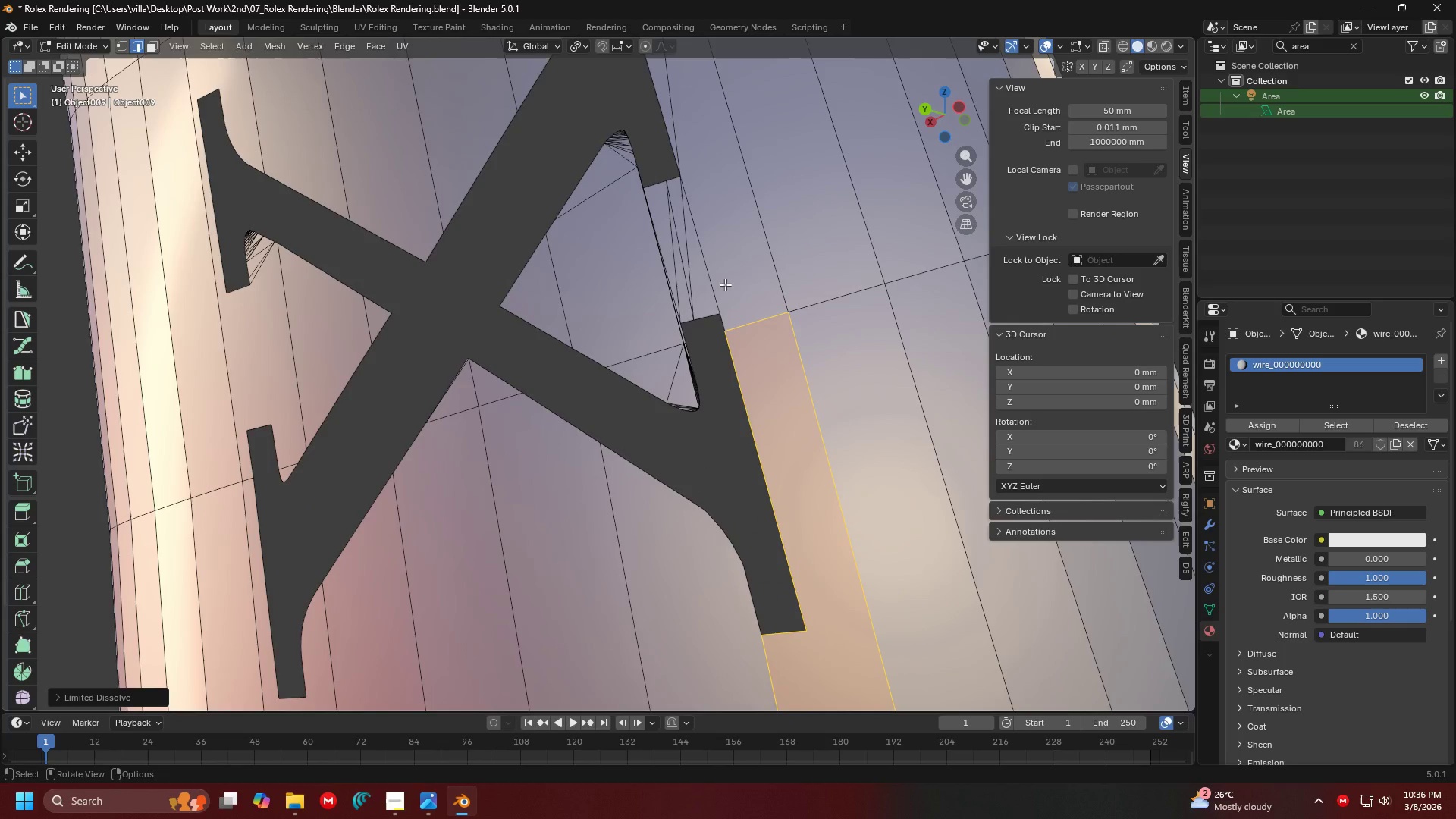 
scroll: coordinate [679, 293], scroll_direction: down, amount: 1.0
 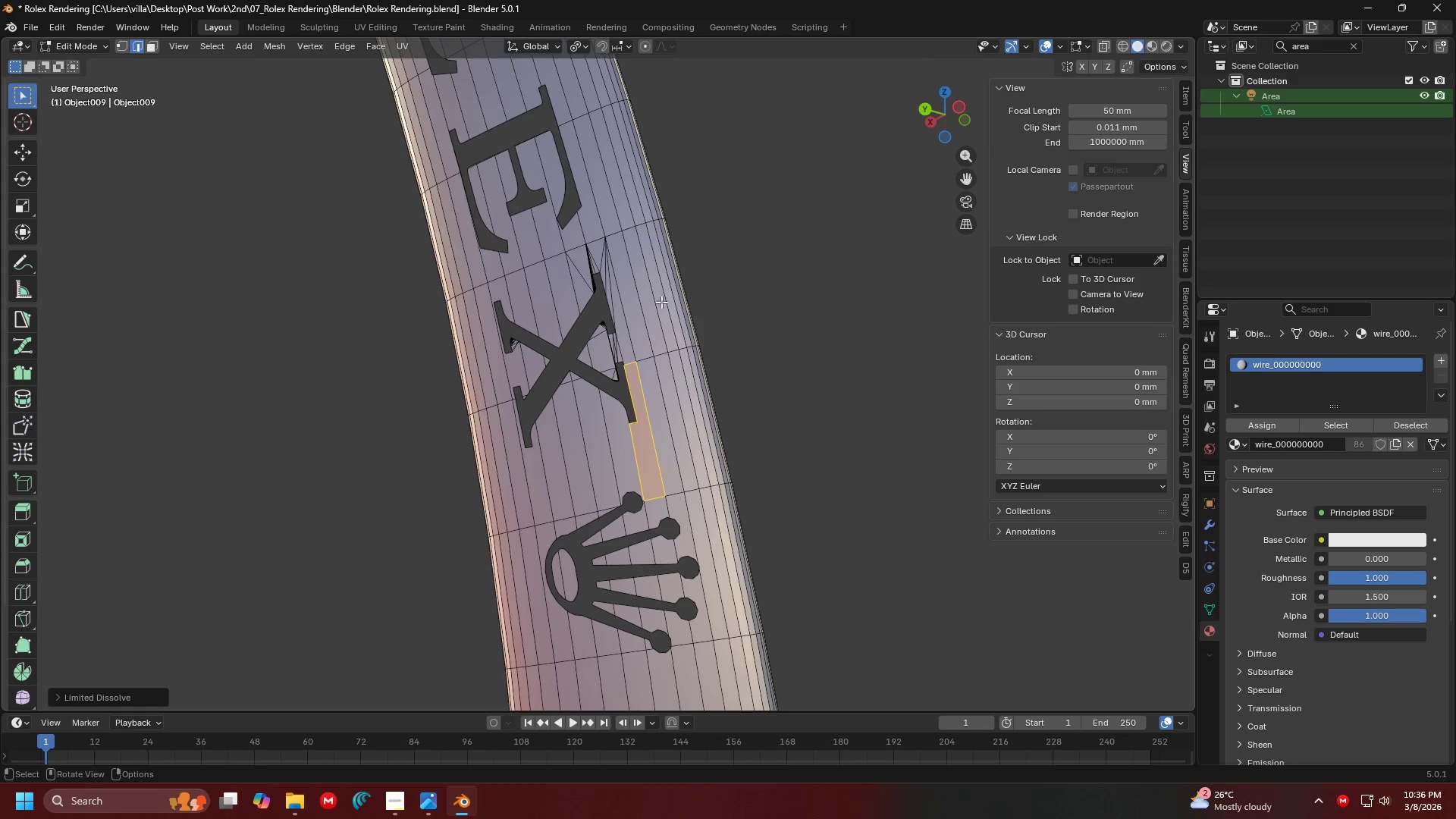 
left_click([734, 274])
 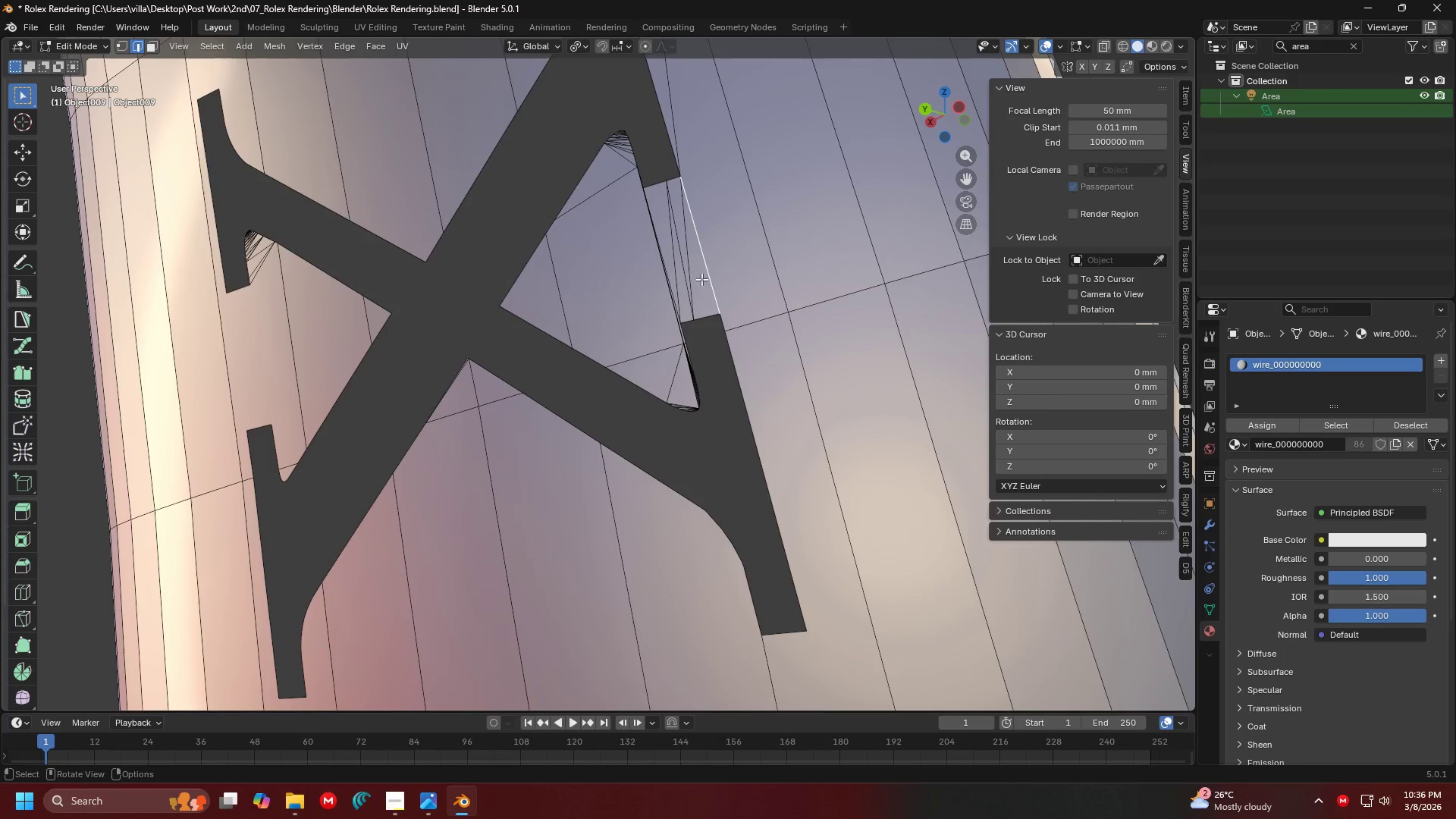 
left_click_drag(start_coordinate=[701, 291], to_coordinate=[645, 280])
 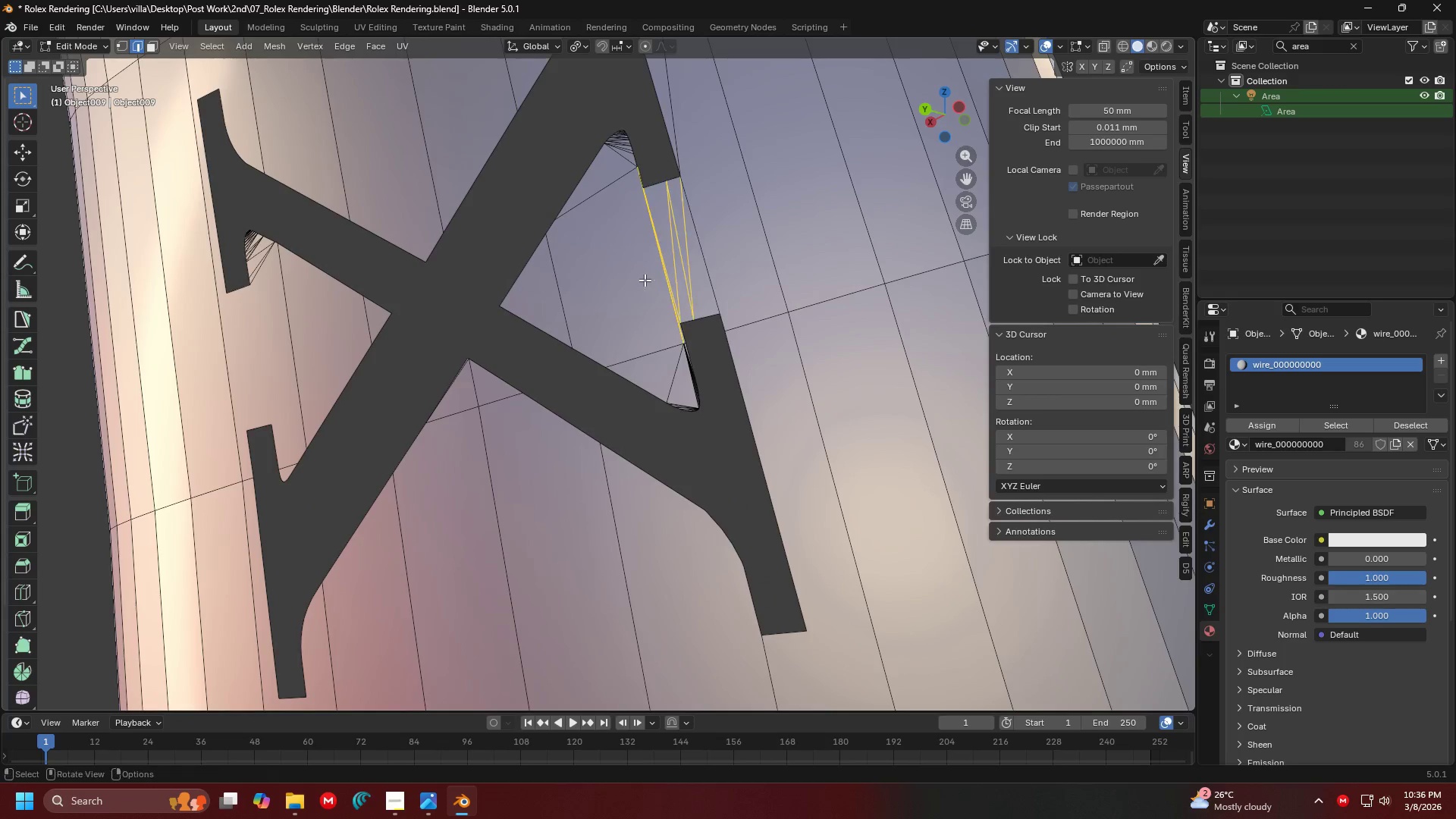 
key(X)
 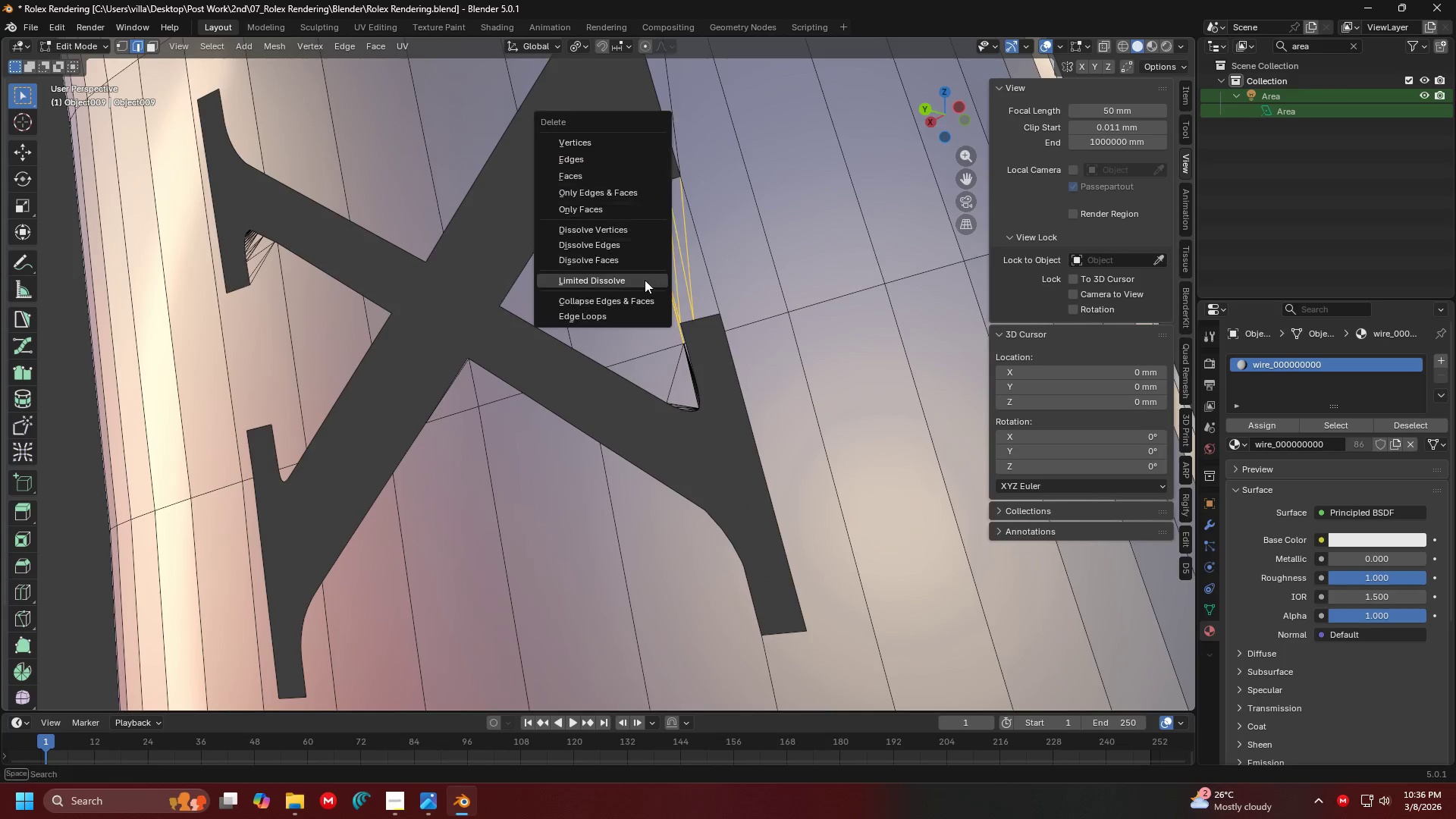 
left_click([645, 280])
 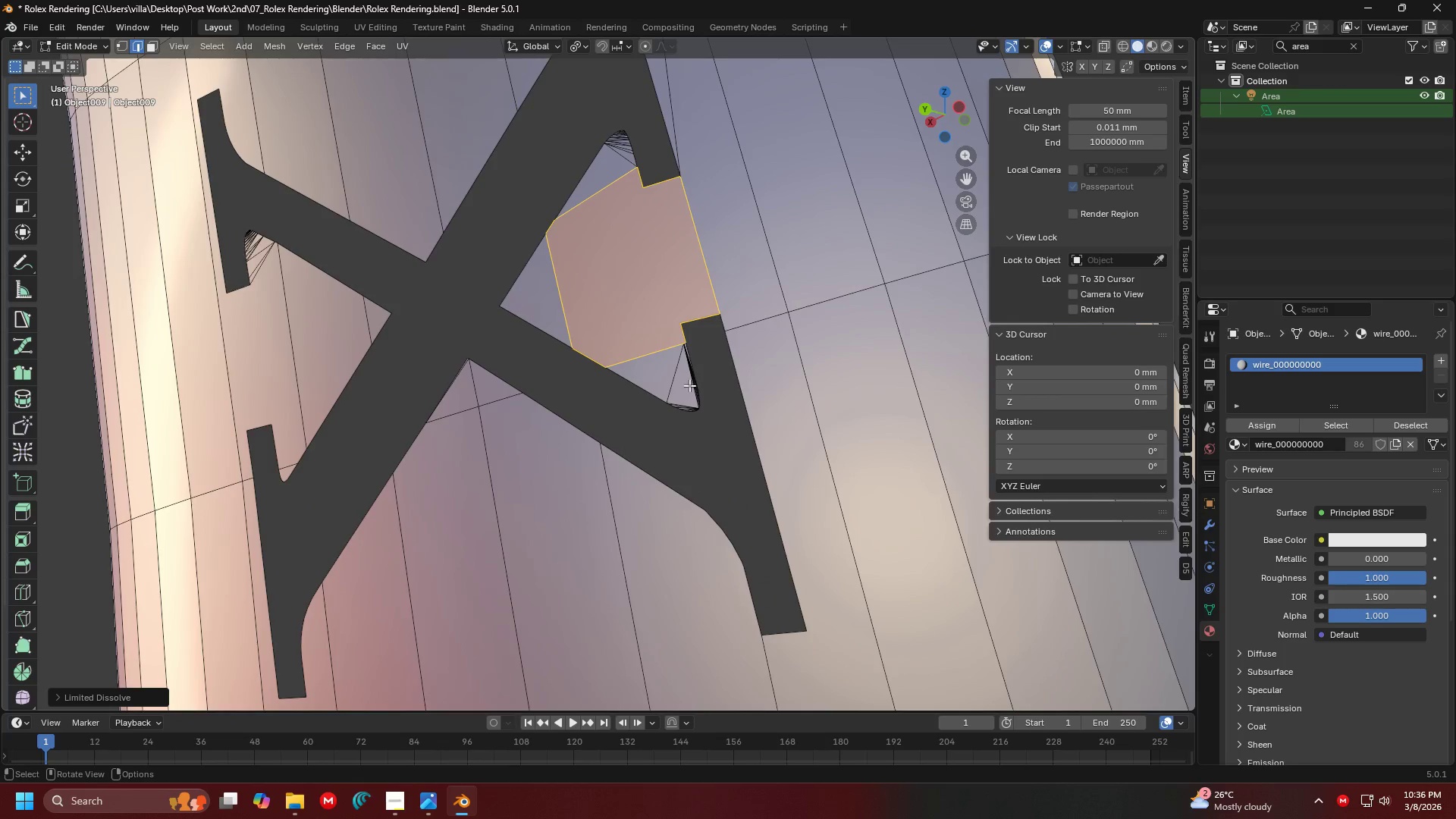 
hold_key(key=ControlLeft, duration=0.83)
 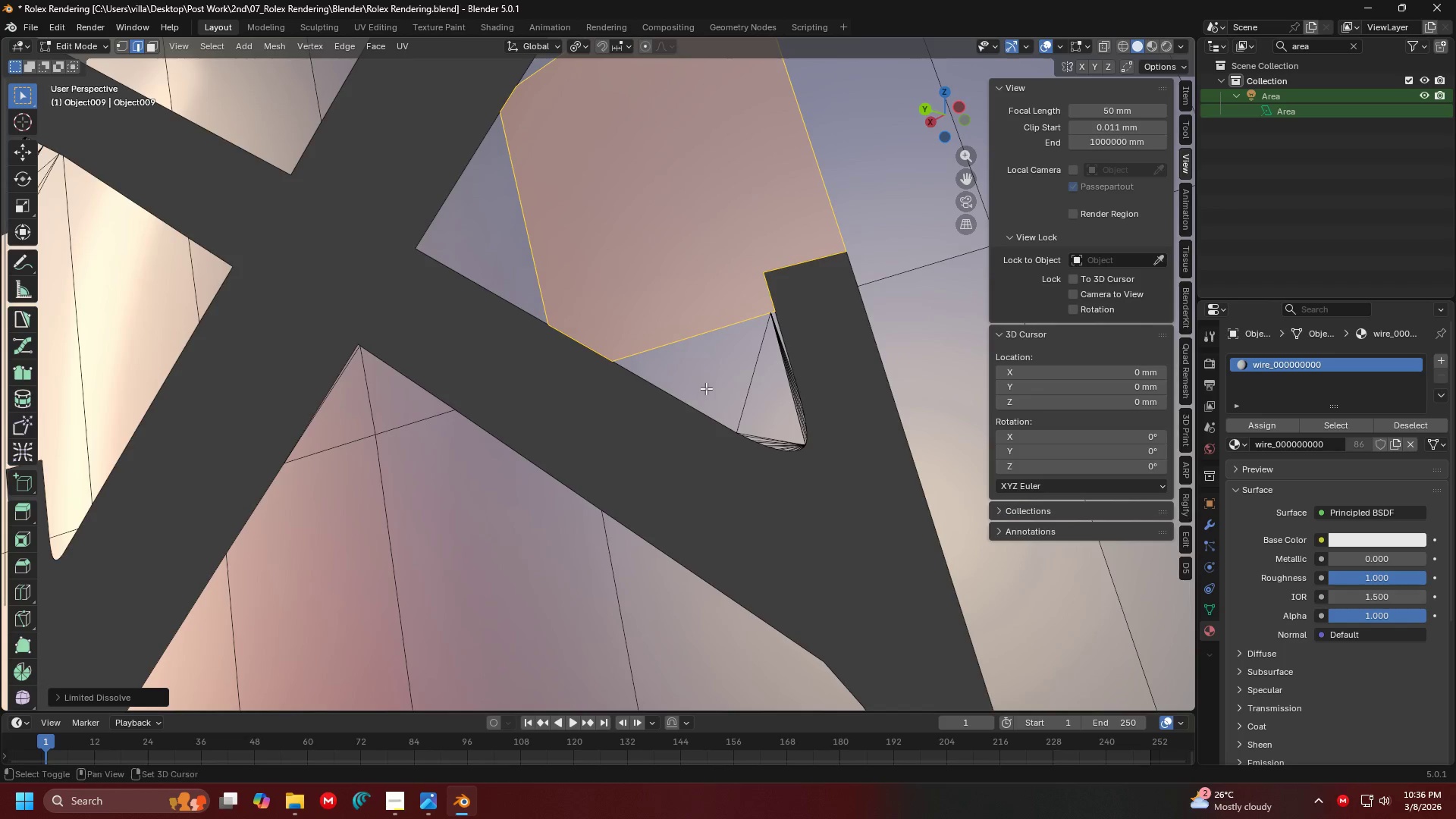 
scroll: coordinate [695, 388], scroll_direction: none, amount: 0.0
 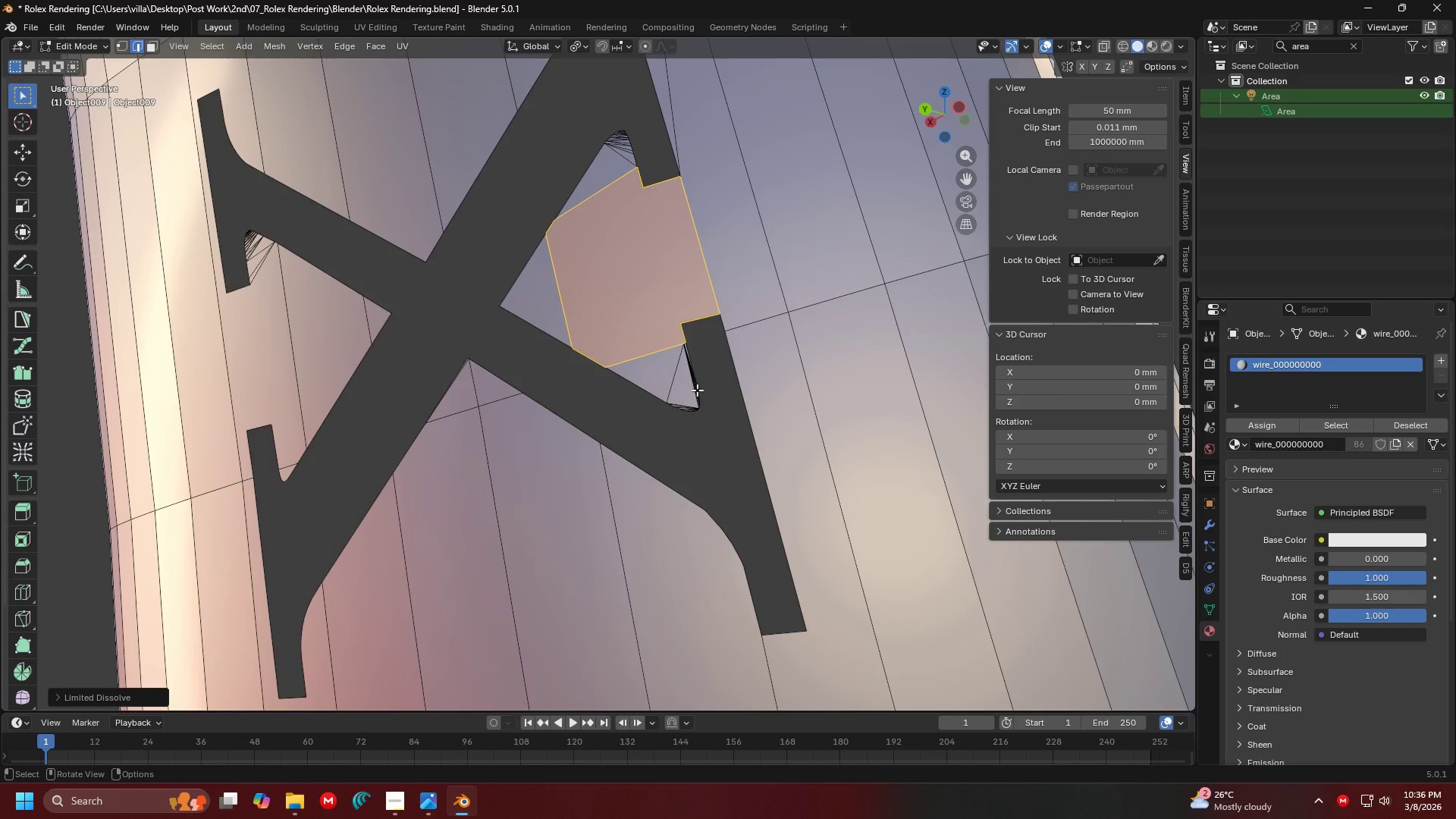 
hold_key(key=ShiftLeft, duration=0.44)
 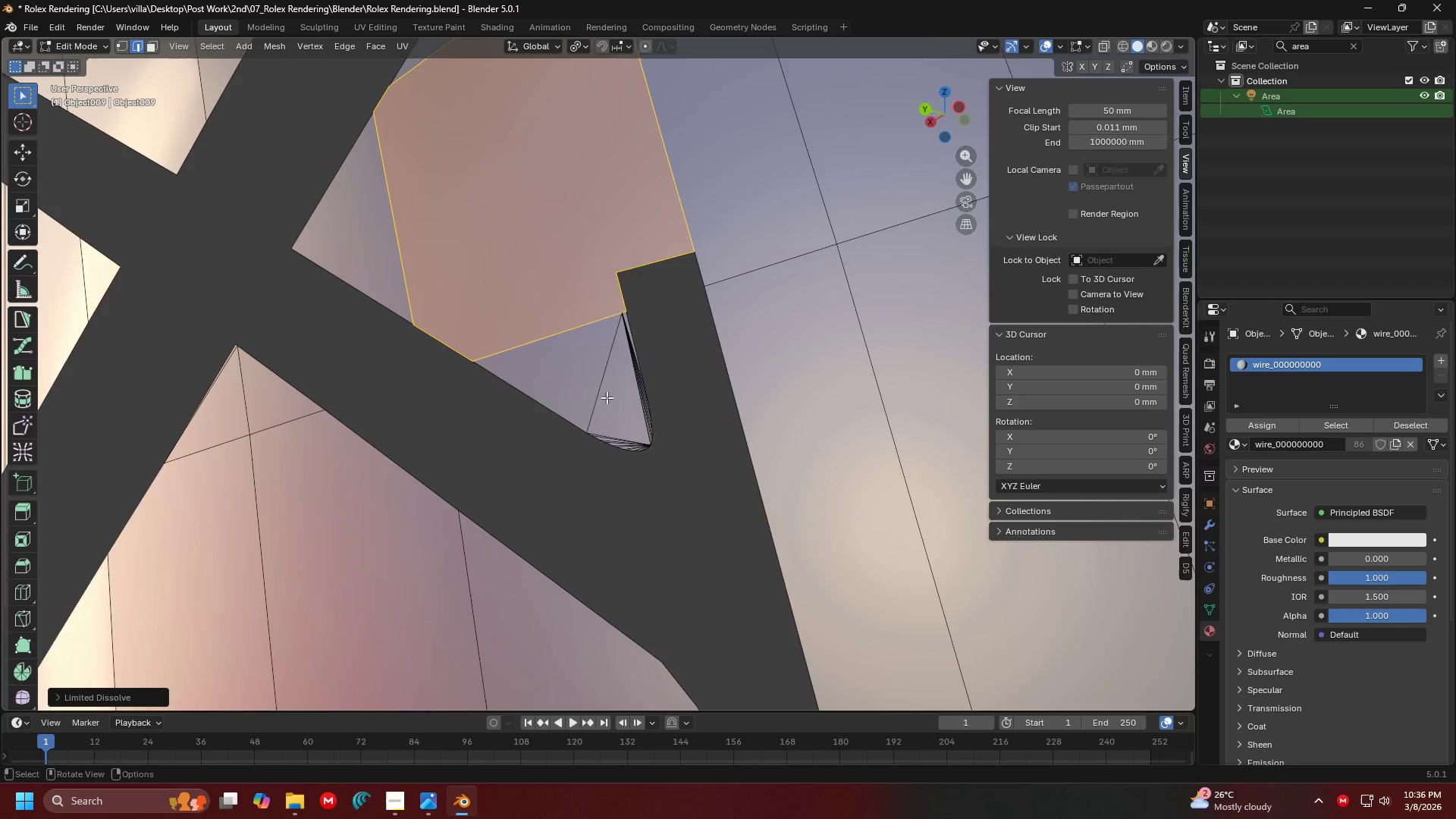 
key(X)
 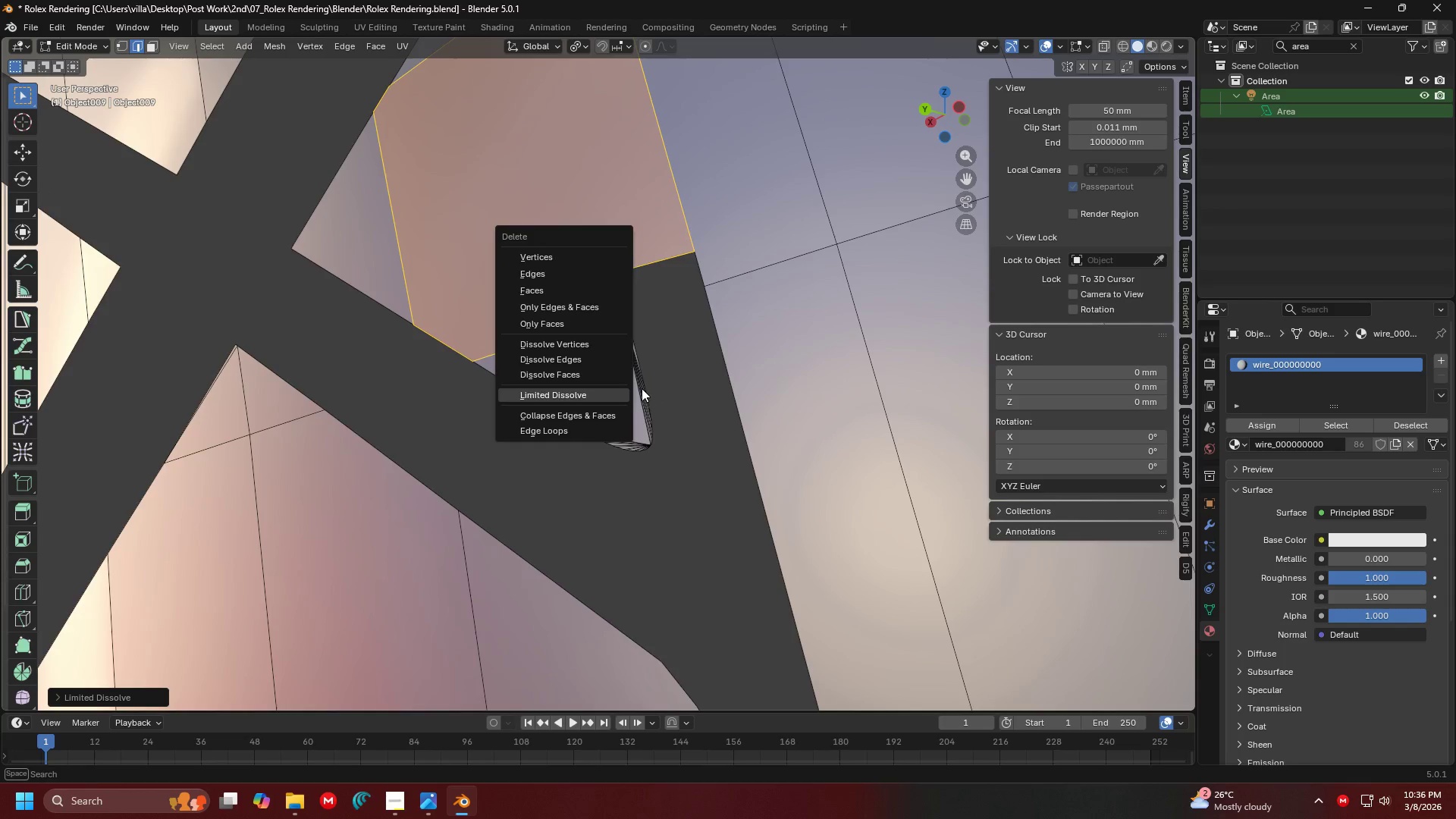 
key(Escape)
 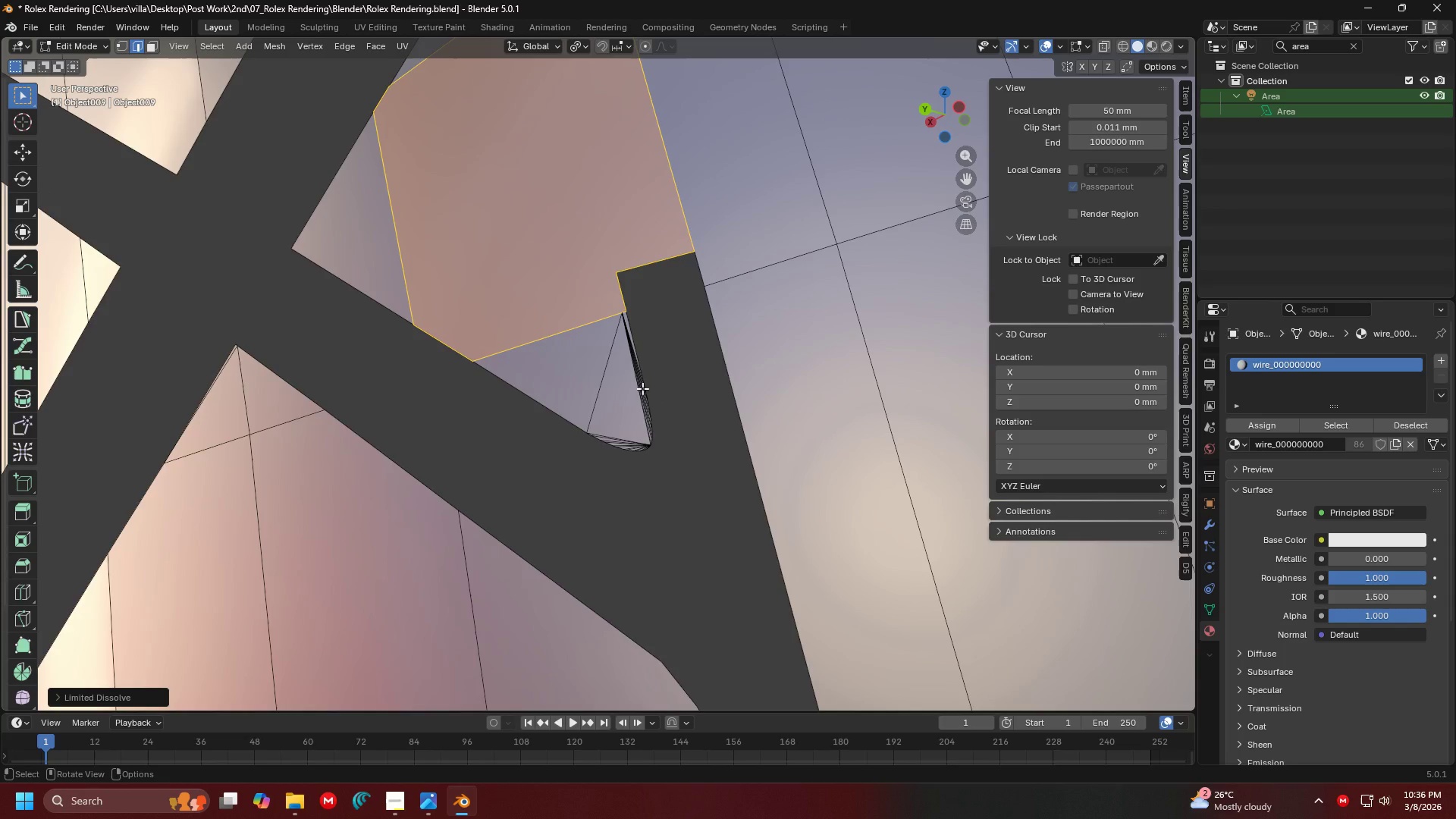 
key(Escape)
 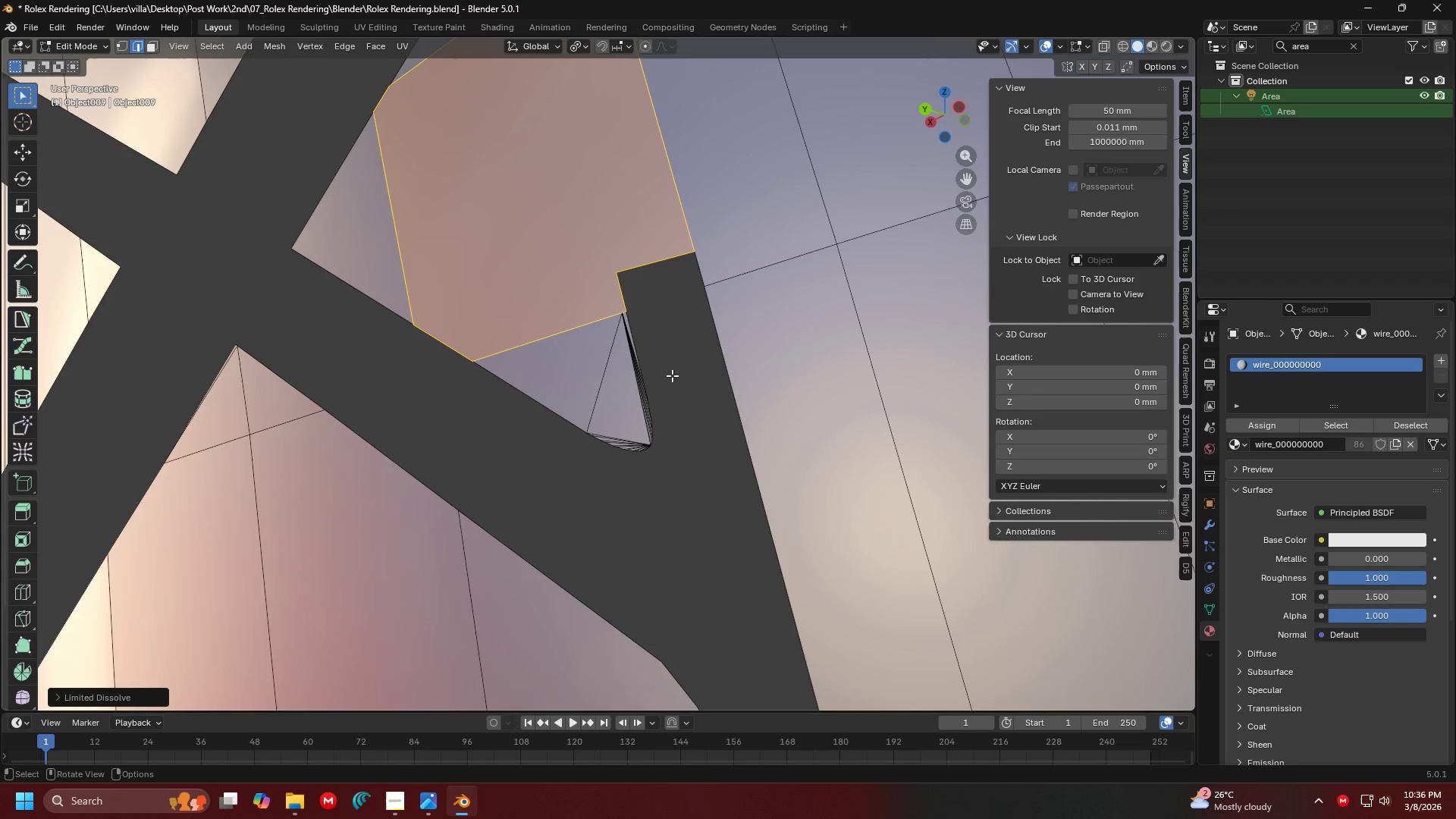 
left_click([767, 362])
 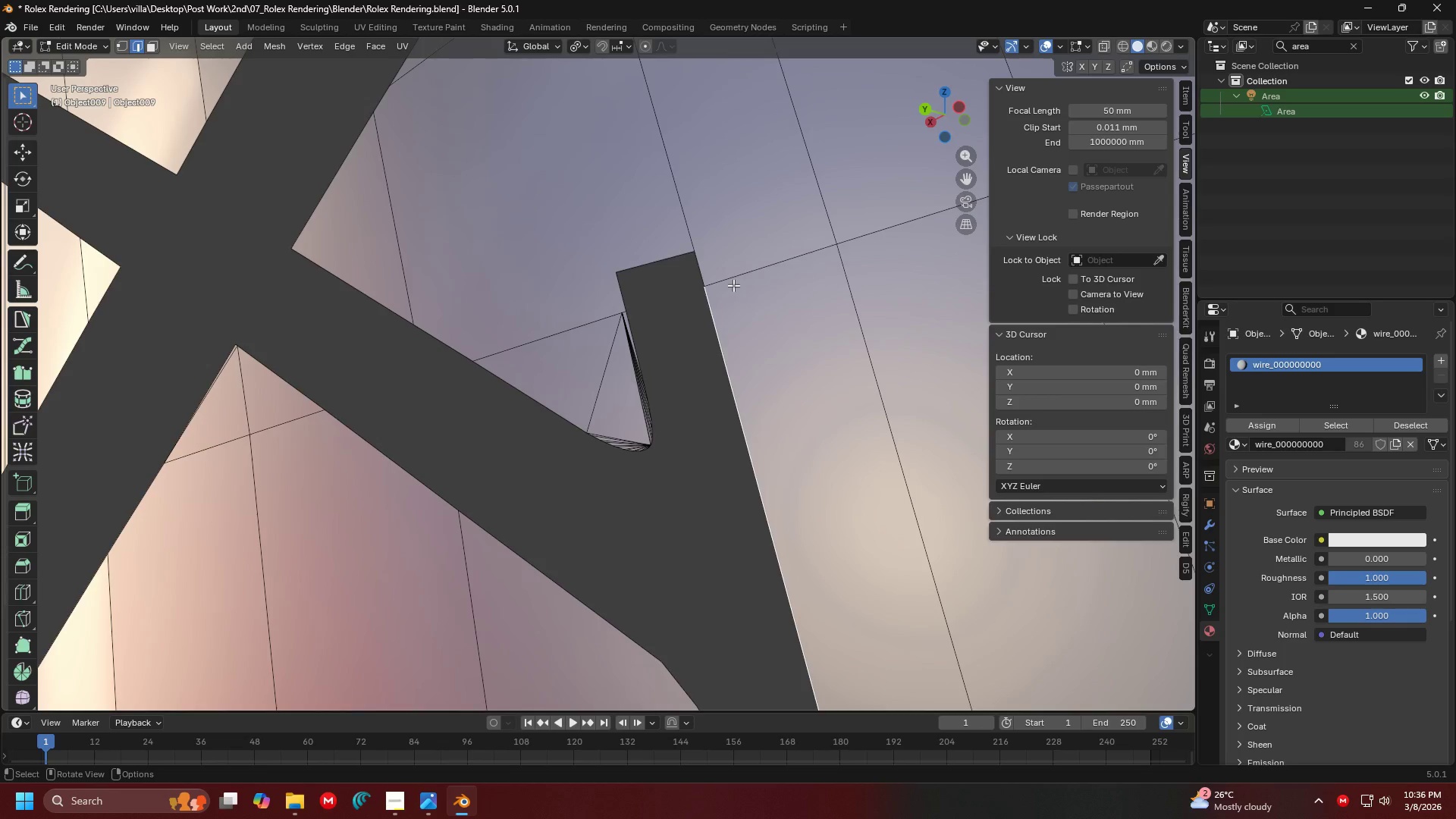 
double_click([727, 225])
 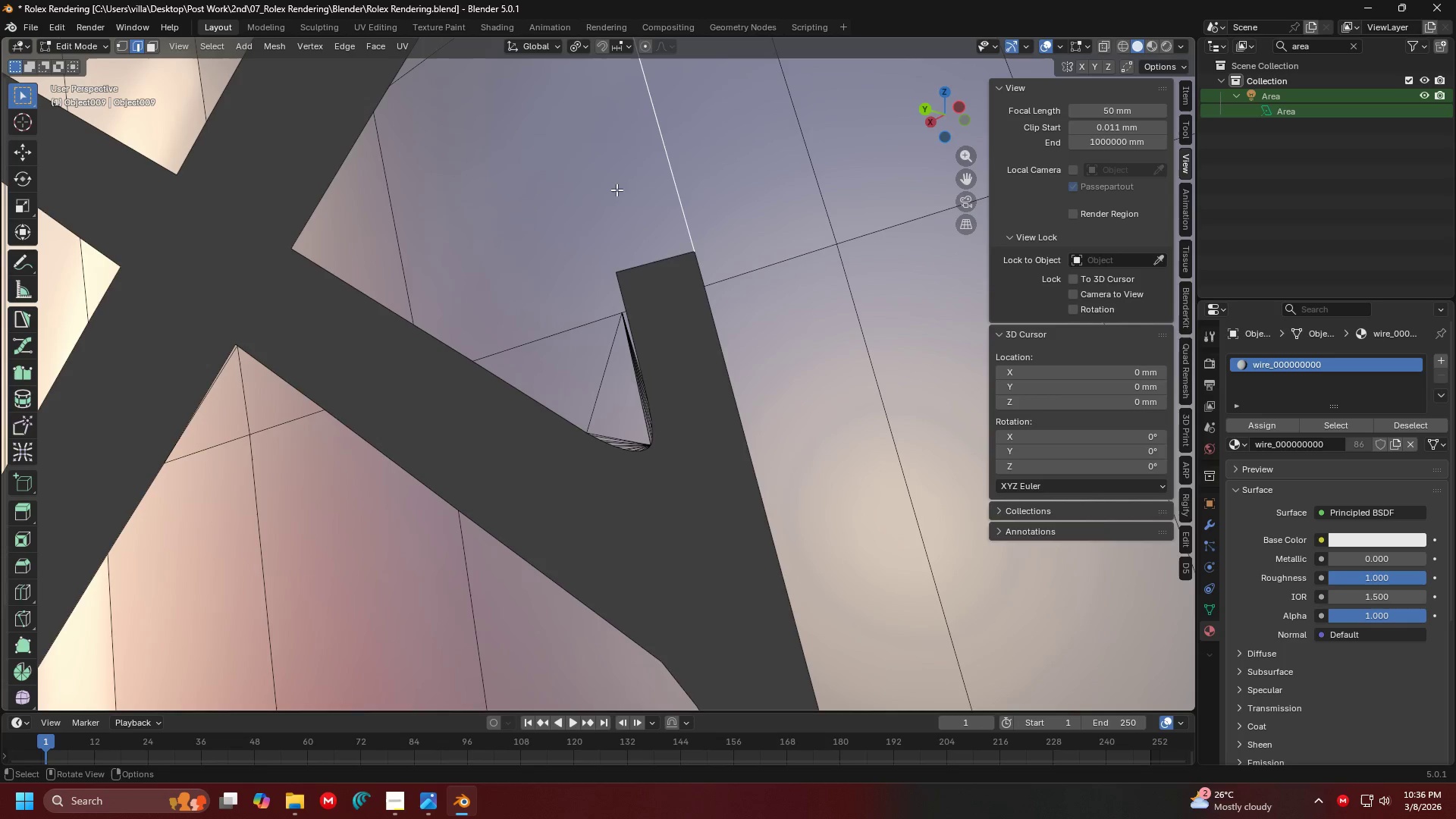 
key(Escape)
 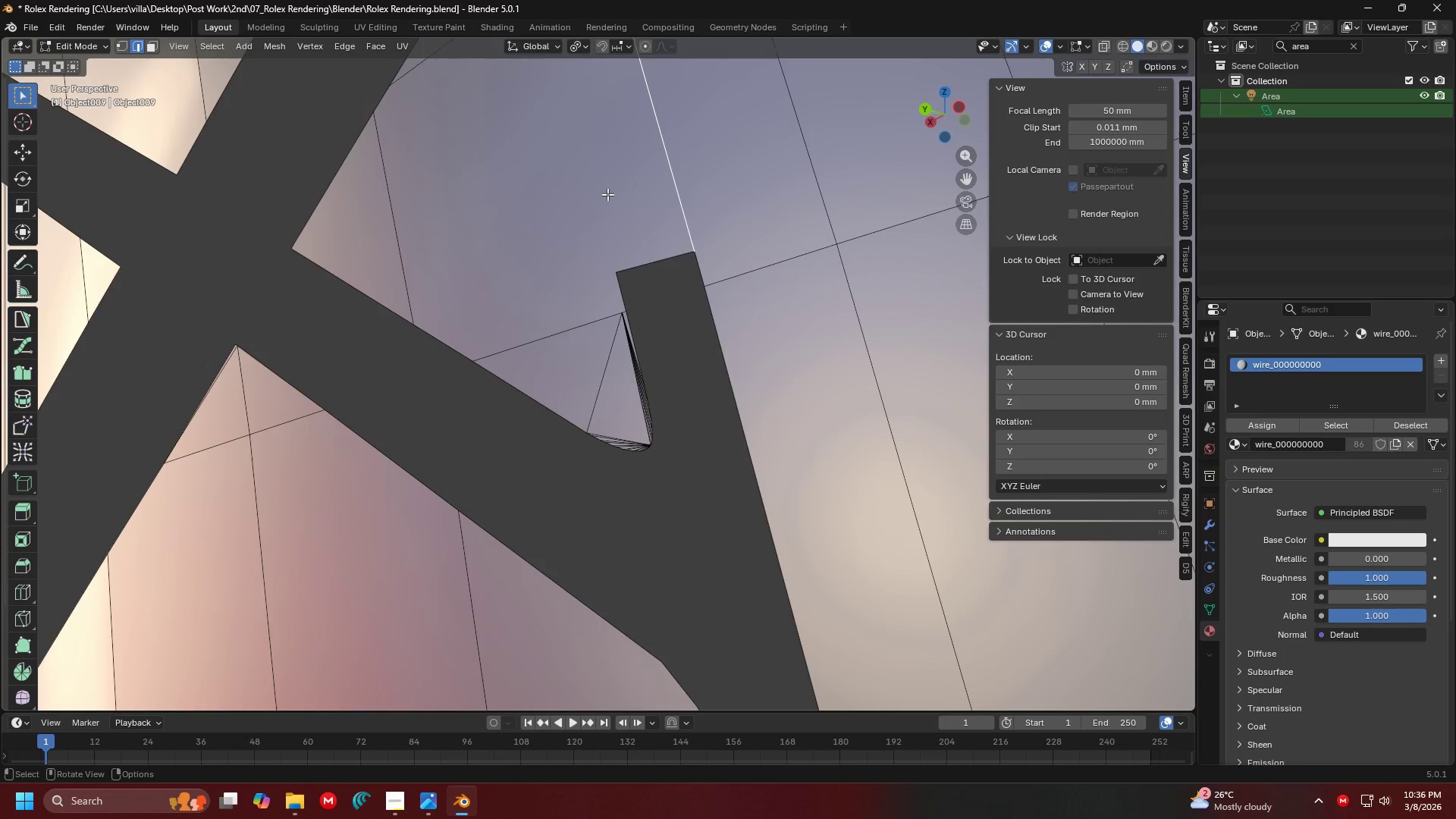 
key(Escape)
 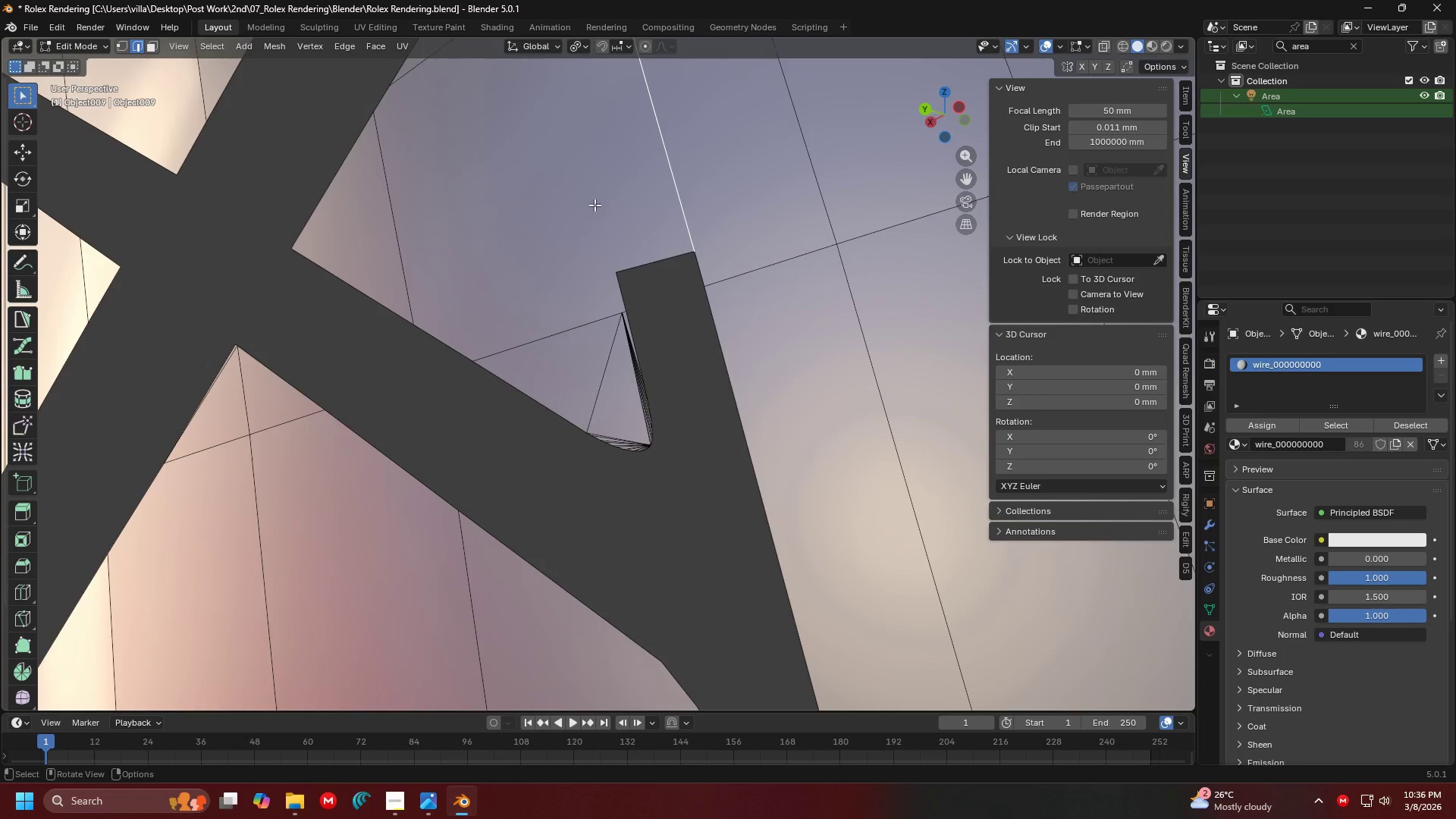 
key(Escape)
 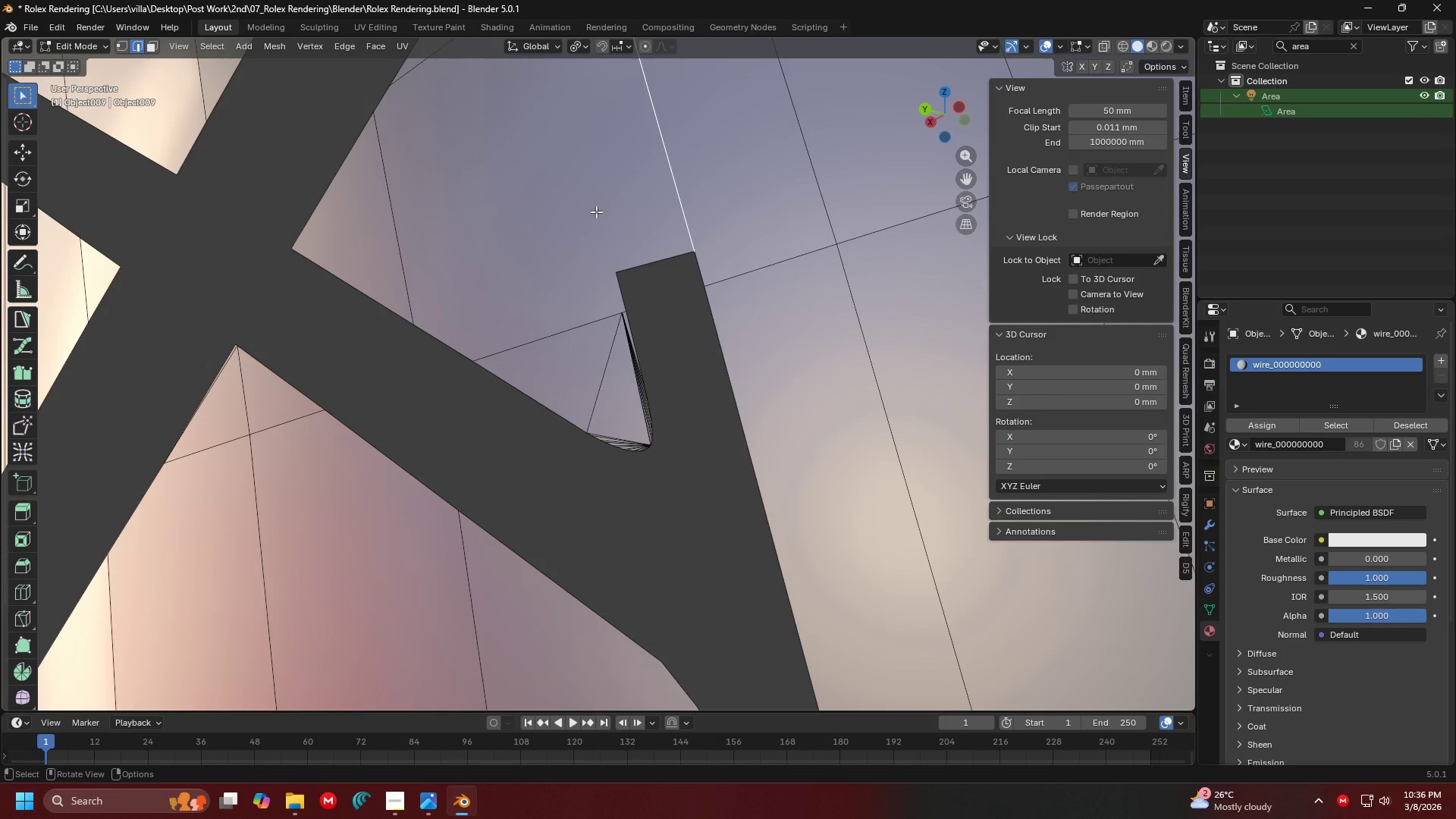 
left_click([596, 212])
 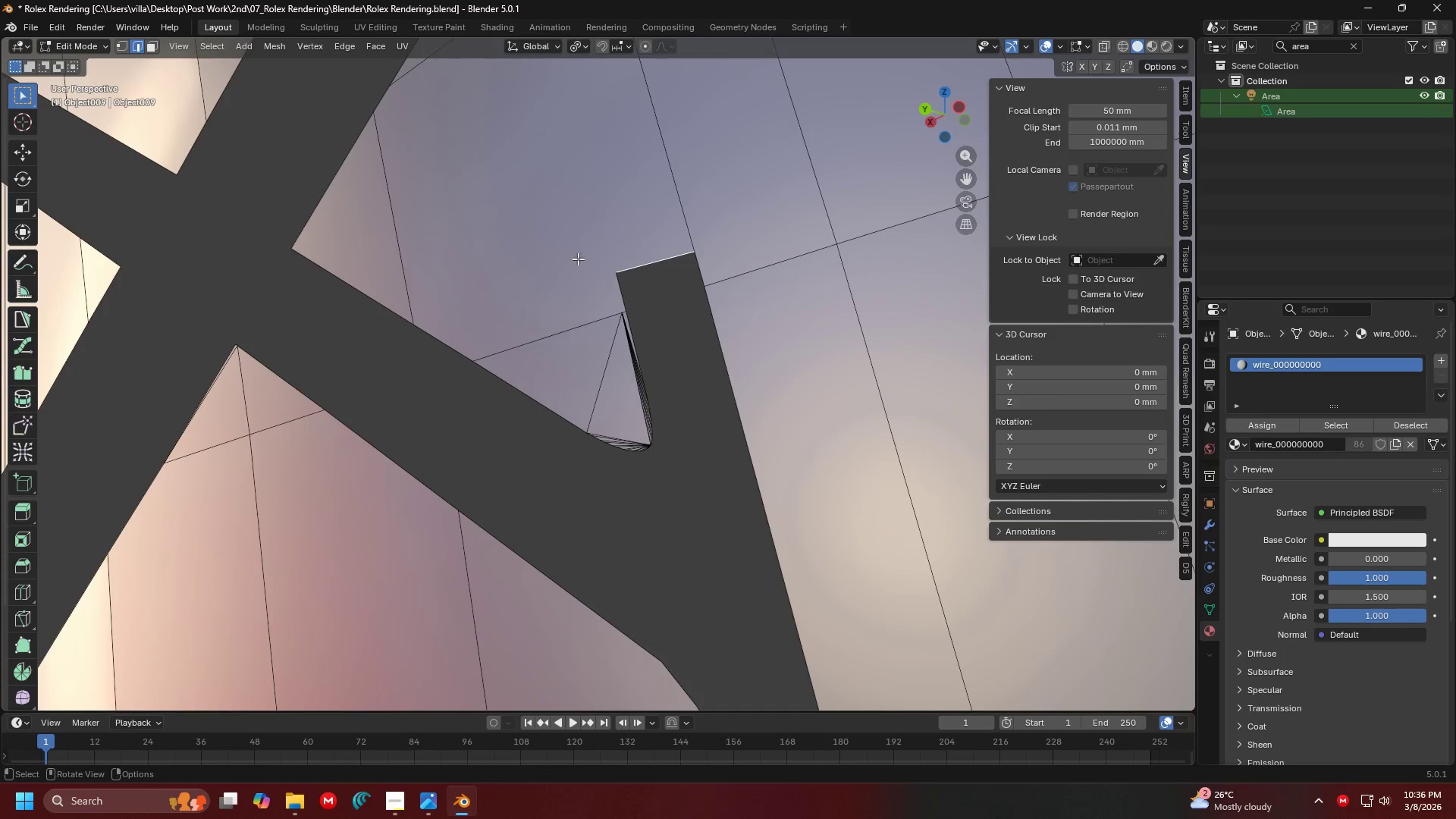 
key(Escape)
 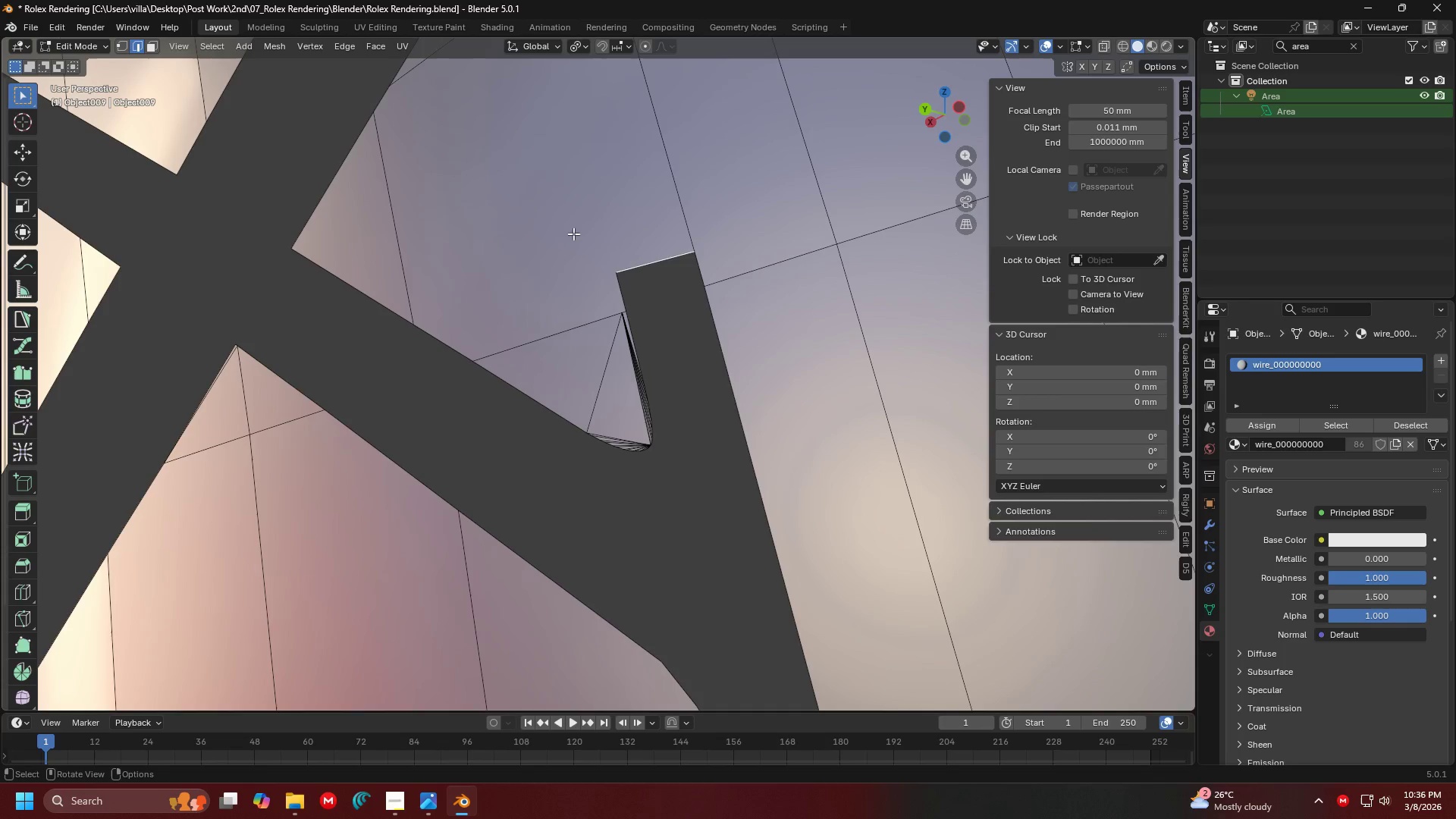 
key(Escape)
 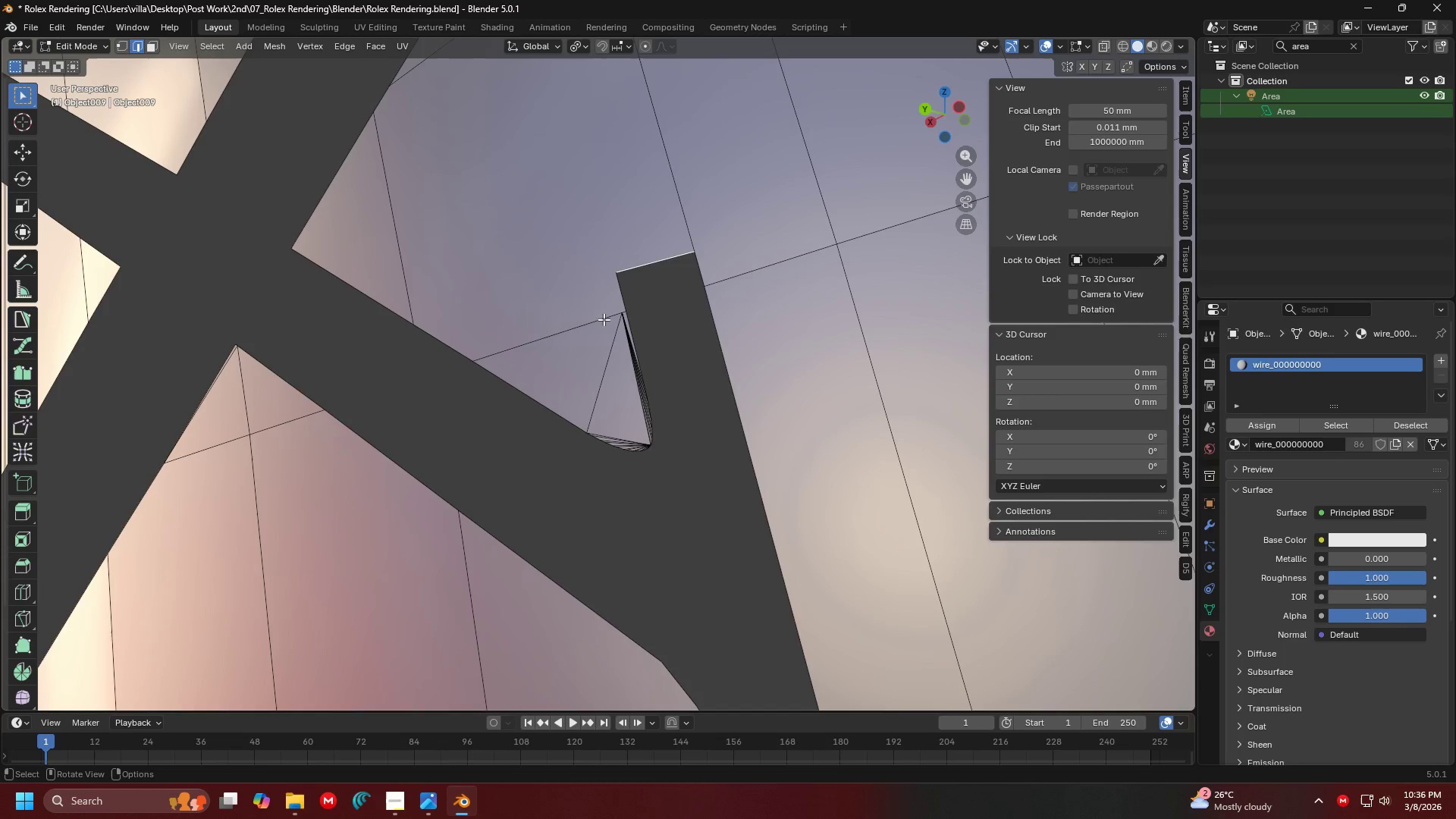 
key(Escape)
 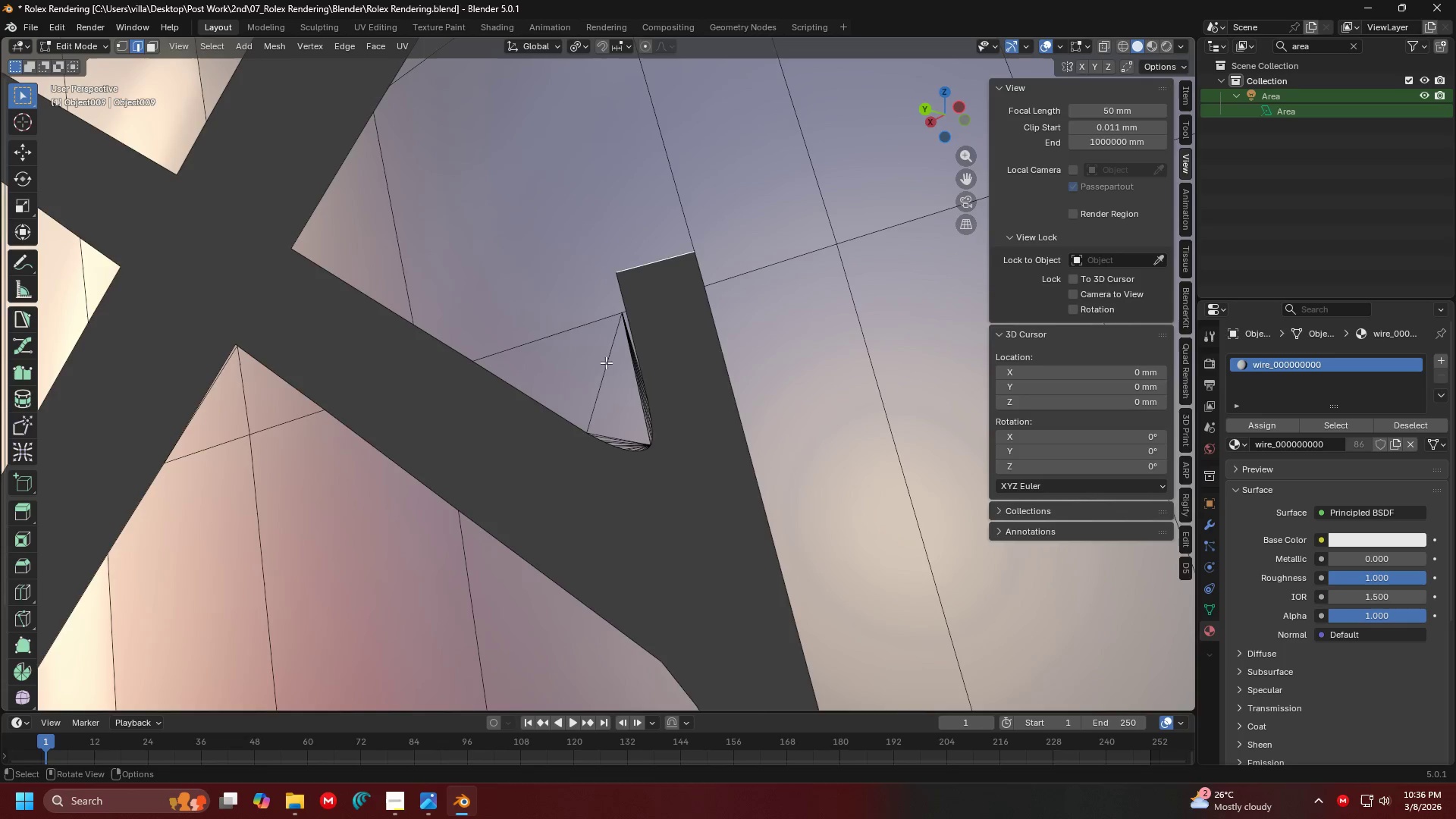 
key(Escape)
 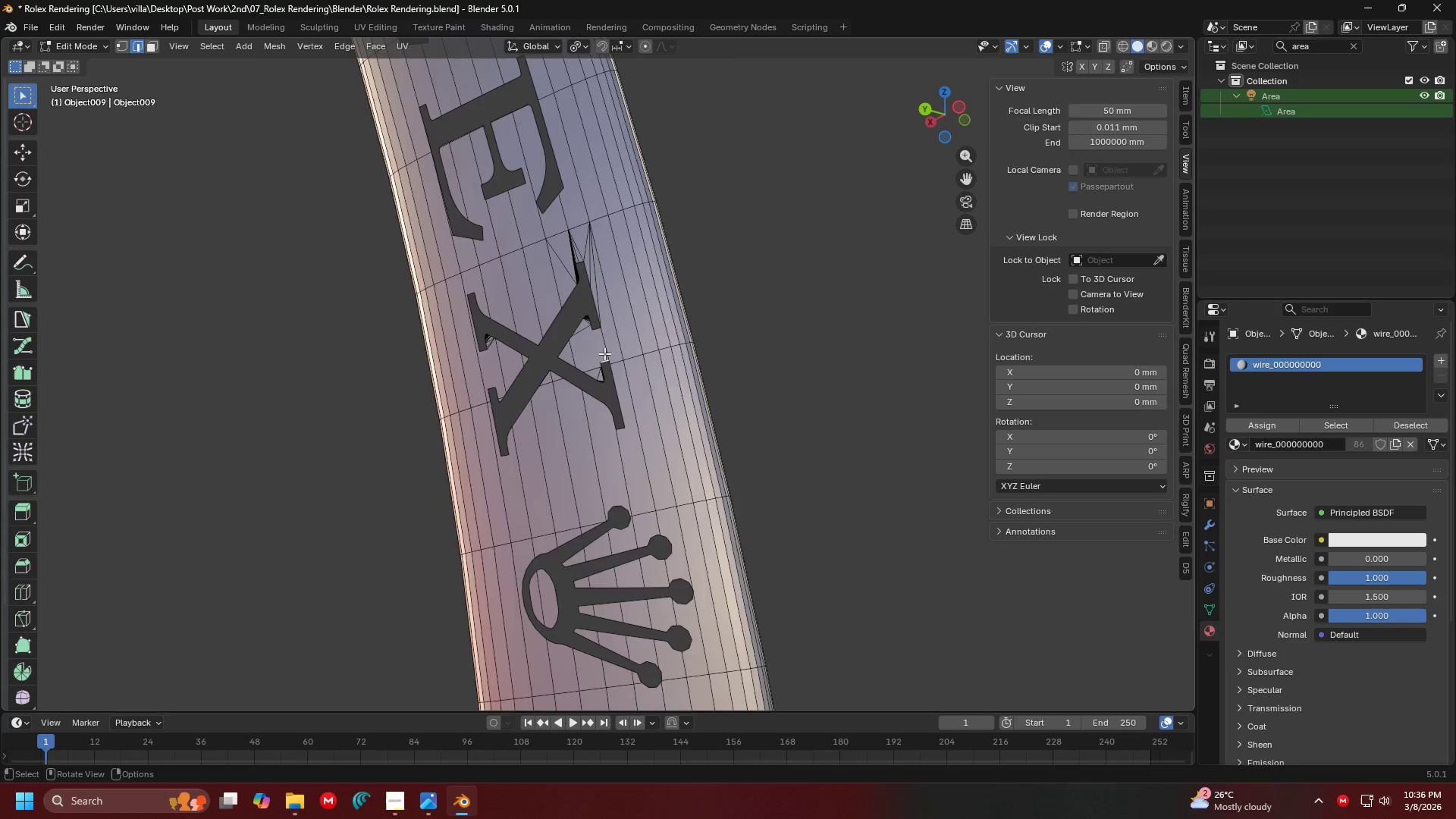 
scroll: coordinate [604, 353], scroll_direction: down, amount: 2.0
 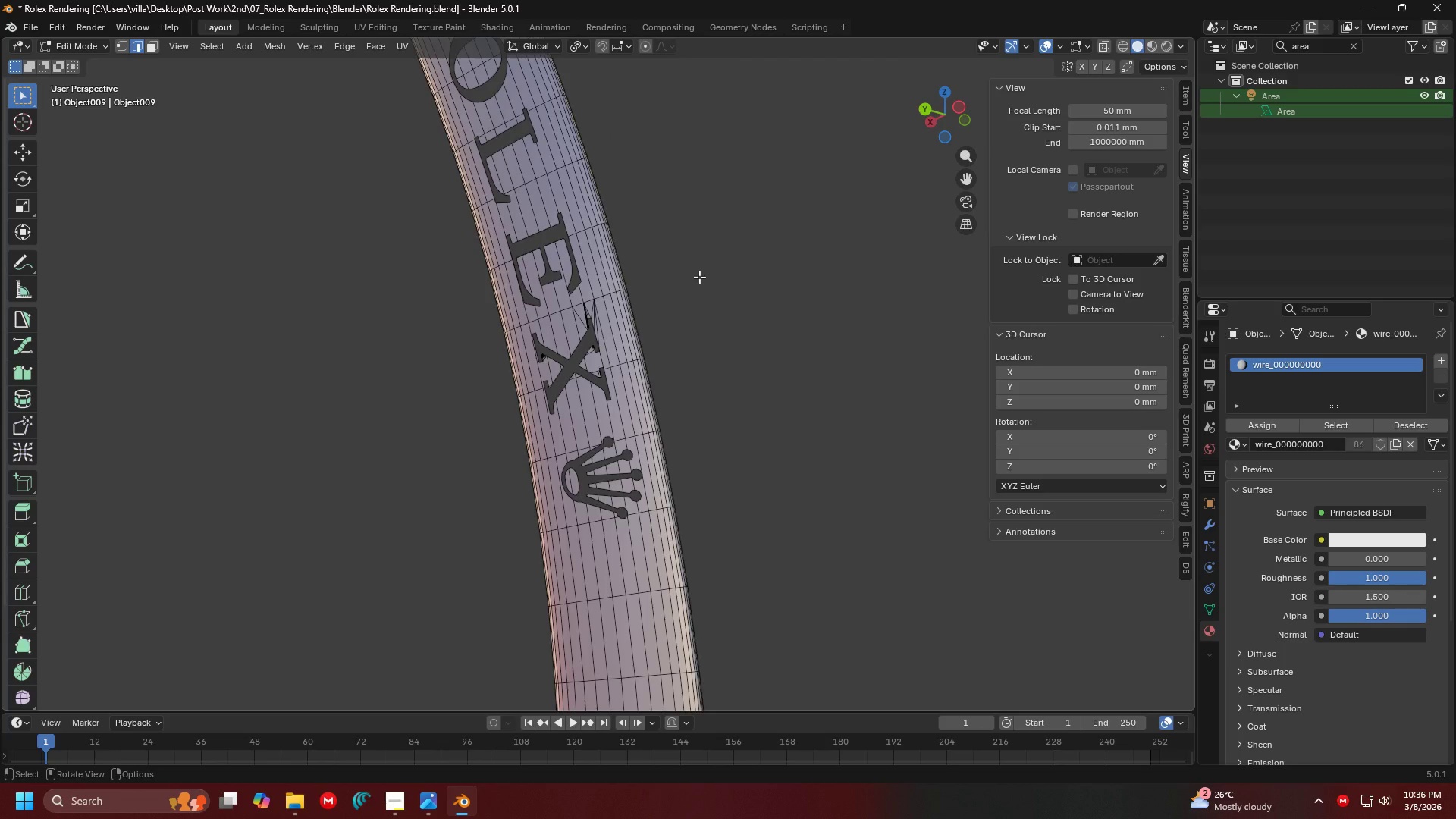 
scroll: coordinate [571, 395], scroll_direction: up, amount: 2.0
 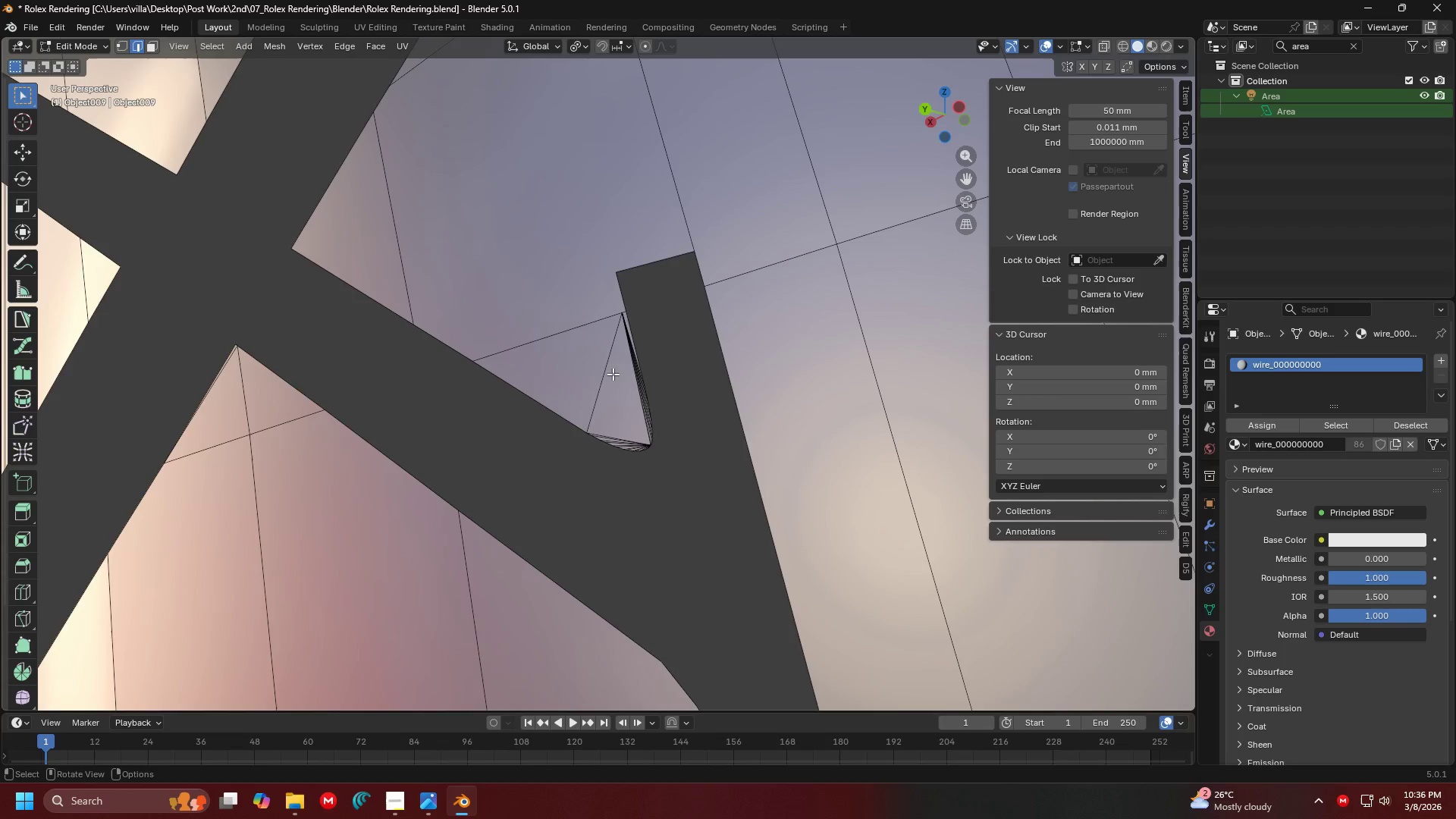 
key(C)
 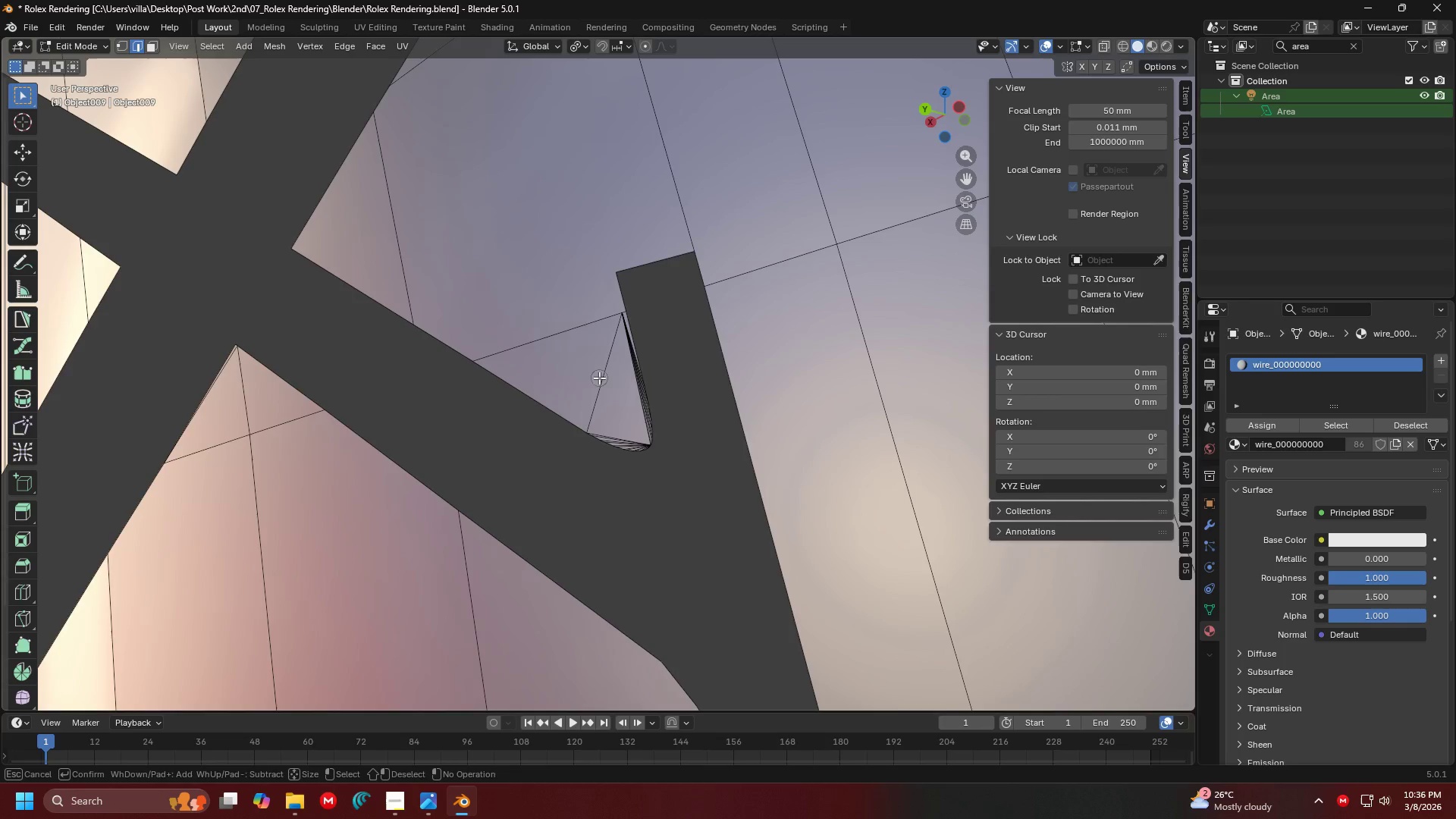 
hold_key(key=ControlLeft, duration=0.67)
 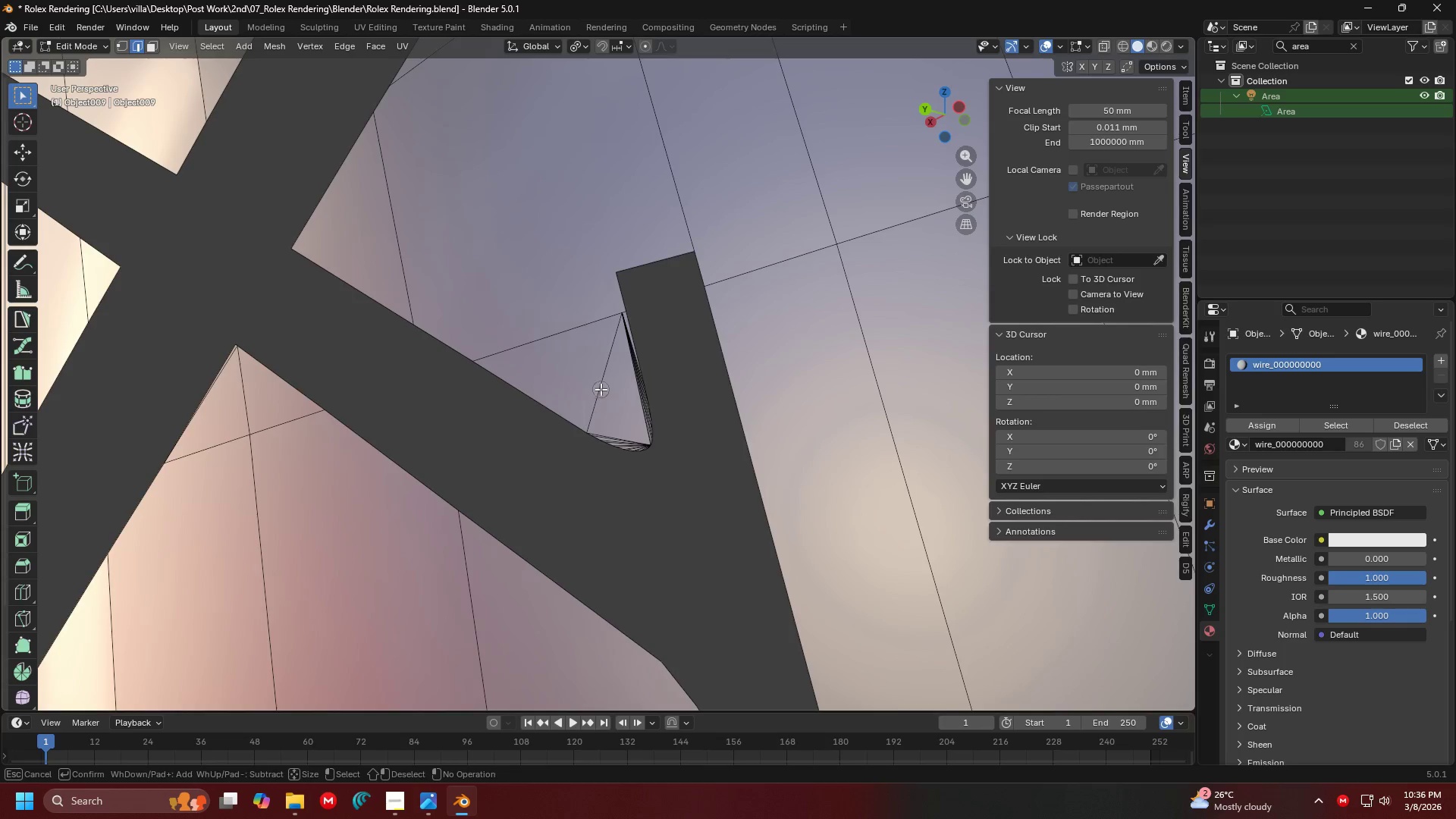 
hold_key(key=ControlLeft, duration=0.33)
 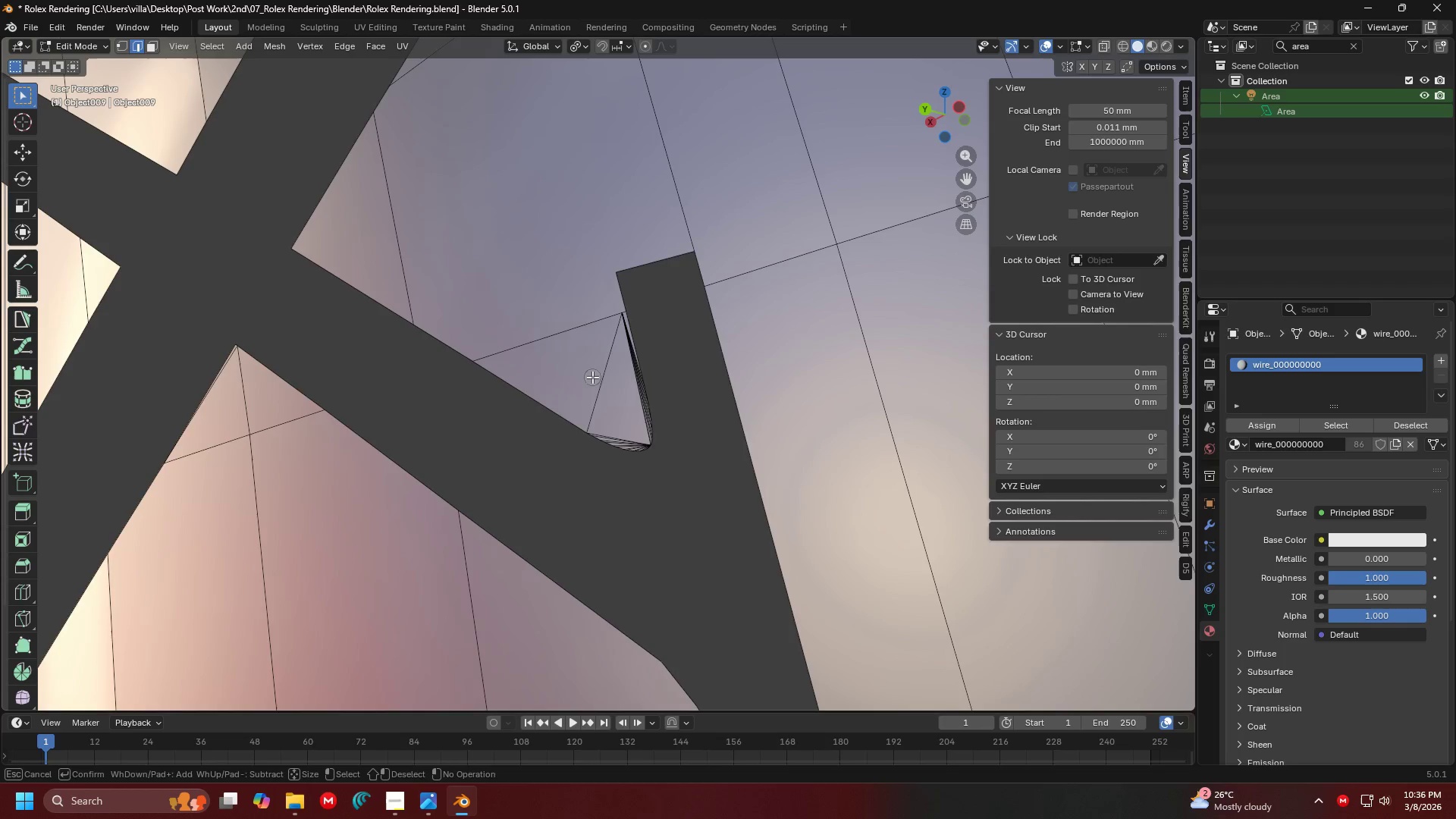 
left_click_drag(start_coordinate=[592, 377], to_coordinate=[628, 359])
 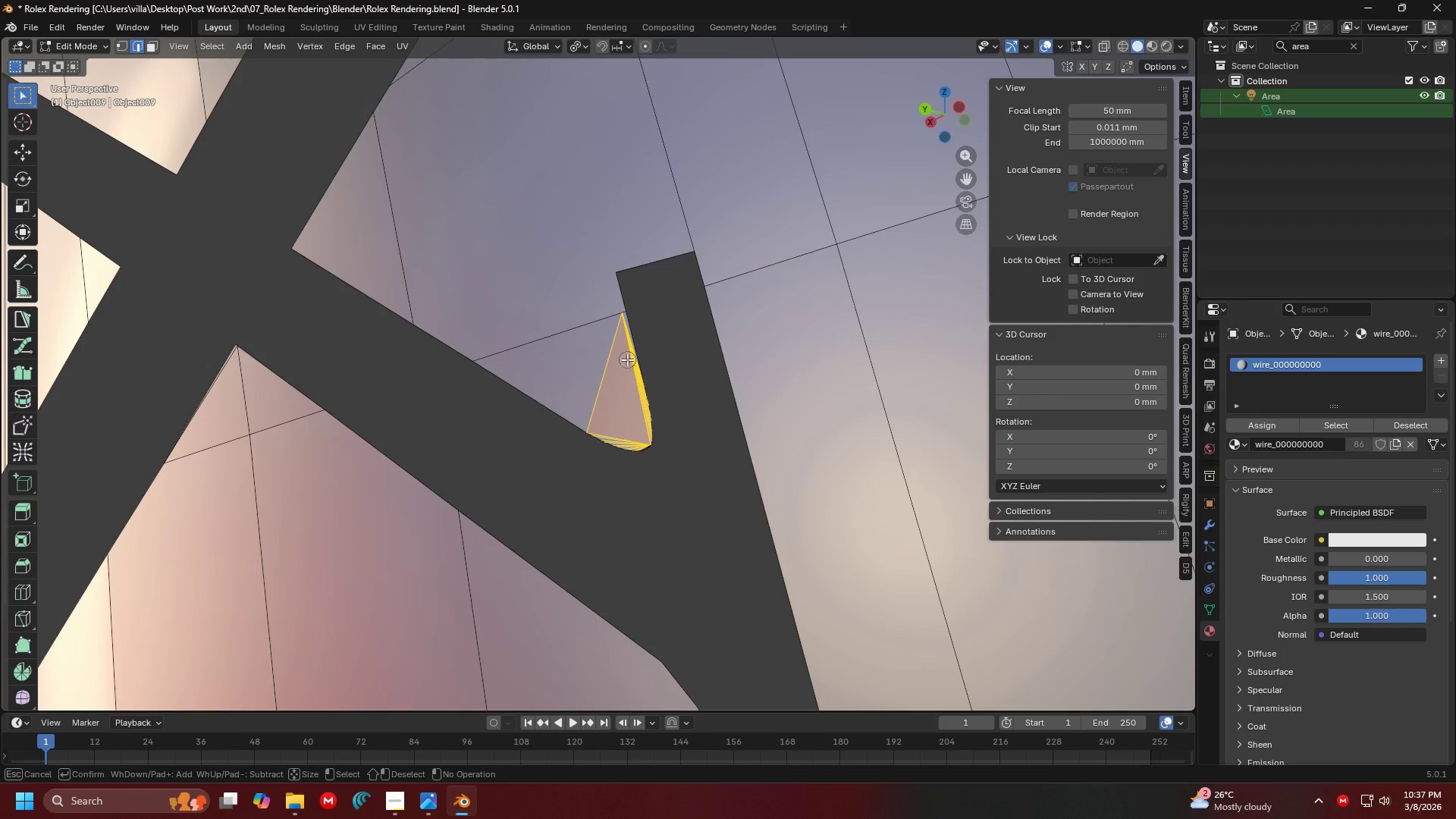 
key(Escape)
 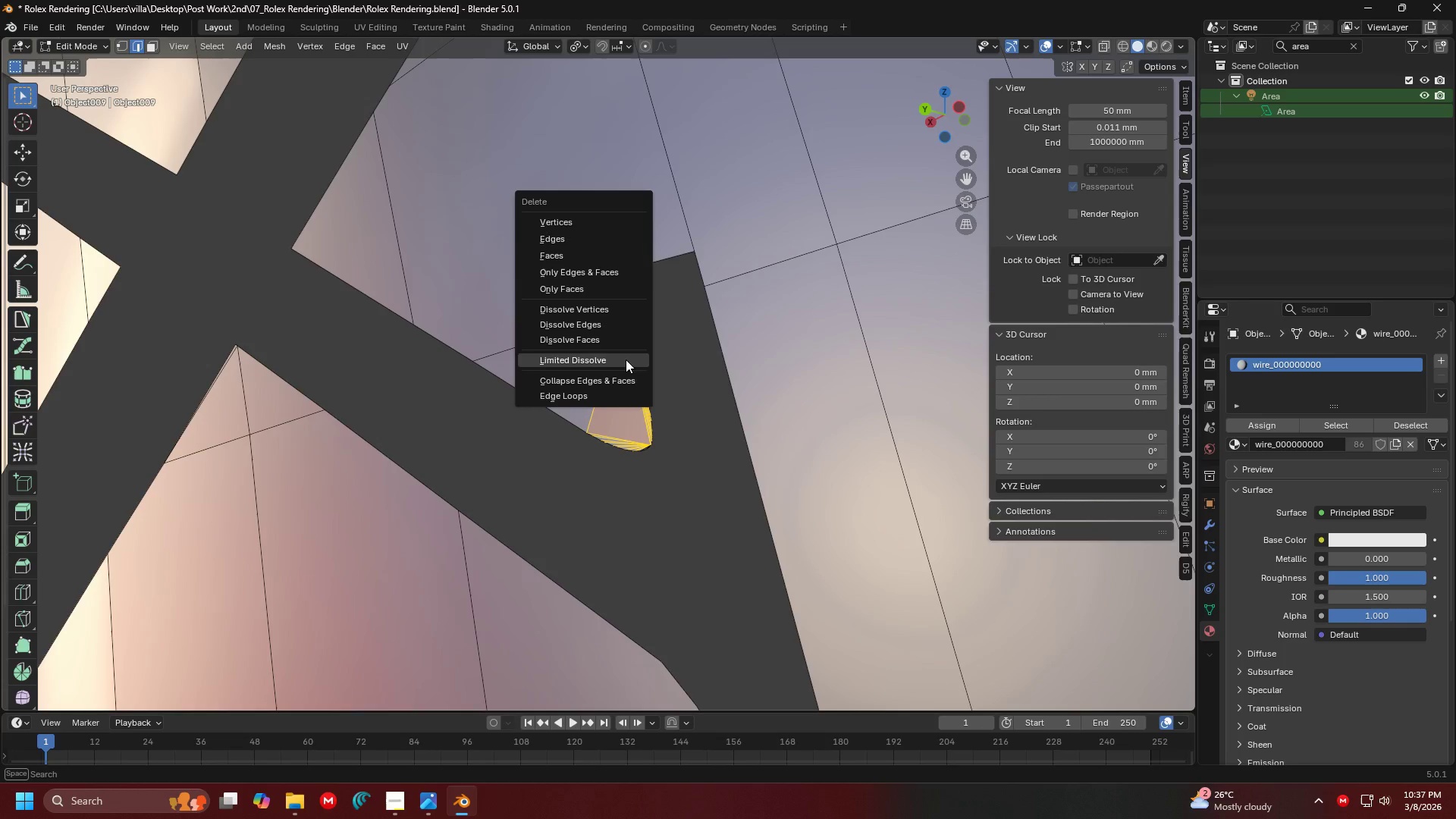 
key(X)
 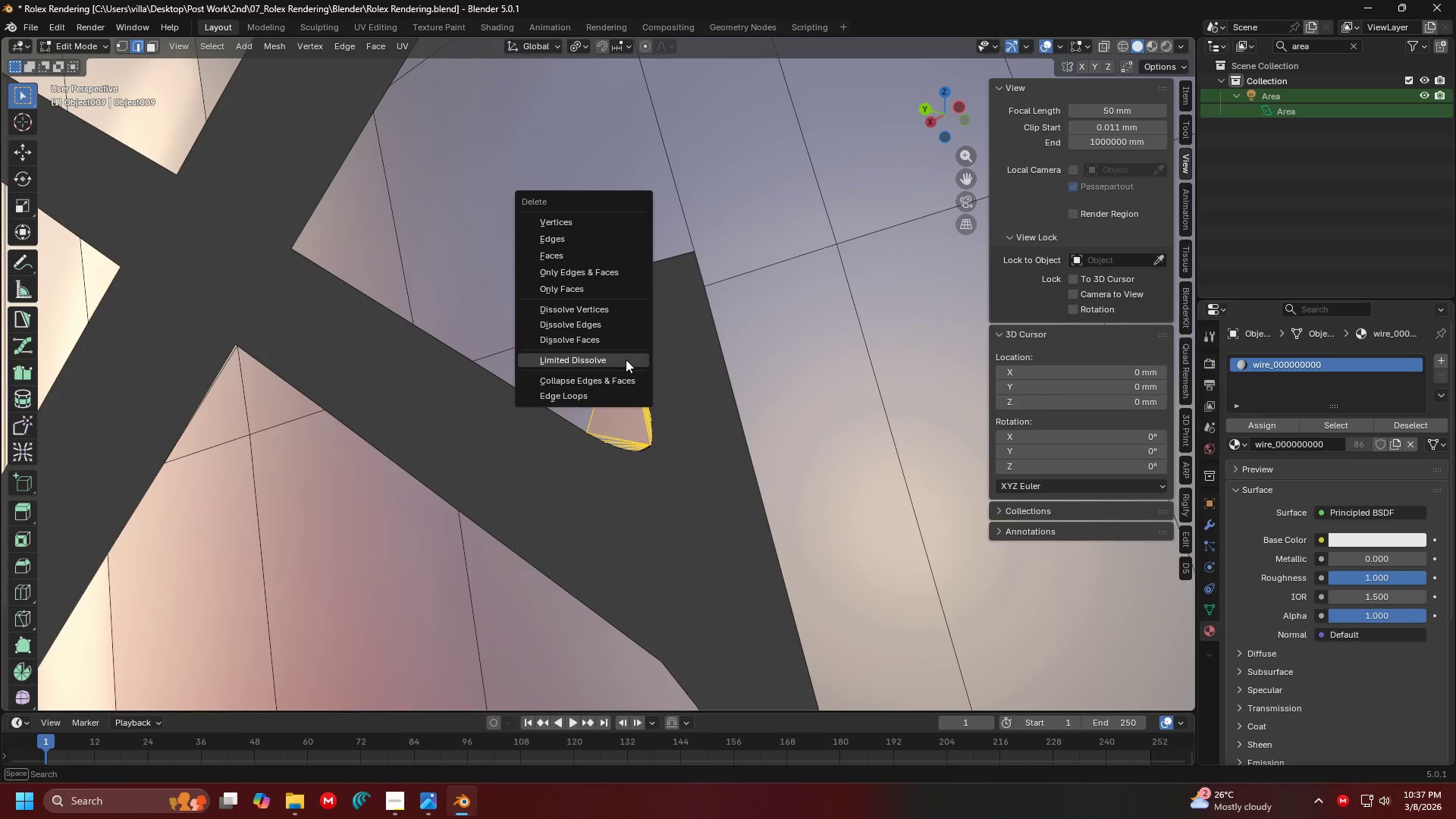 
left_click([626, 359])
 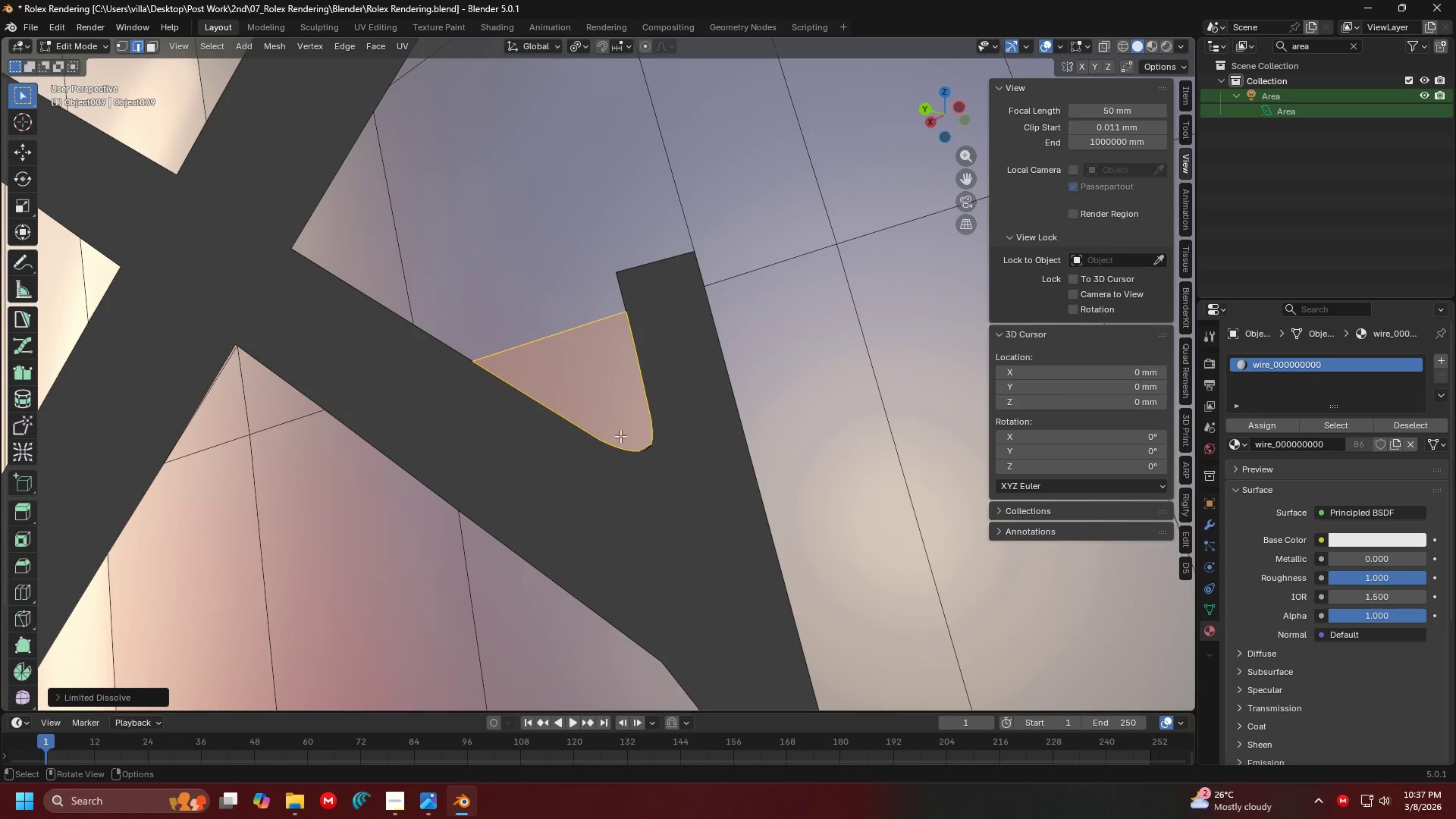 
hold_key(key=ControlLeft, duration=1.08)
 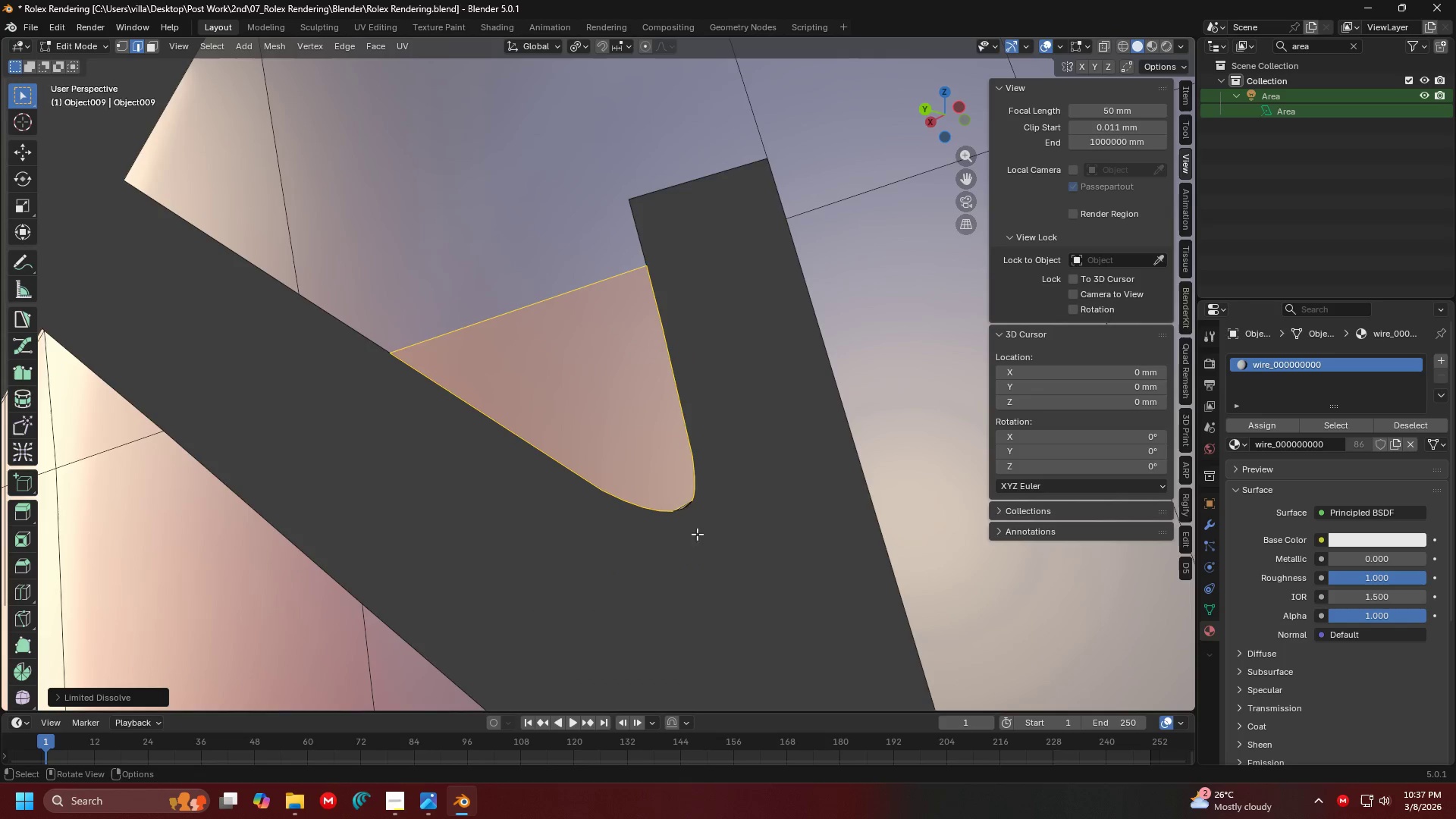 
hold_key(key=ControlLeft, duration=11.22)
left_click_drag(start_coordinate=[674, 497], to_coordinate=[684, 506])
 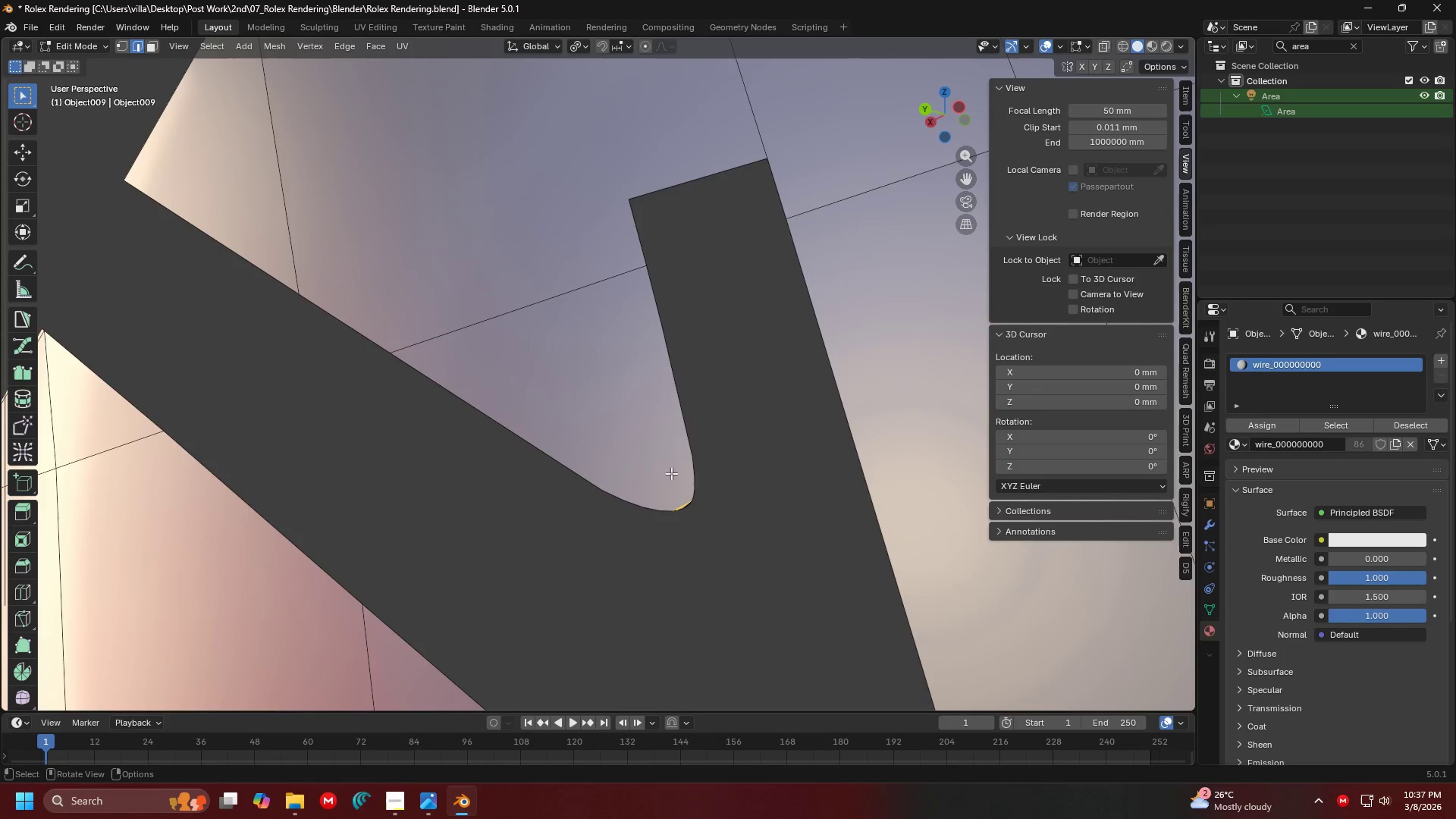 
key(C)
 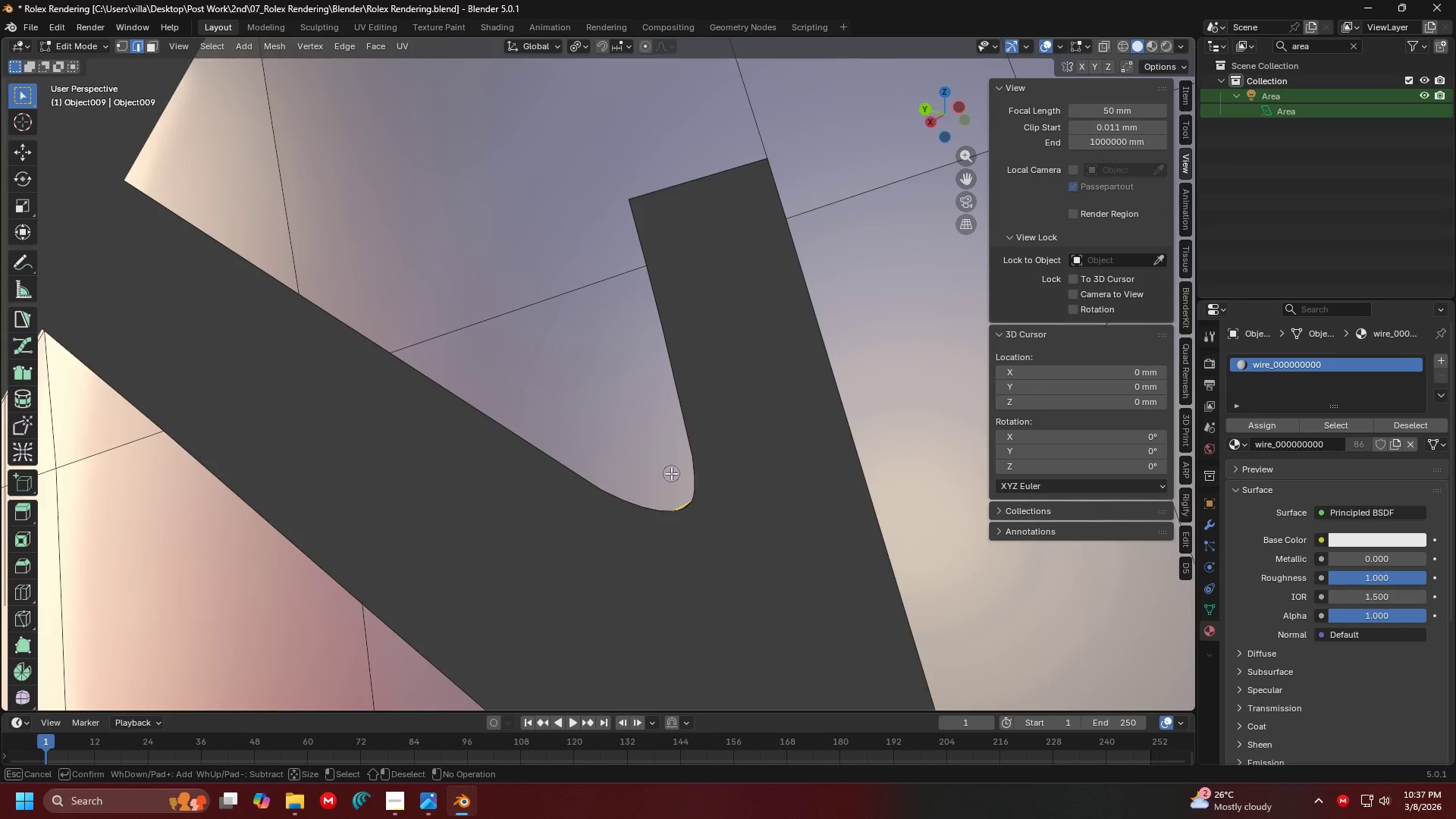 
key(Escape)
 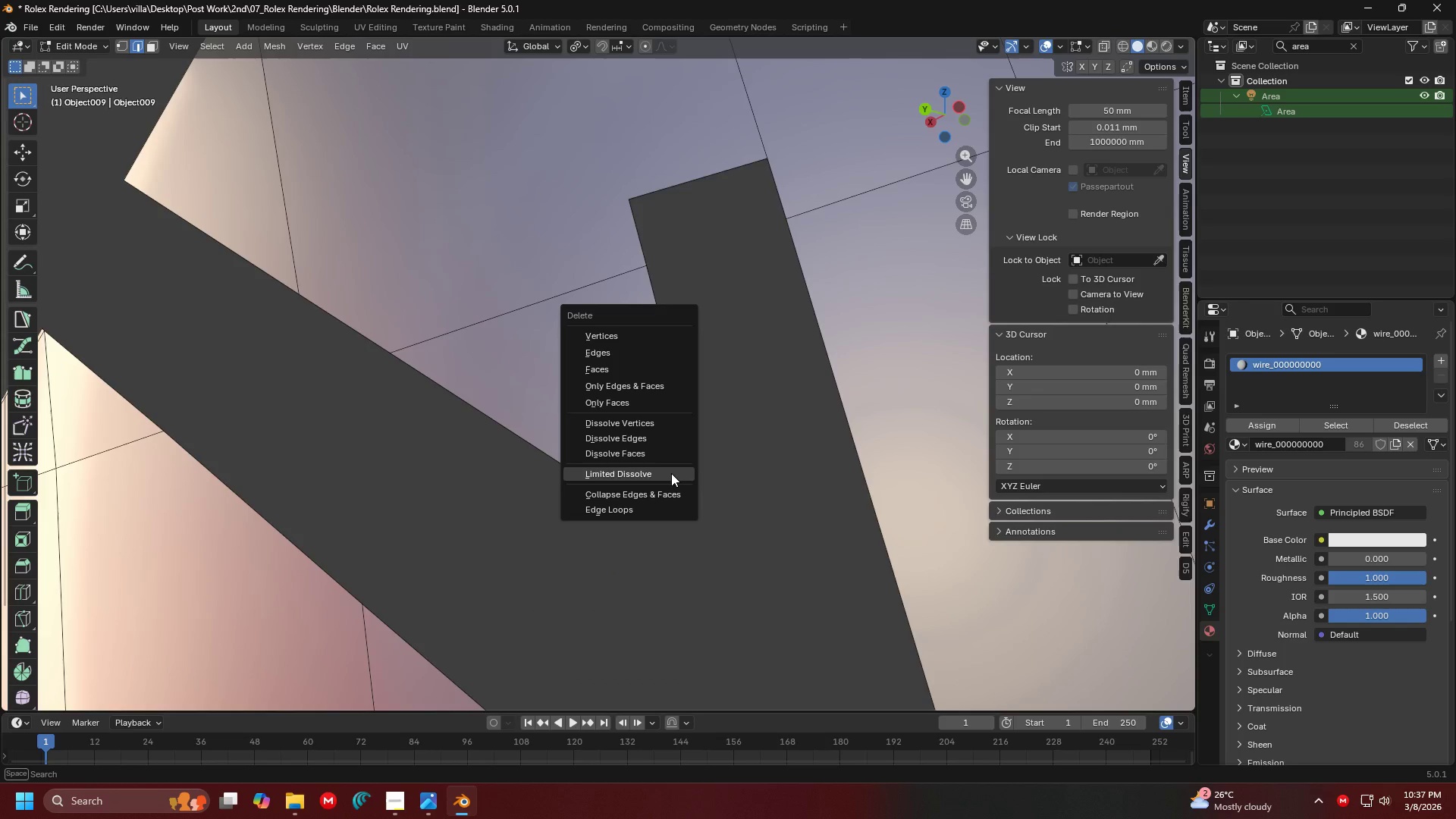 
key(X)
 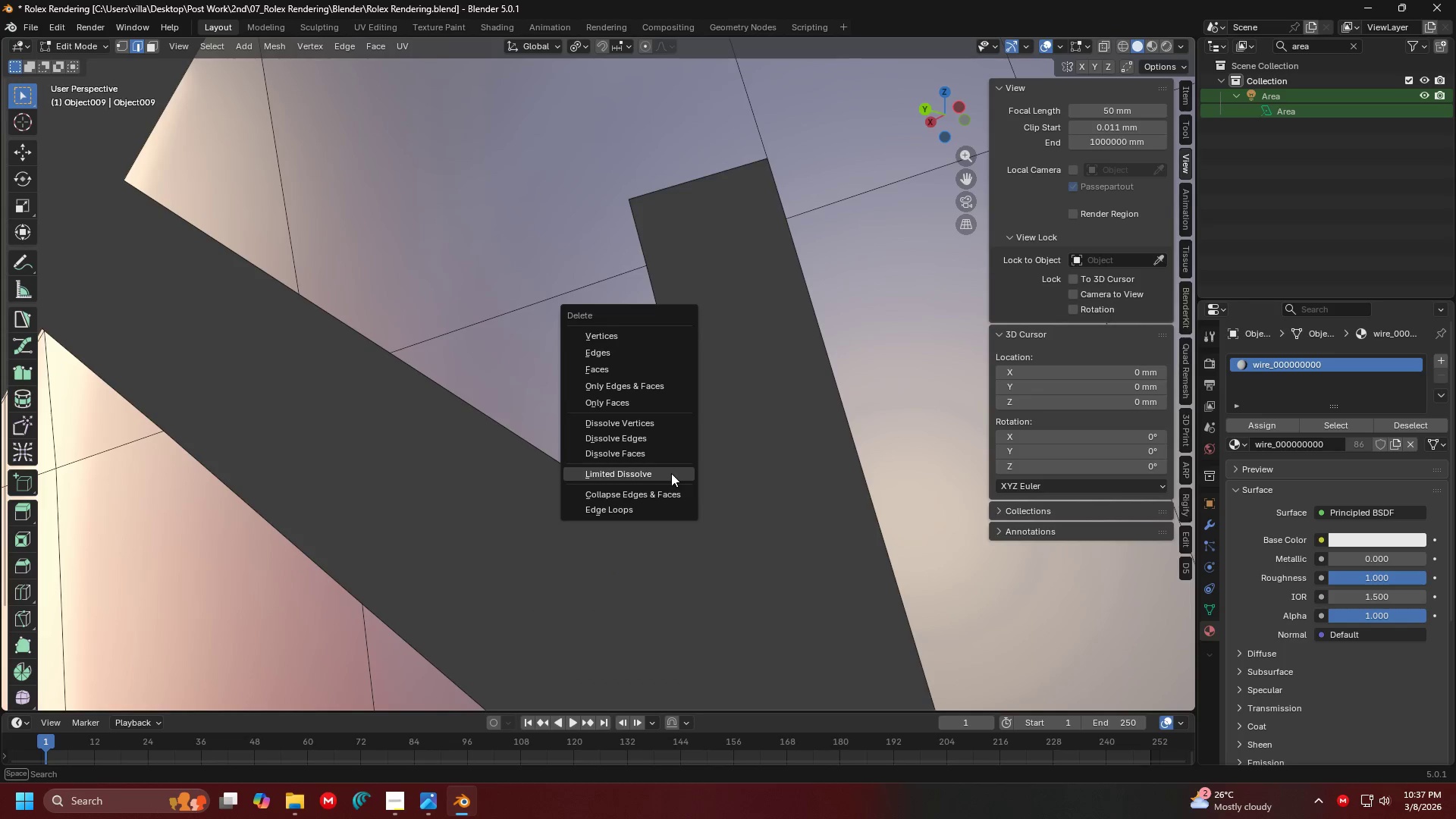 
left_click([671, 473])
 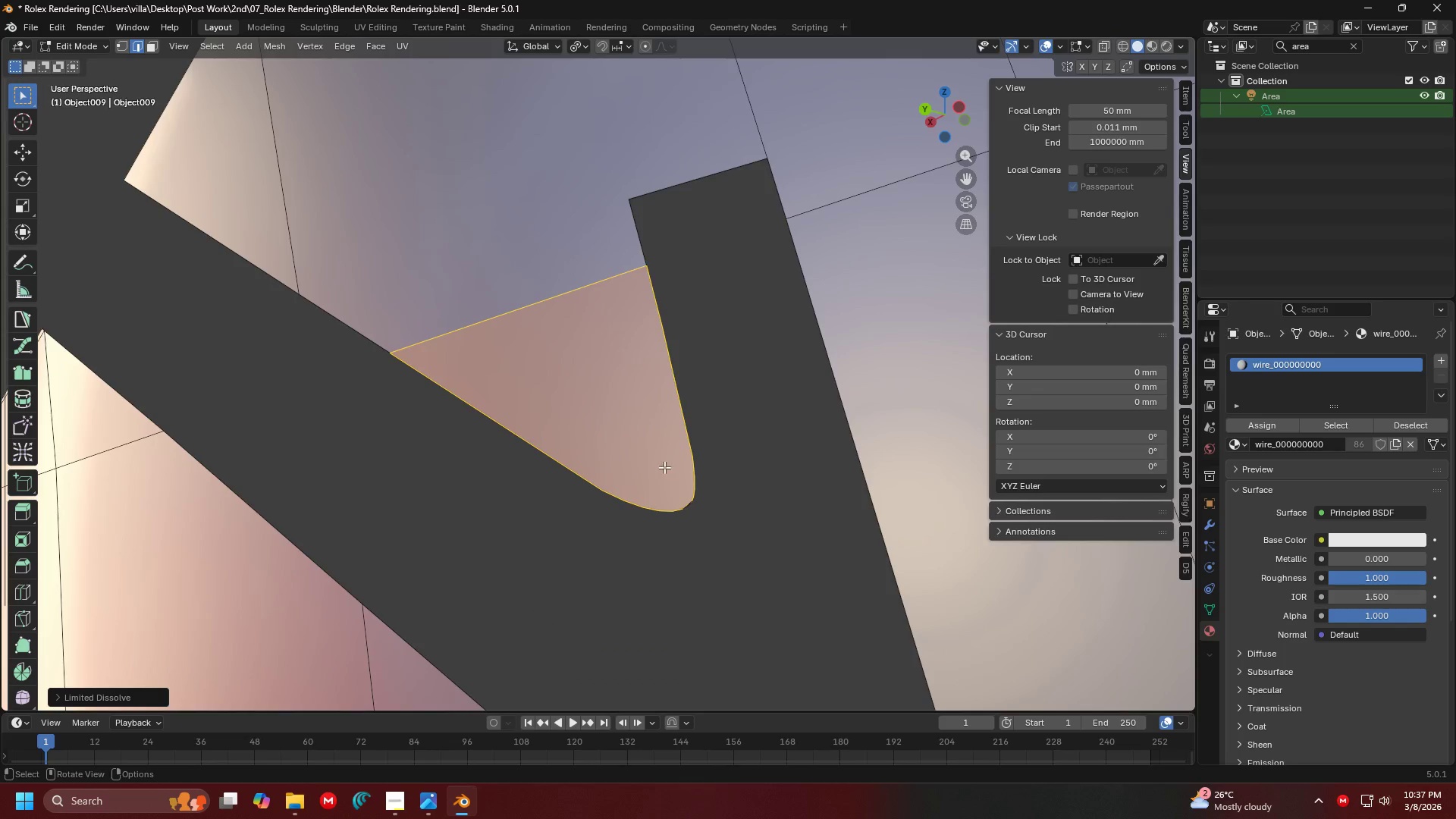 
hold_key(key=ShiftLeft, duration=0.58)
 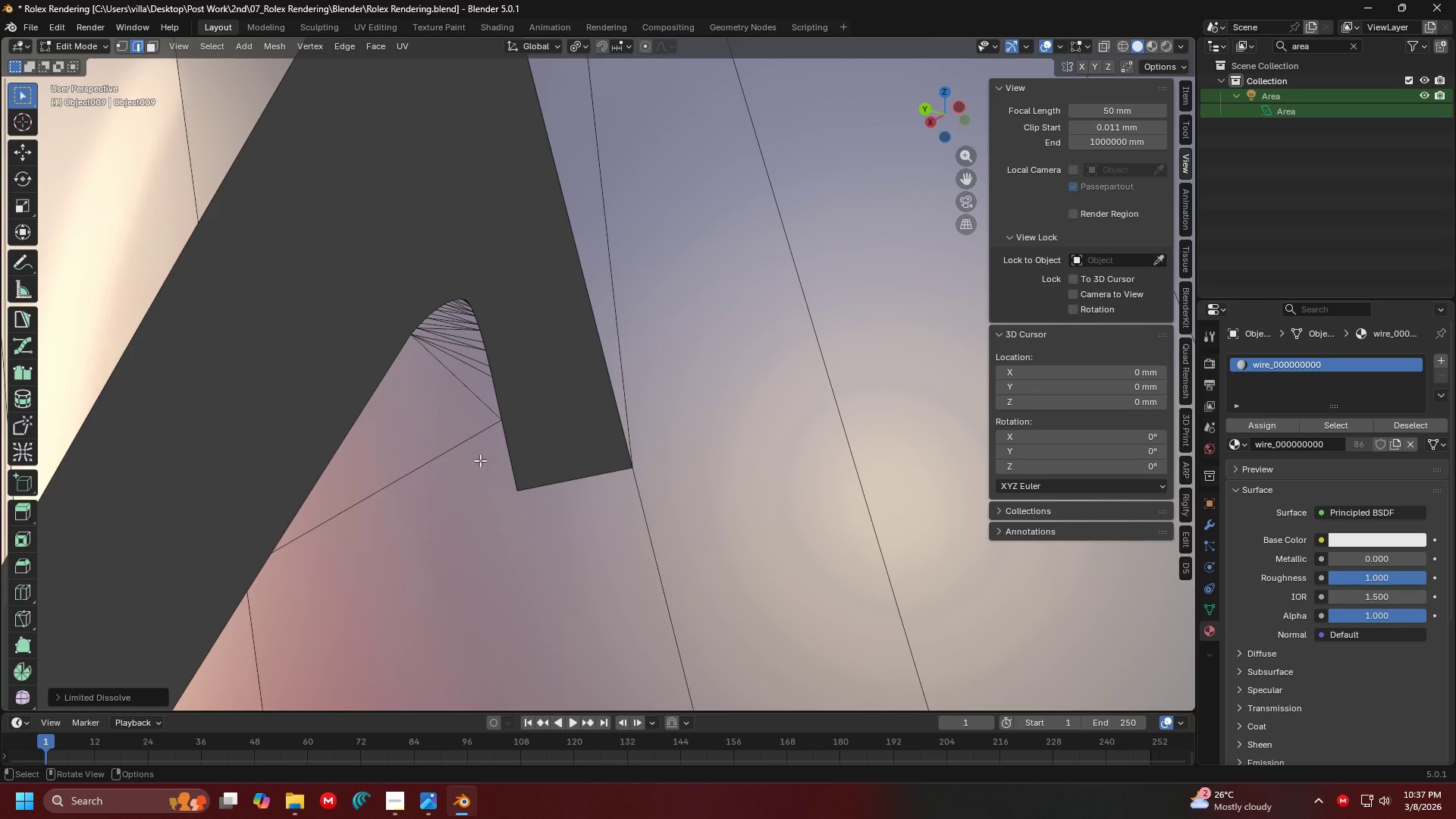 
key(Escape)
 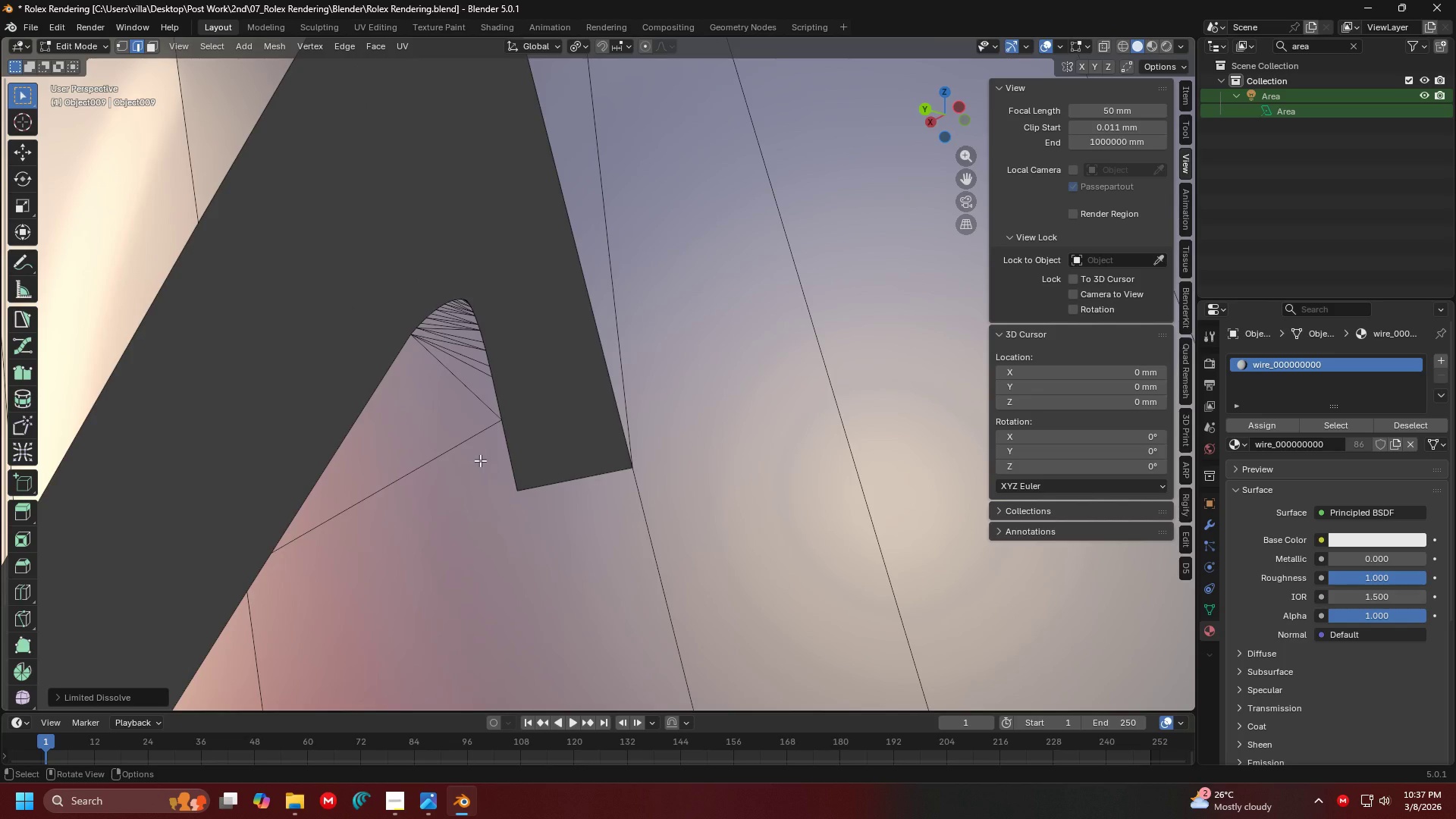 
key(Escape)
 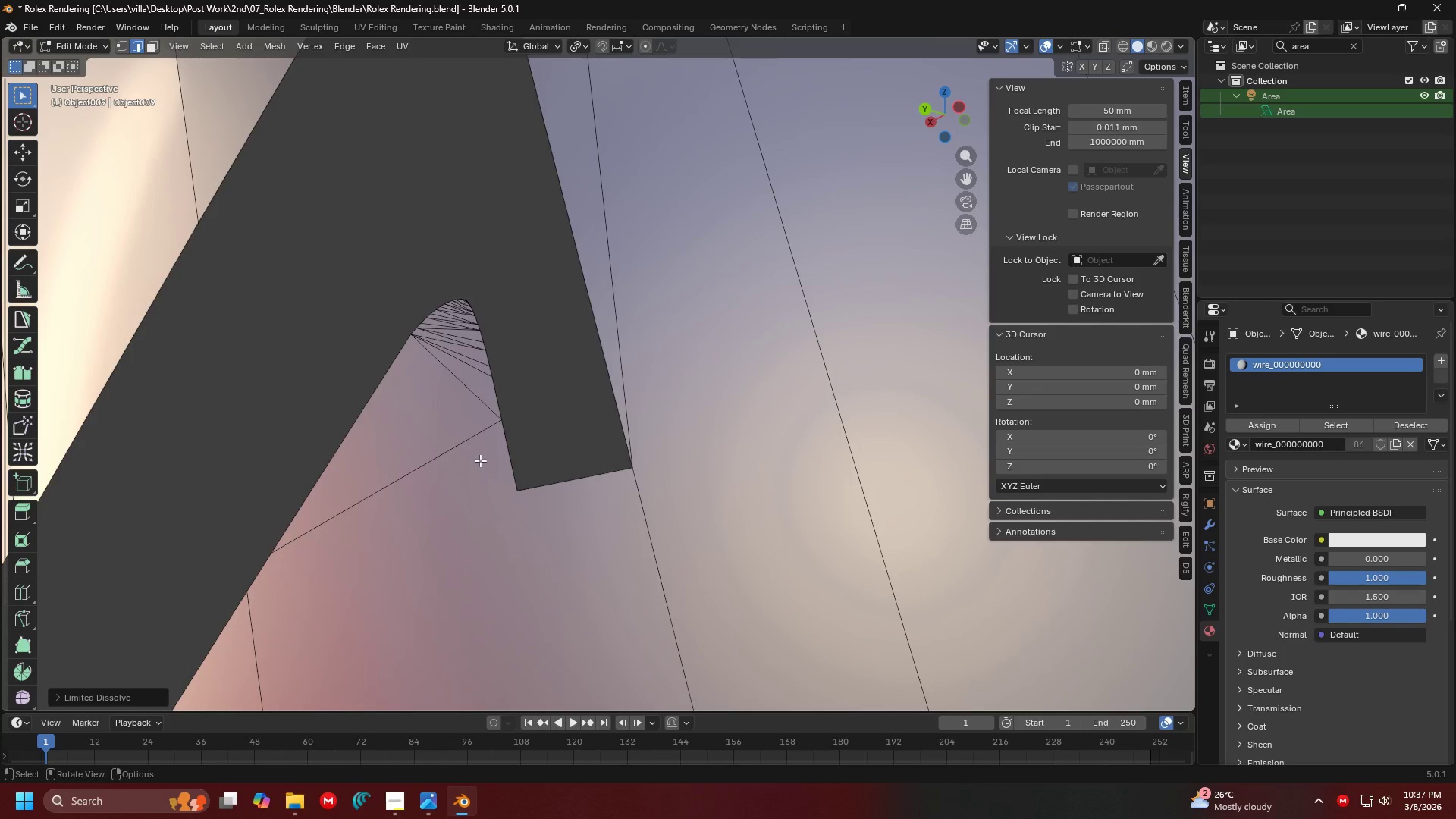 
key(C)
 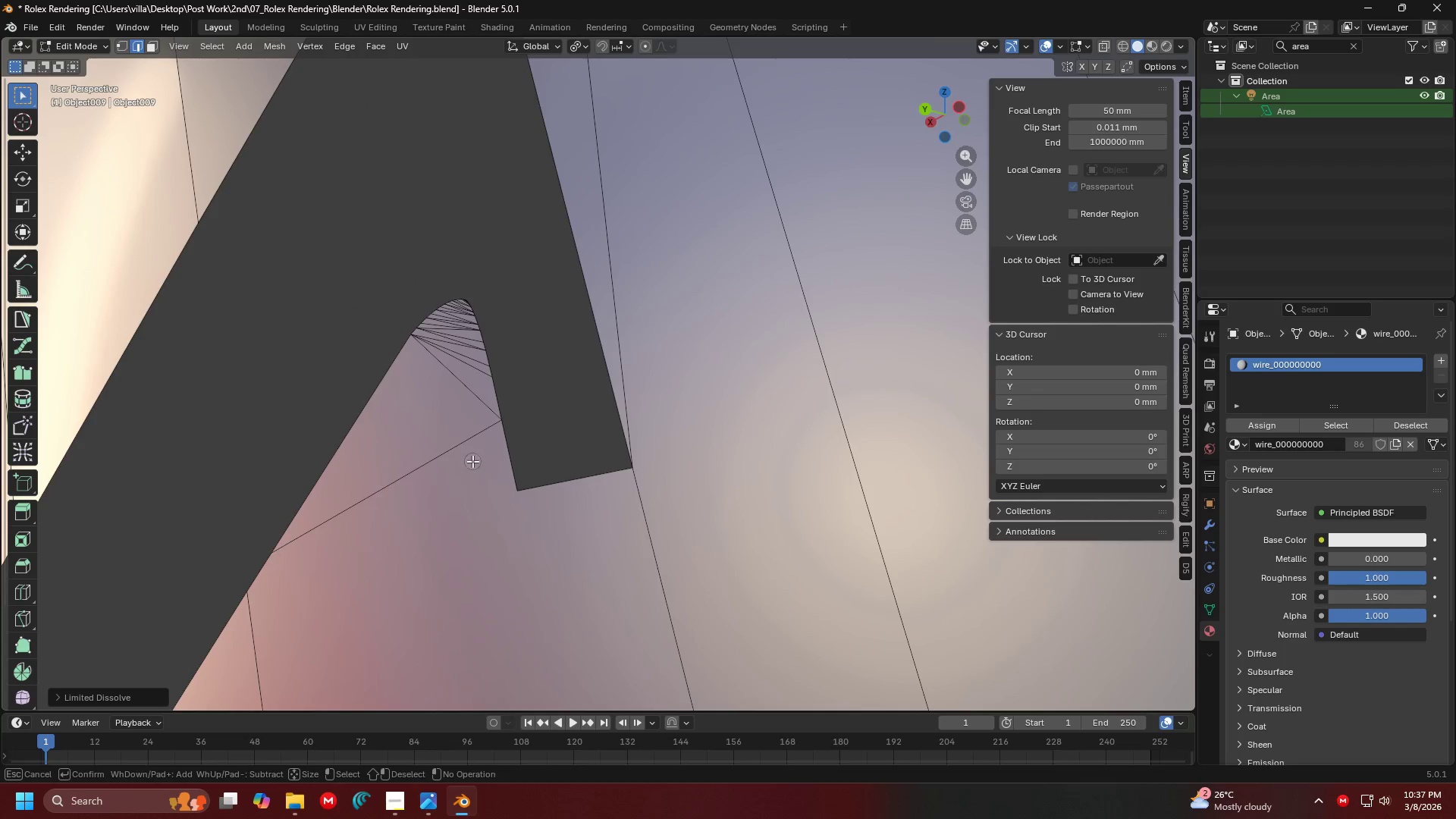 
left_click_drag(start_coordinate=[472, 461], to_coordinate=[463, 309])
 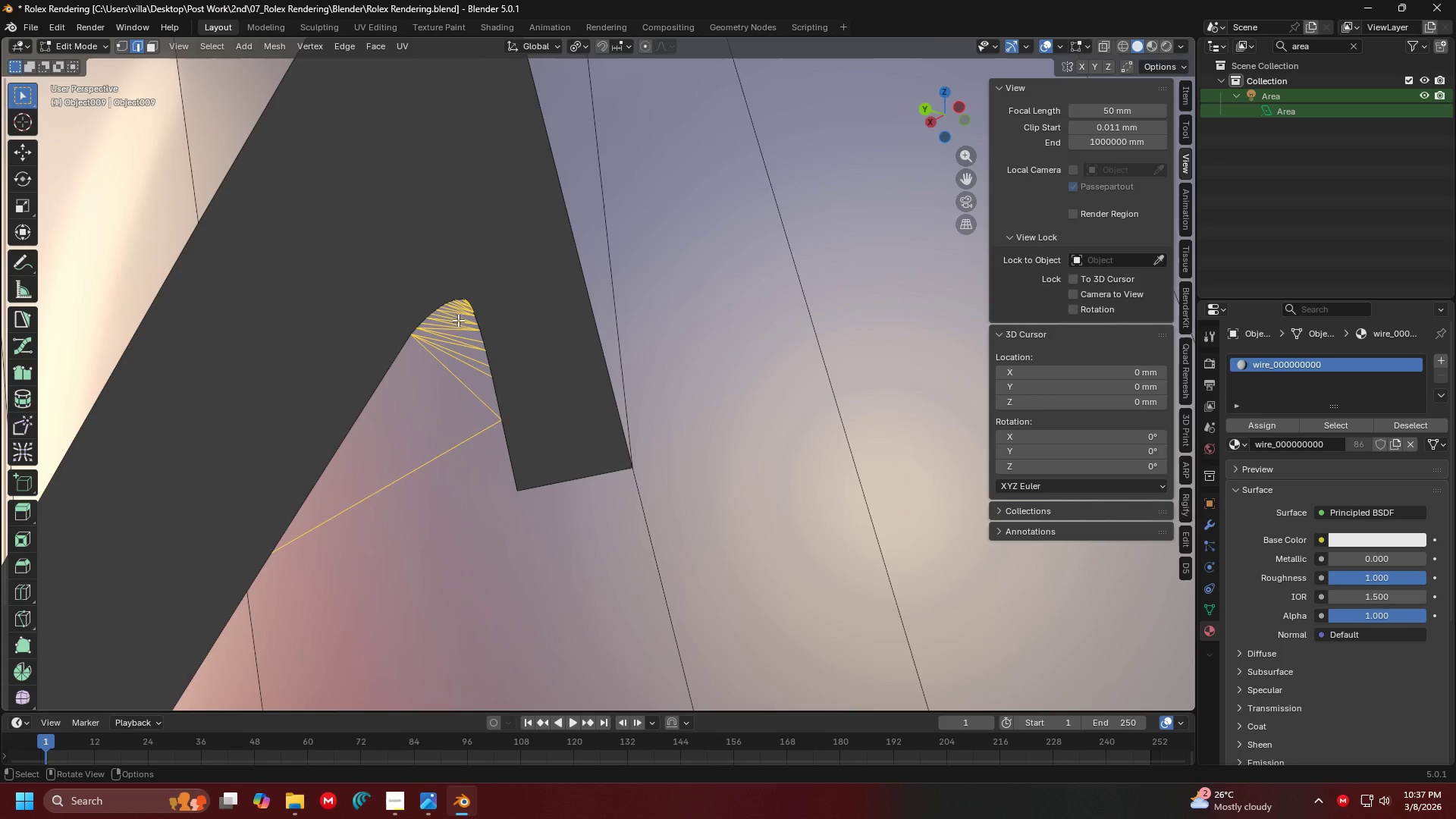 
key(Escape)
 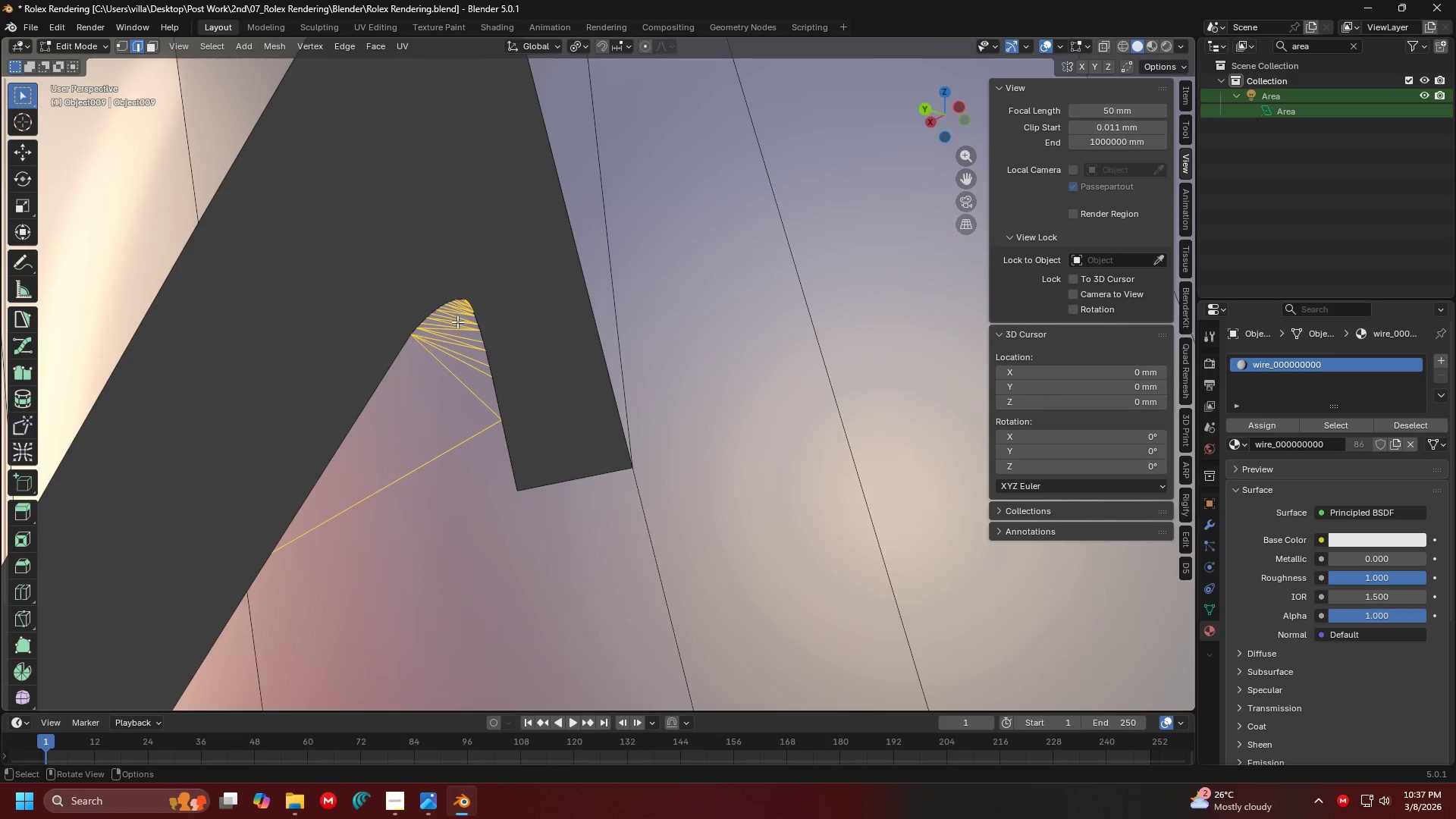 
key(X)
 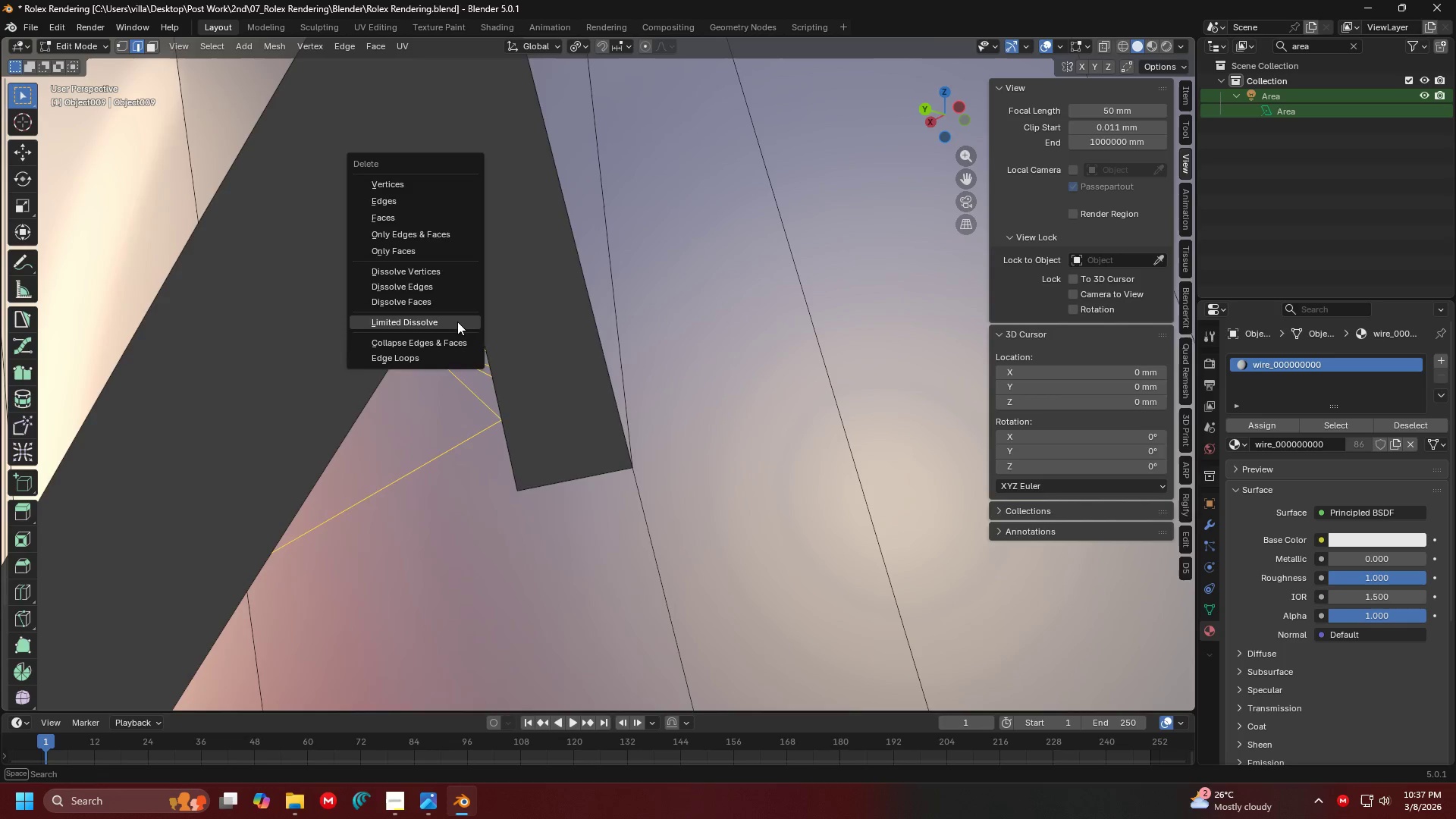 
left_click([457, 322])
 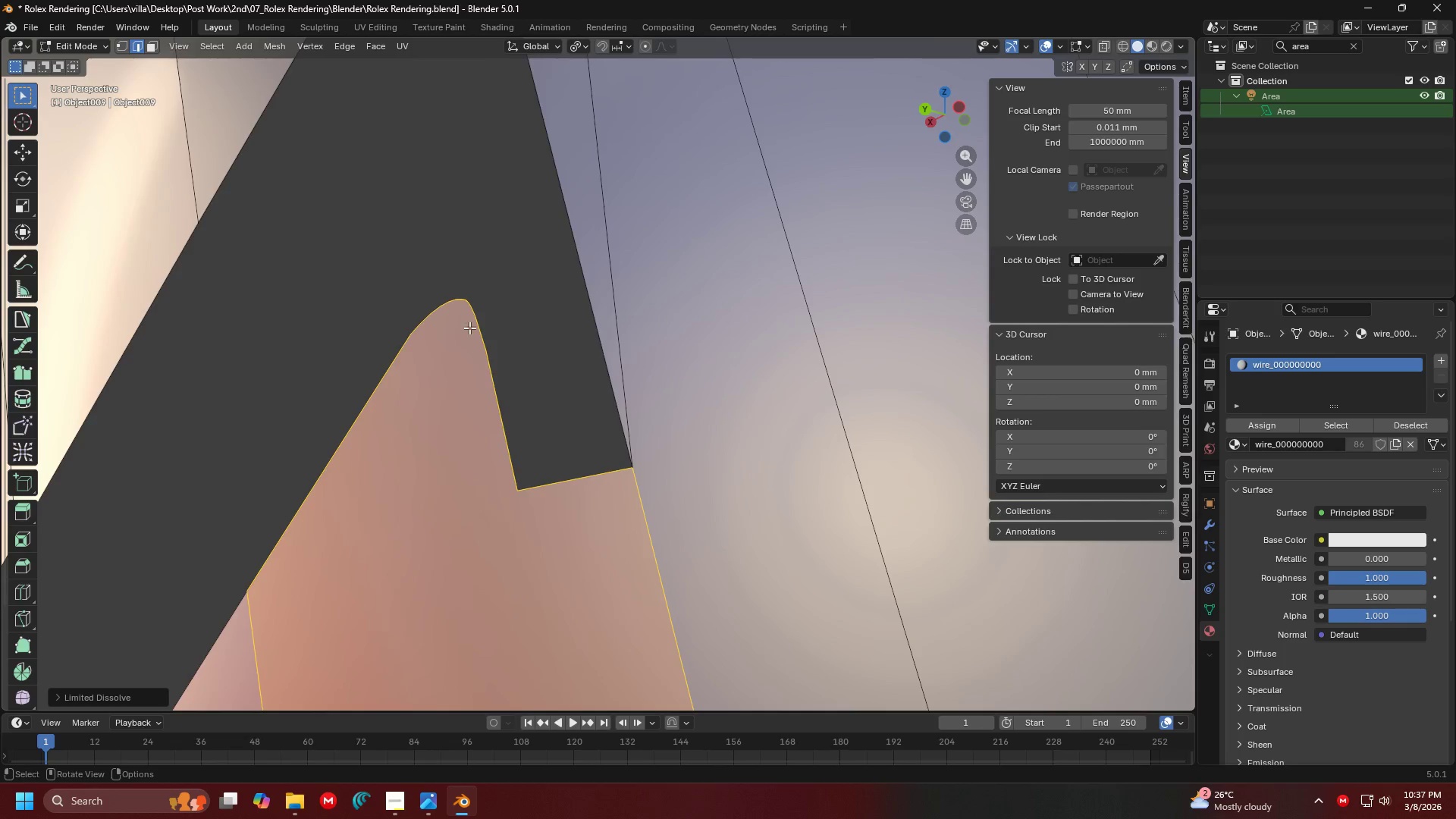 
hold_key(key=ShiftLeft, duration=0.34)
 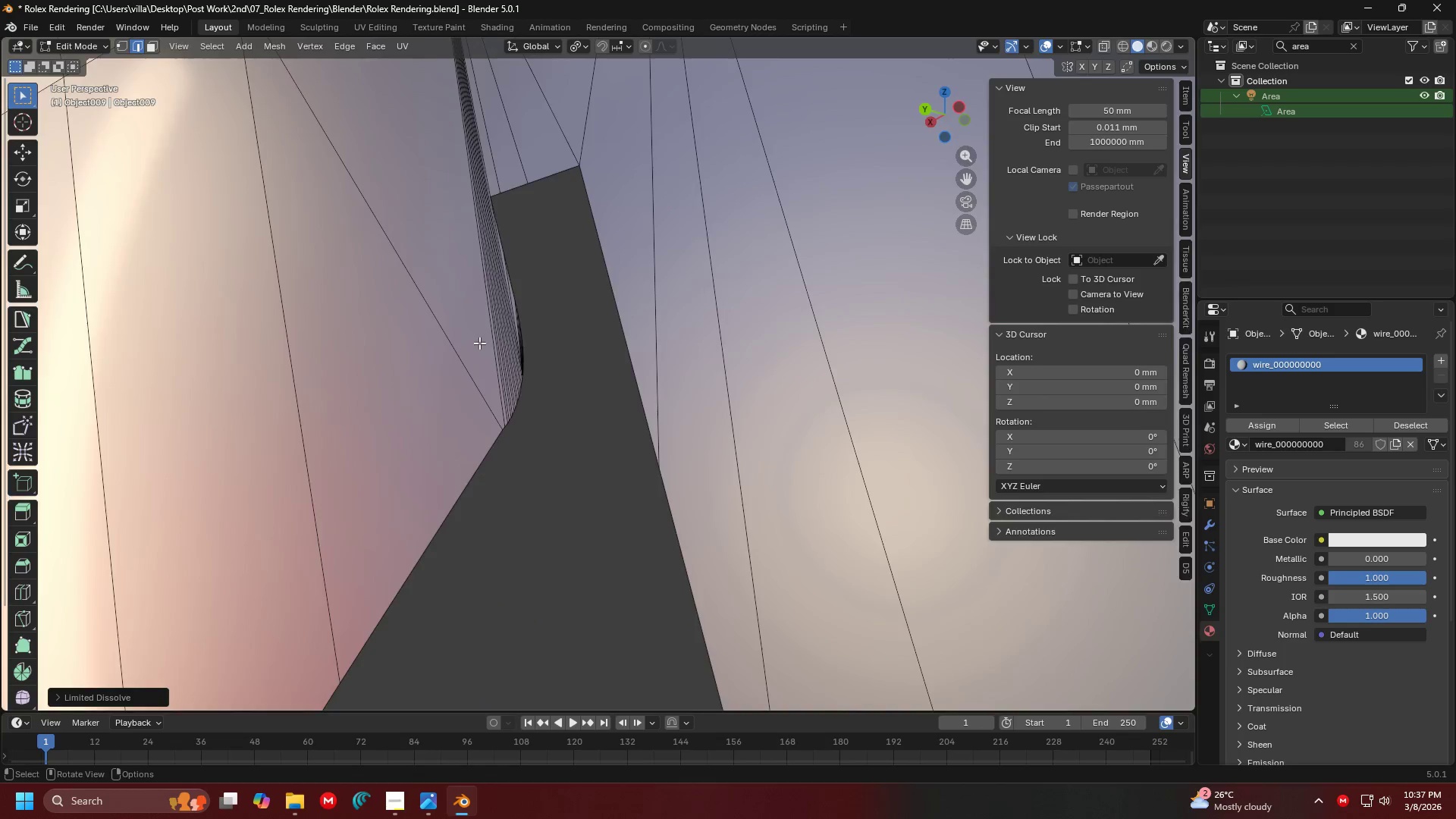 
key(Shift+ShiftLeft)
 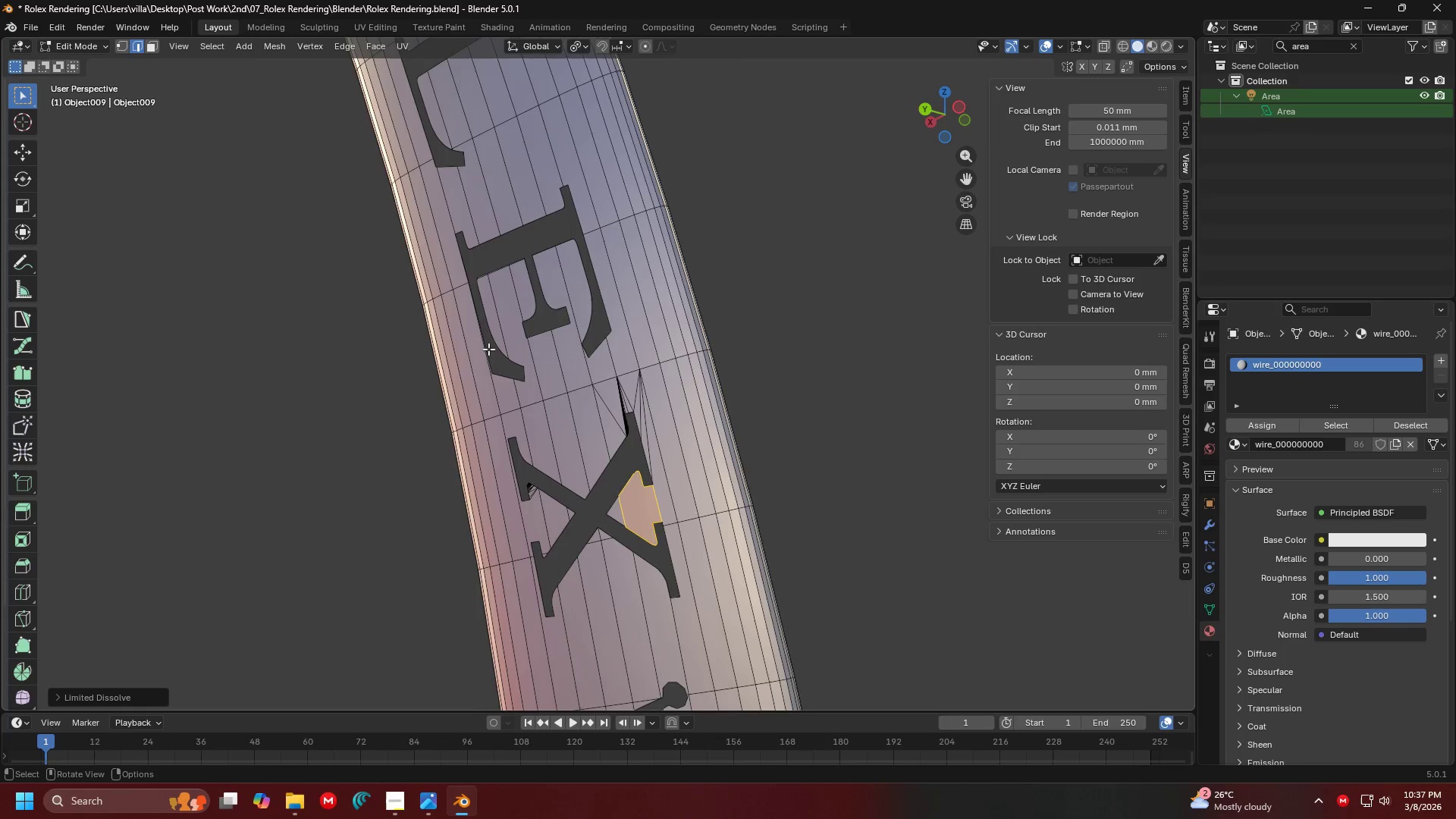 
scroll: coordinate [480, 343], scroll_direction: down, amount: 1.0
 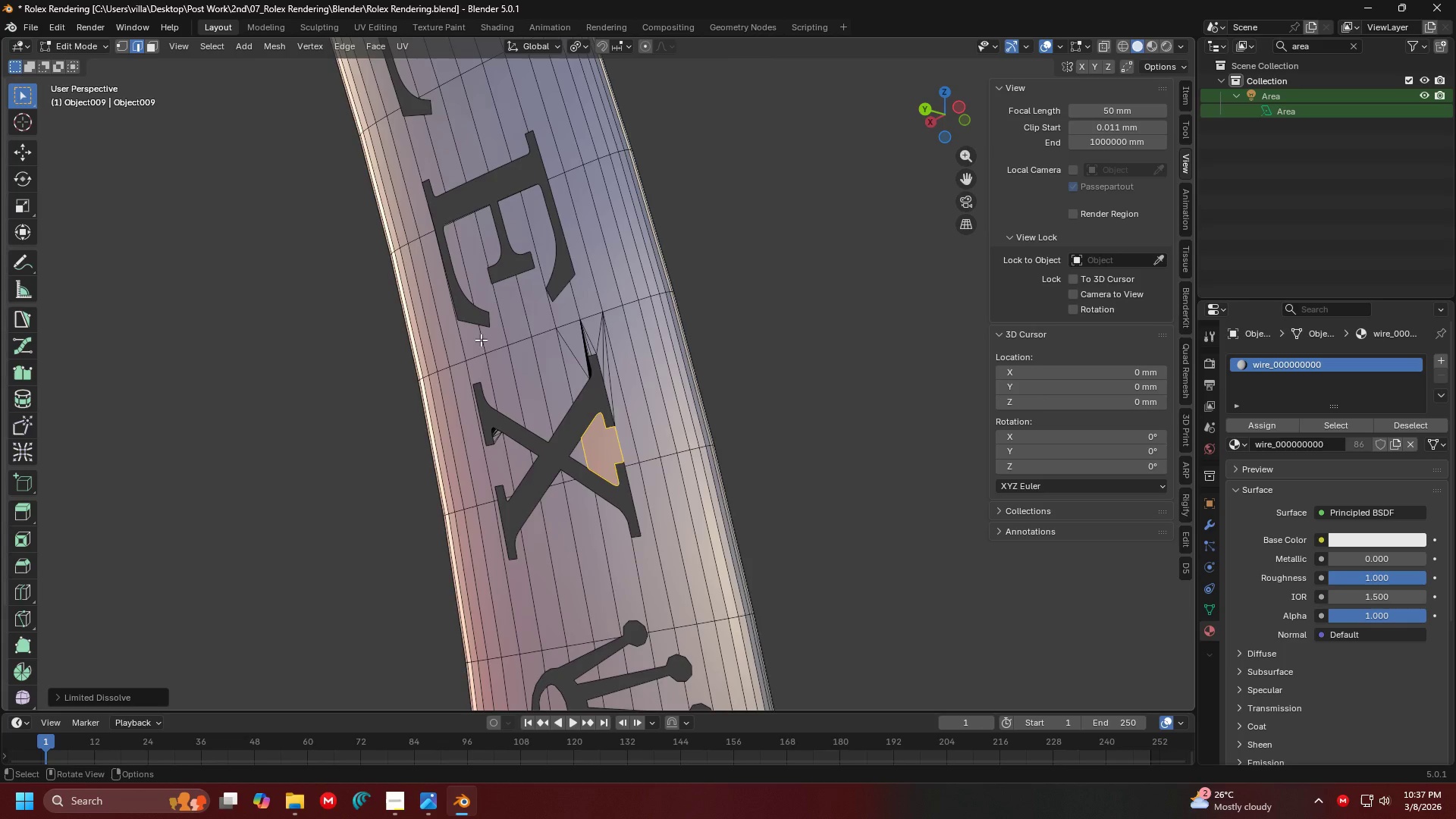 
hold_key(key=ControlLeft, duration=0.59)
 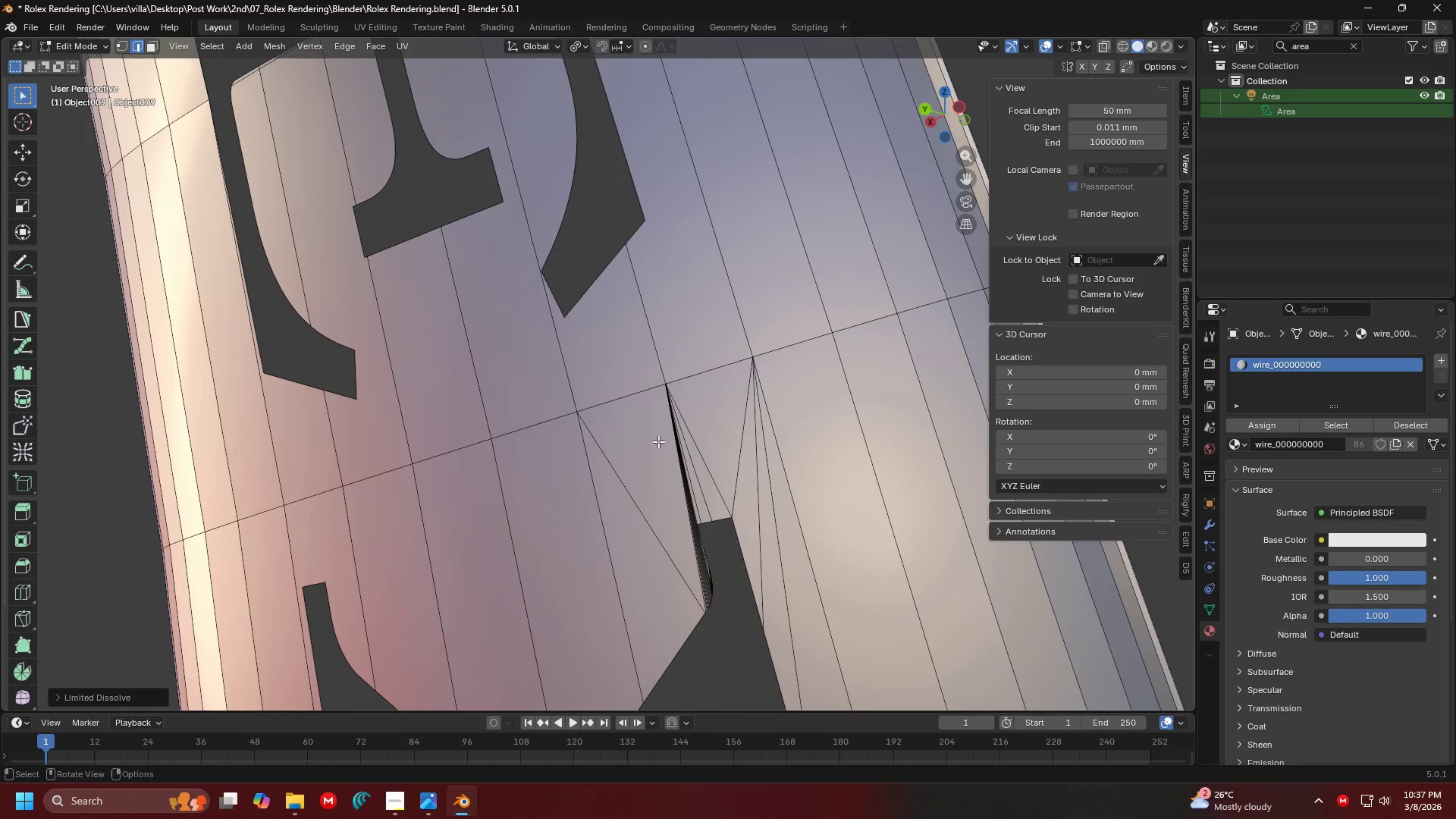 
hold_key(key=ShiftLeft, duration=0.33)
 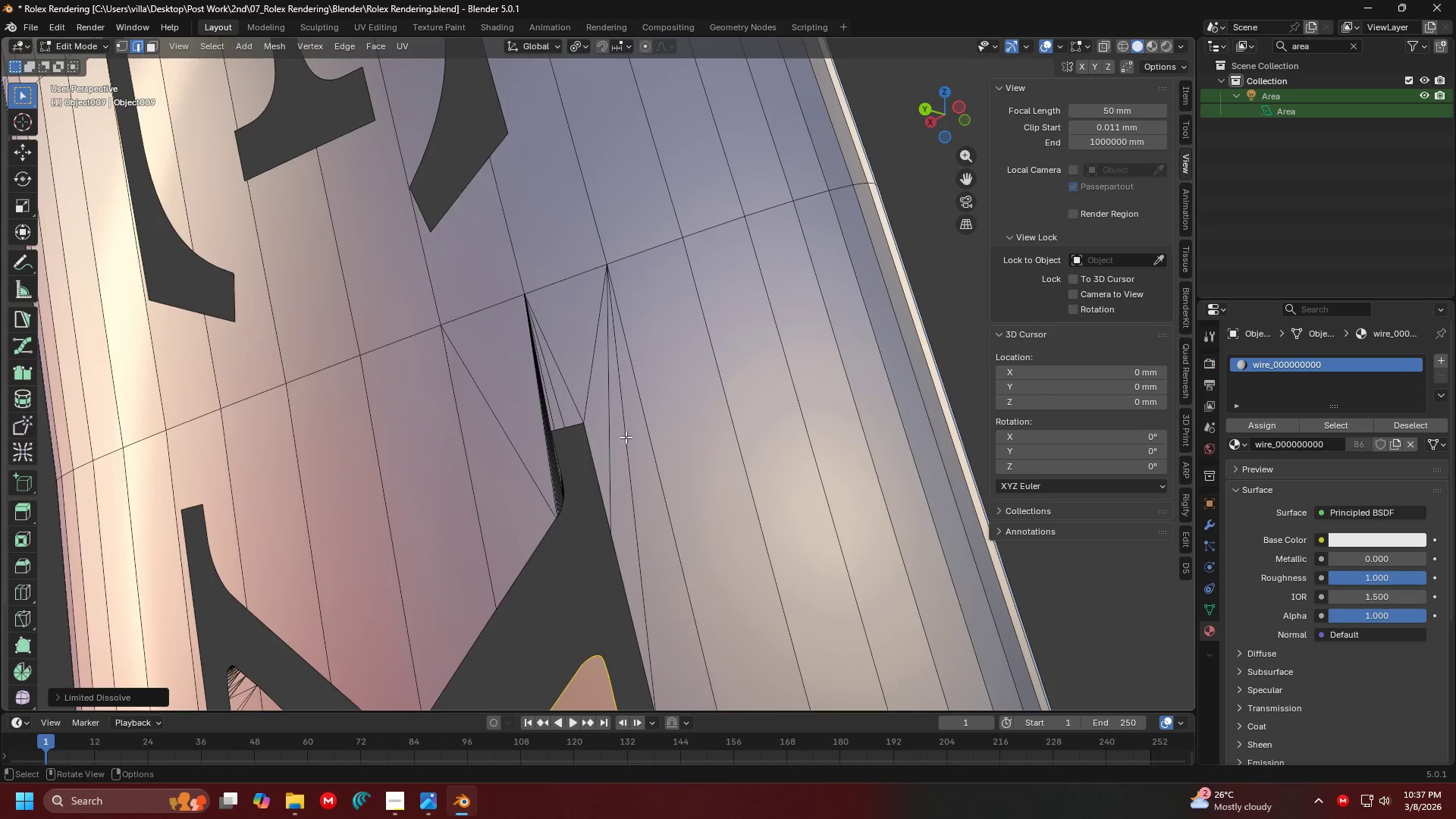 
hold_key(key=ControlLeft, duration=0.36)
 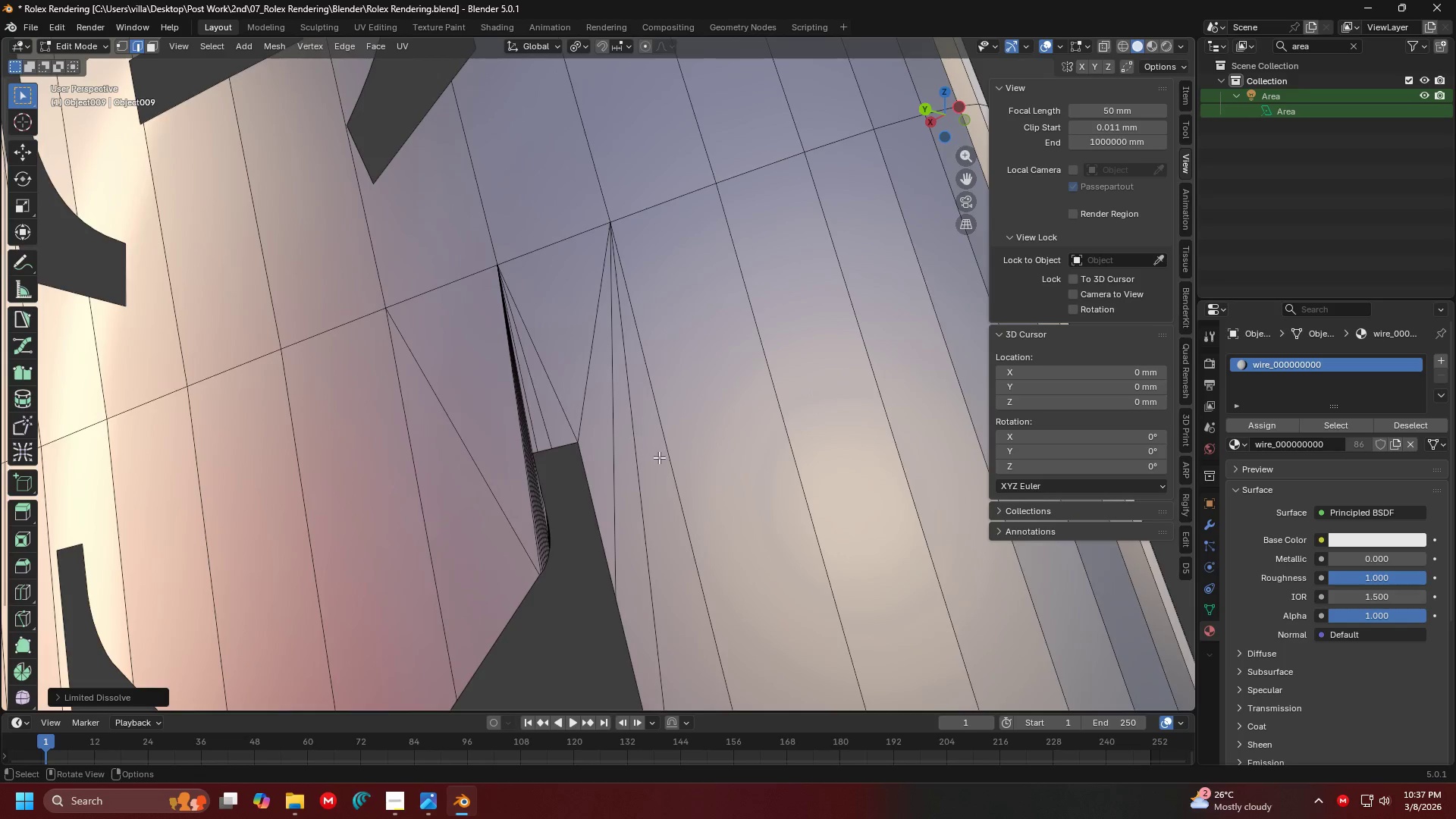 
left_click_drag(start_coordinate=[661, 458], to_coordinate=[607, 407])
 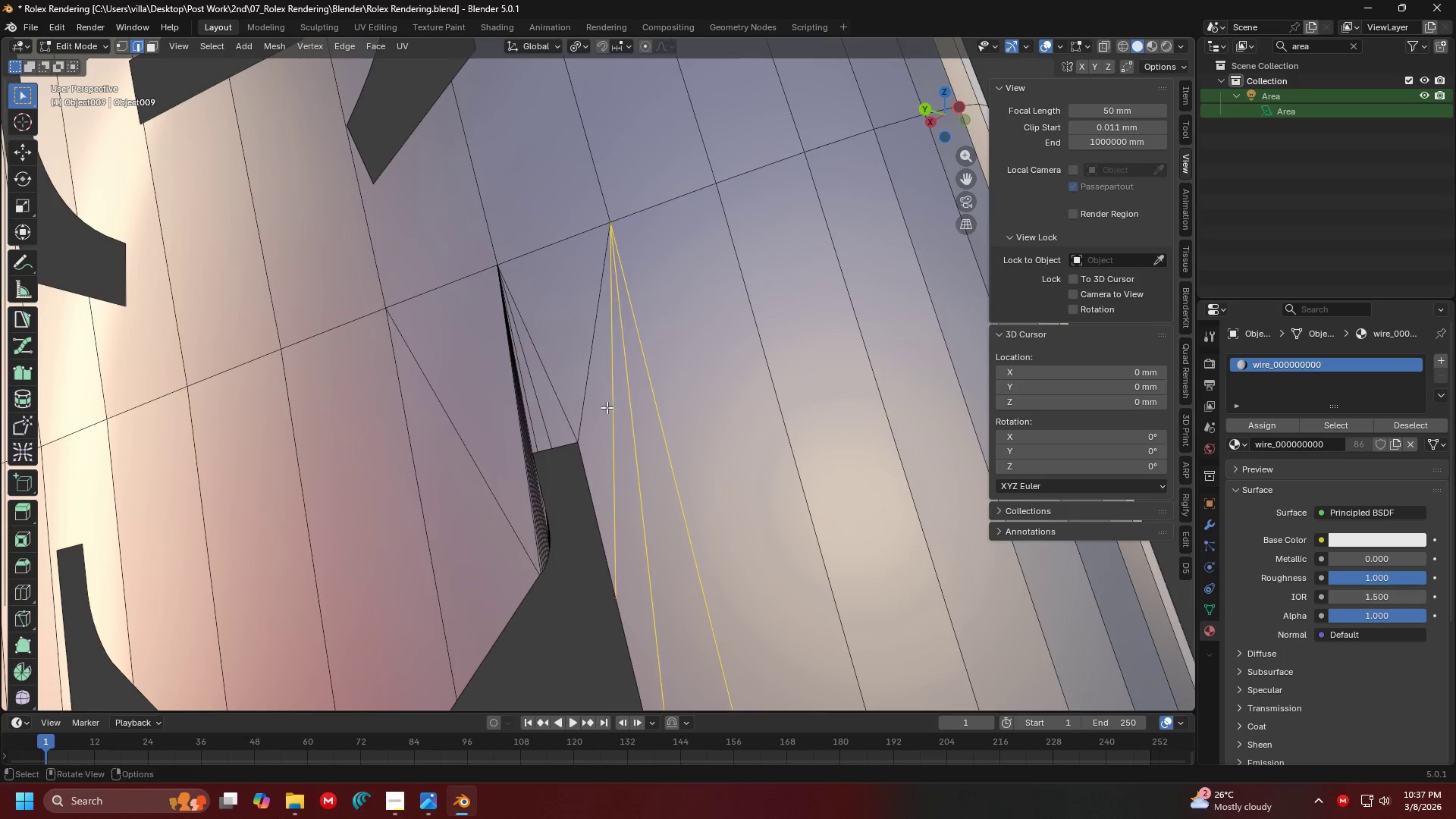 
hold_key(key=ShiftLeft, duration=0.5)
left_click_drag(start_coordinate=[600, 396], to_coordinate=[598, 388])
 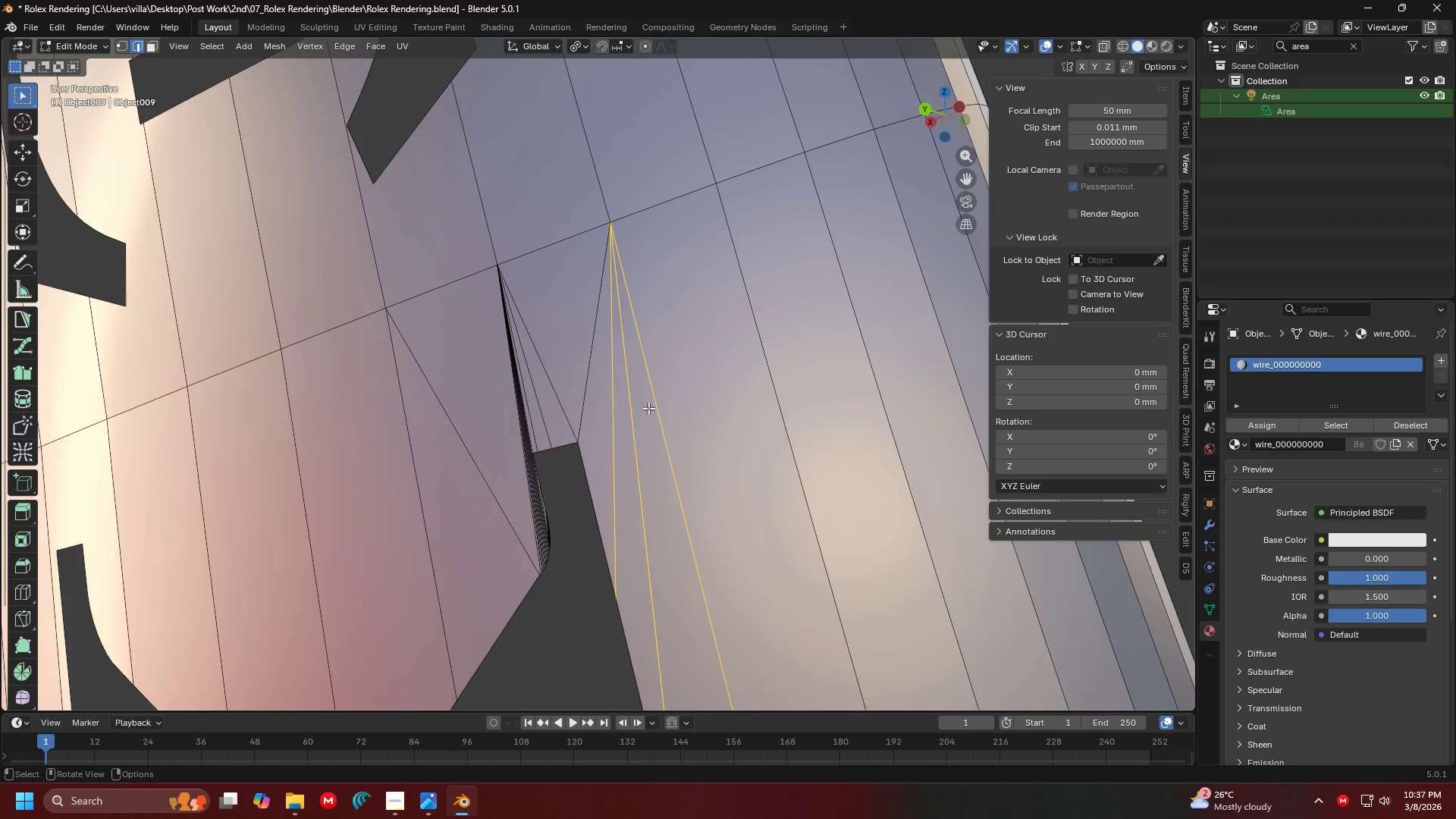 
key(Escape)
 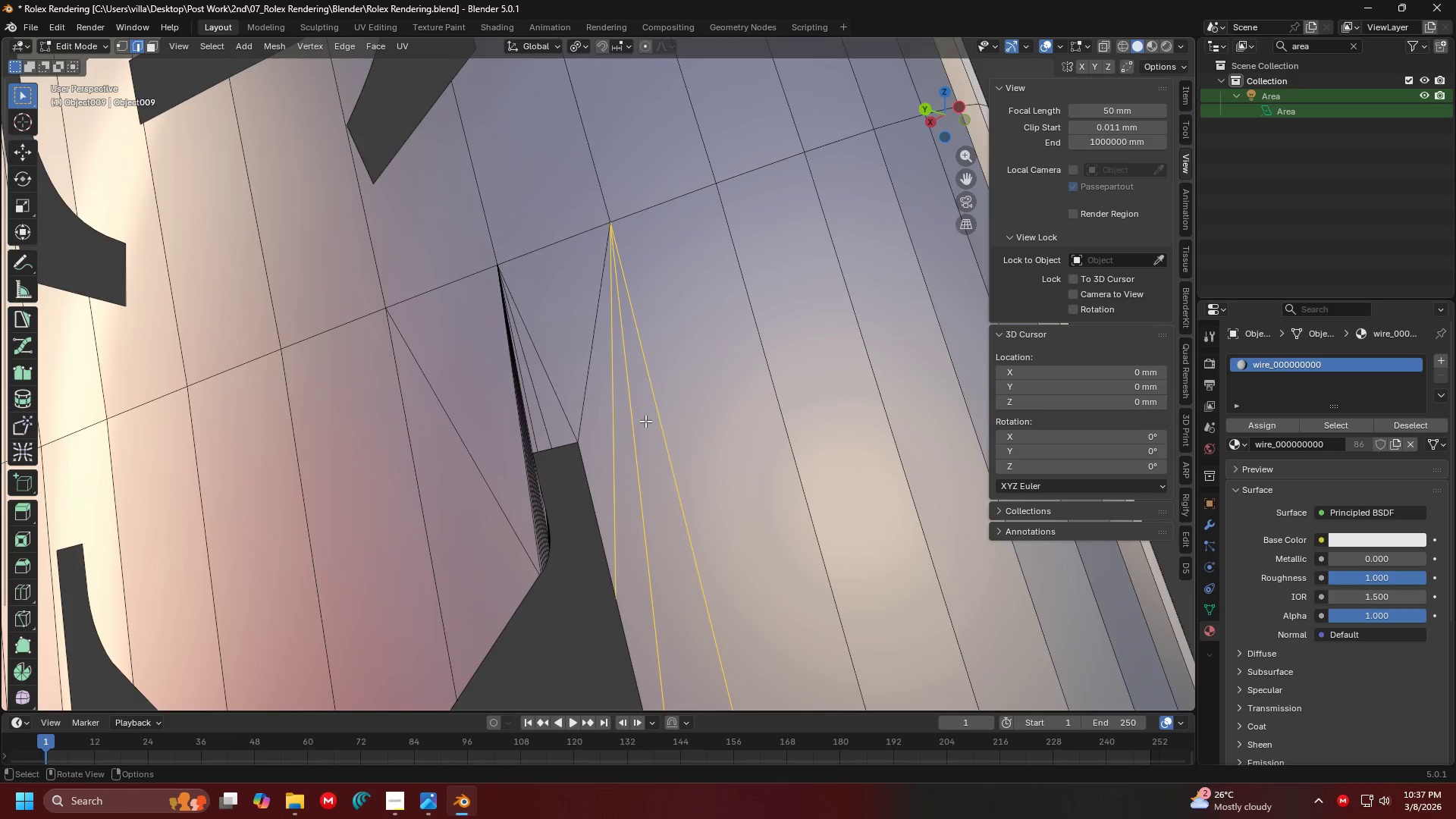 
key(Escape)
 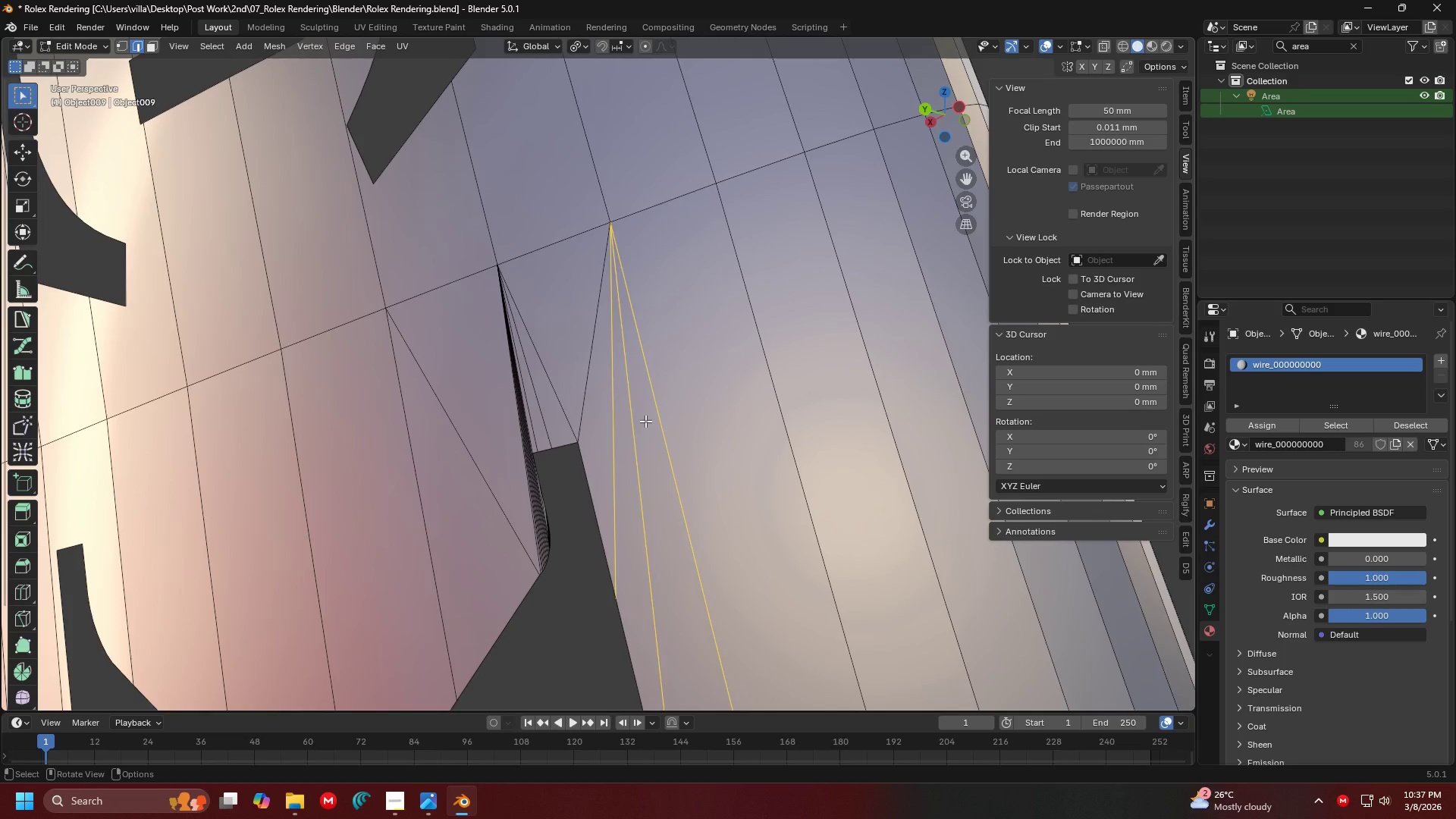 
left_click([645, 421])
 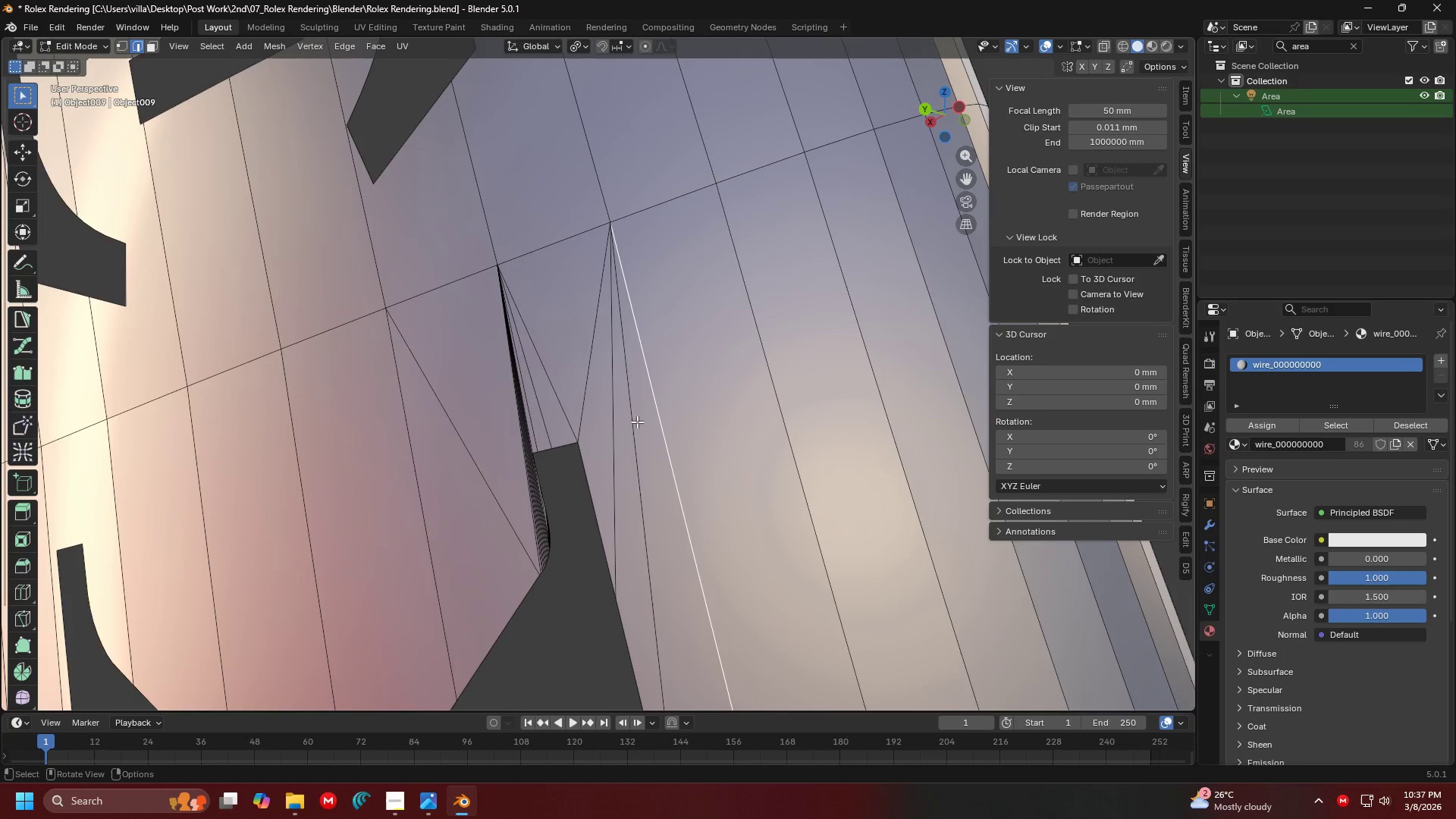 
left_click([636, 422])
 